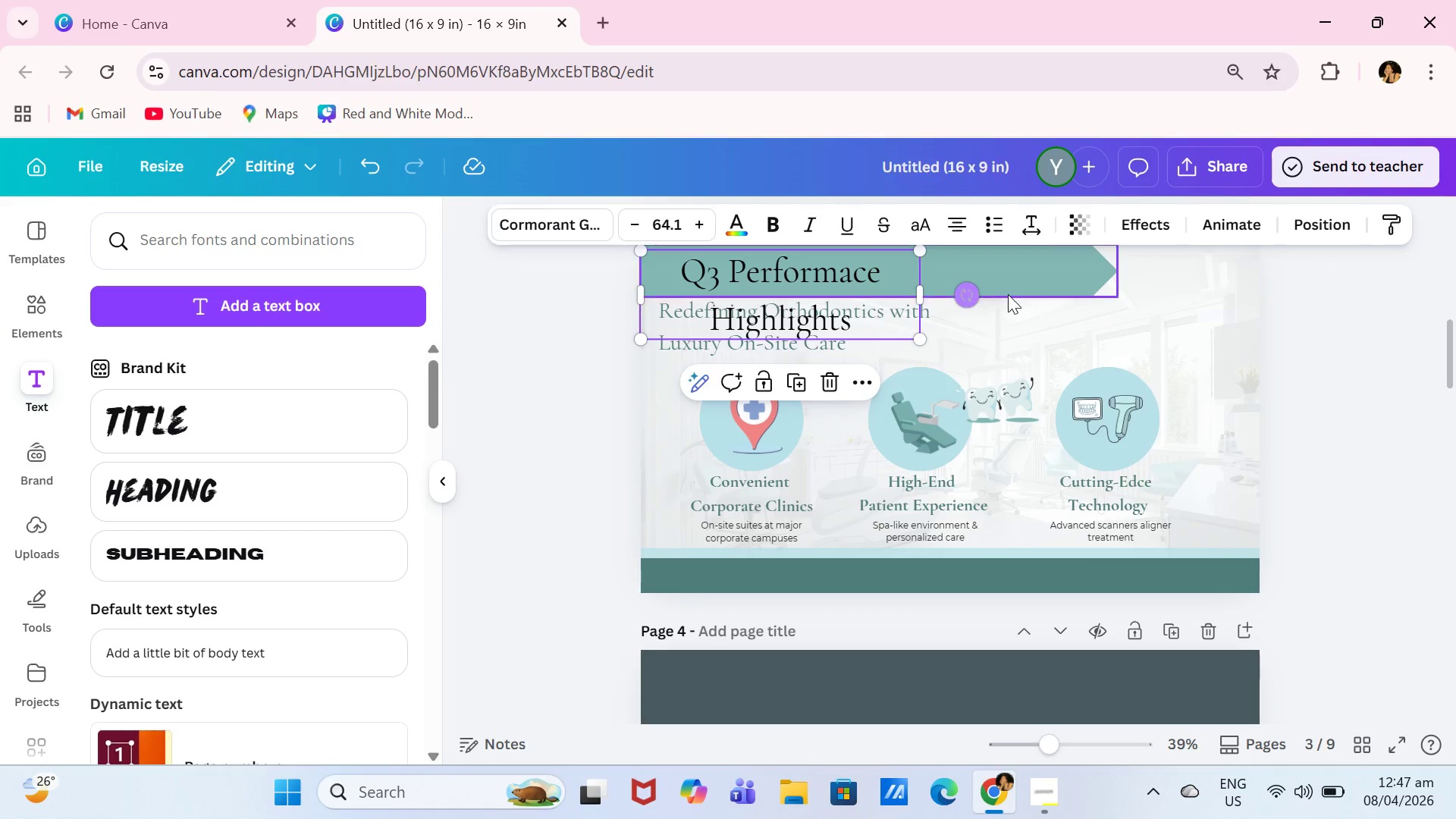 
left_click_drag(start_coordinate=[1005, 294], to_coordinate=[1009, 294])
 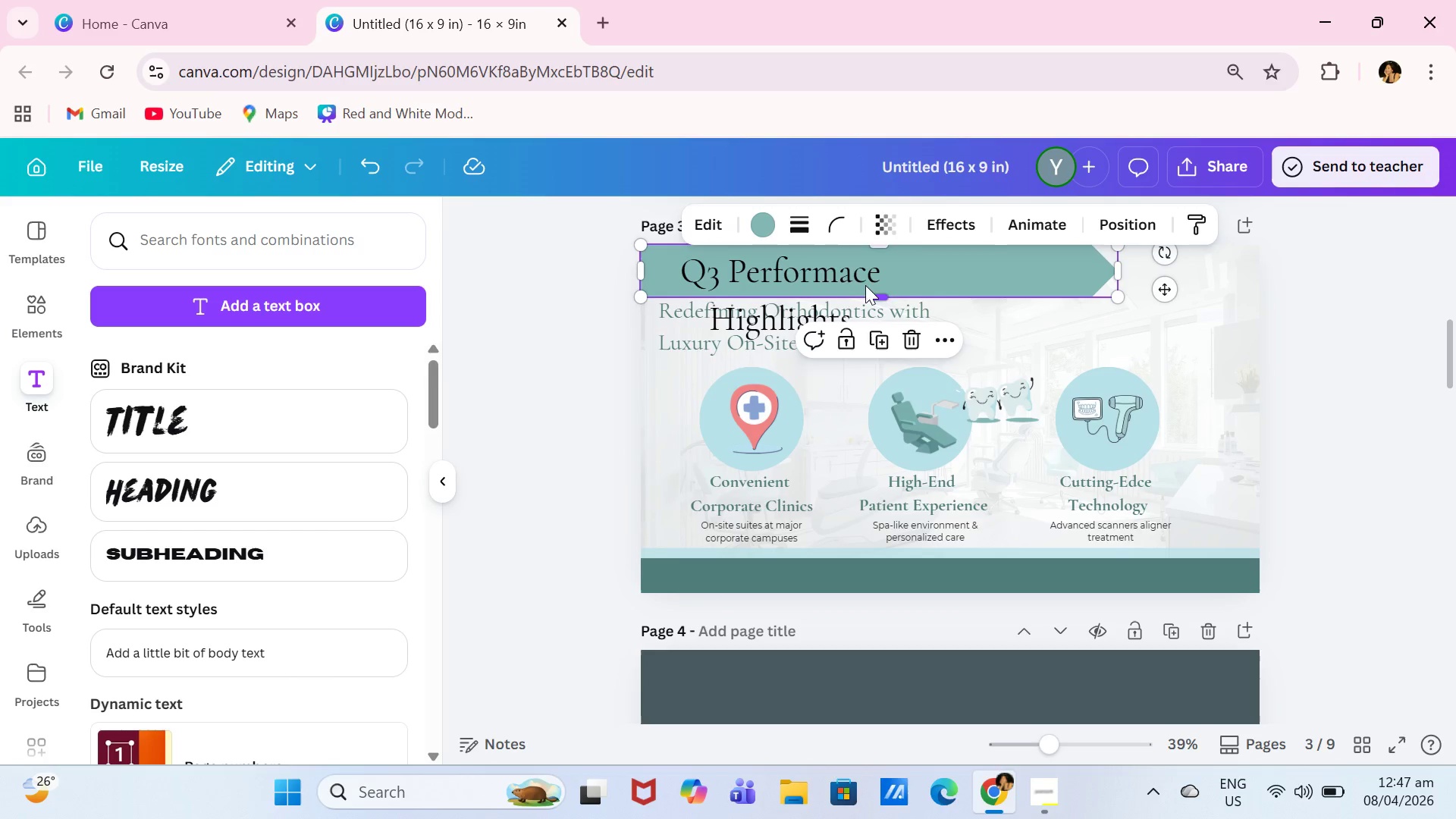 
left_click([827, 273])
 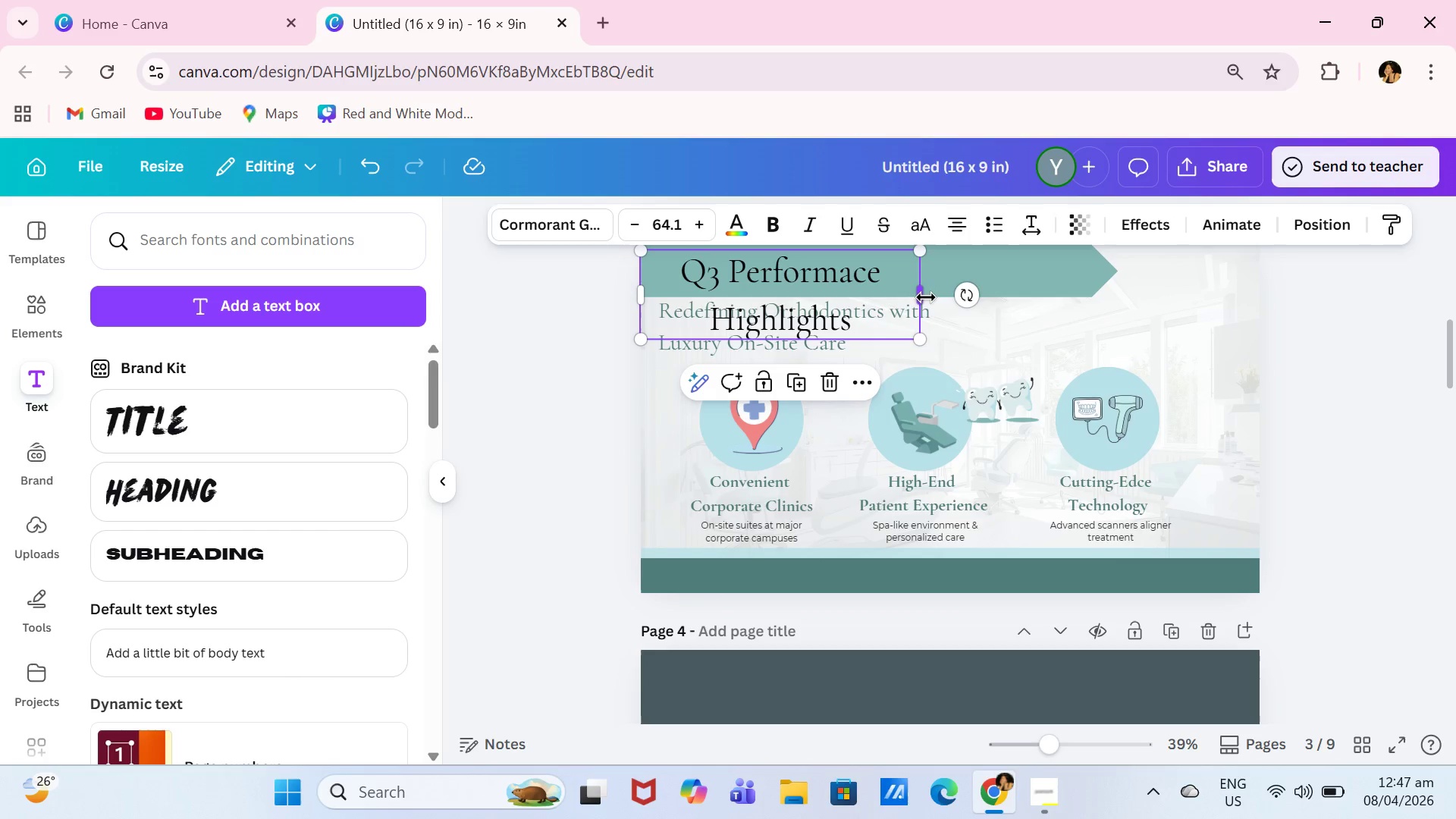 
left_click_drag(start_coordinate=[924, 299], to_coordinate=[1040, 295])
 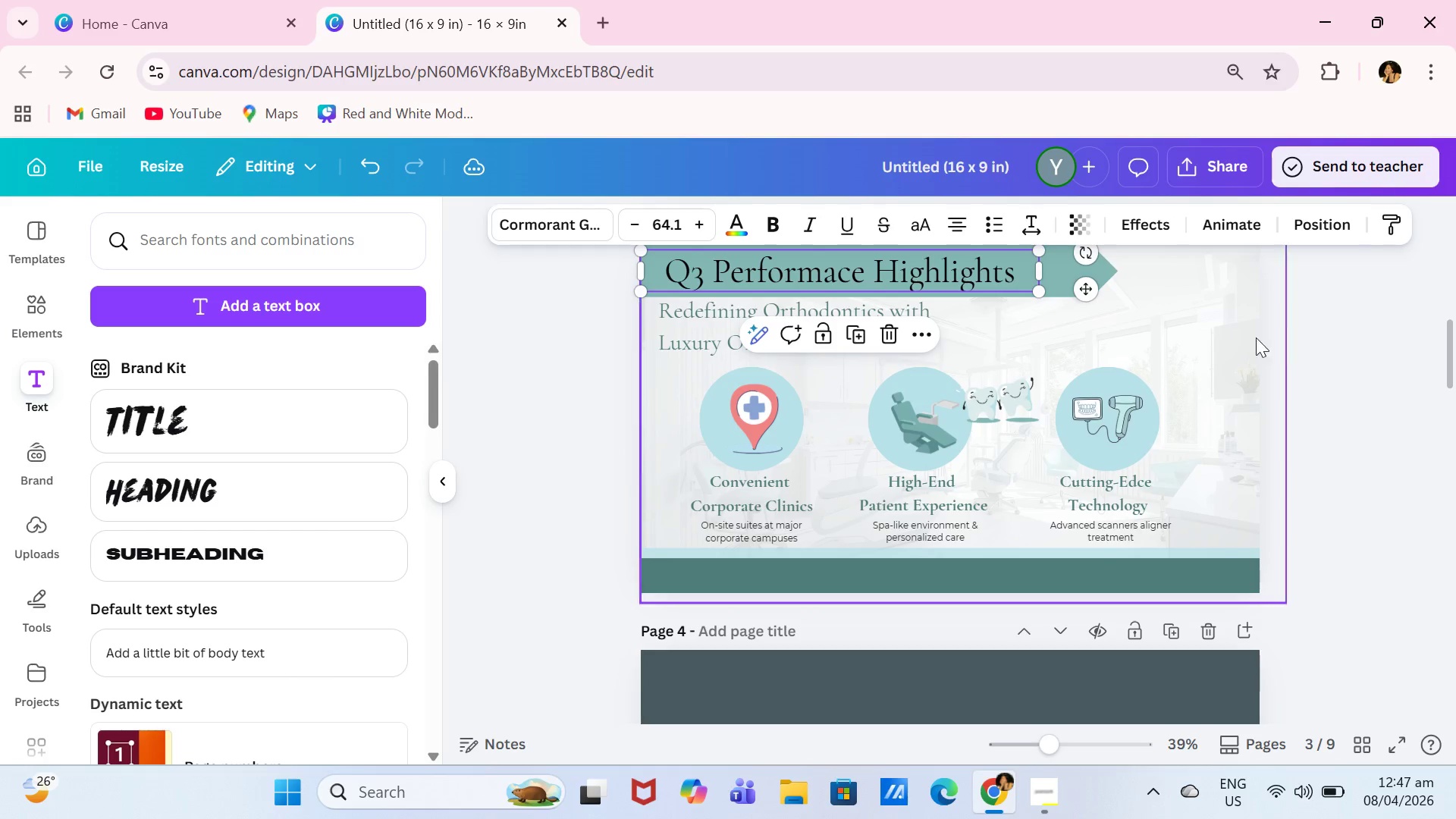 
left_click([1296, 358])
 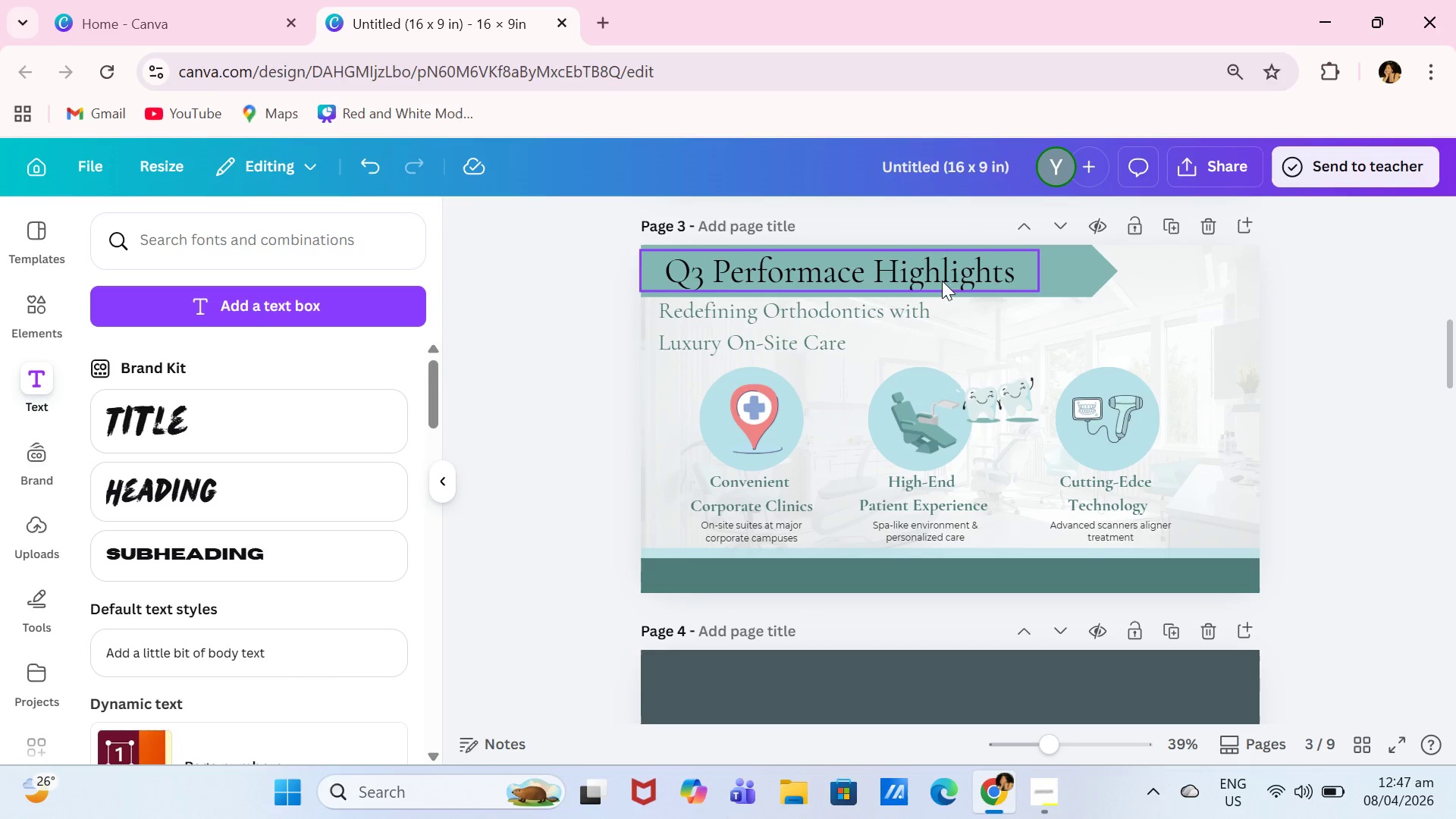 
left_click_drag(start_coordinate=[947, 281], to_coordinate=[943, 281])
 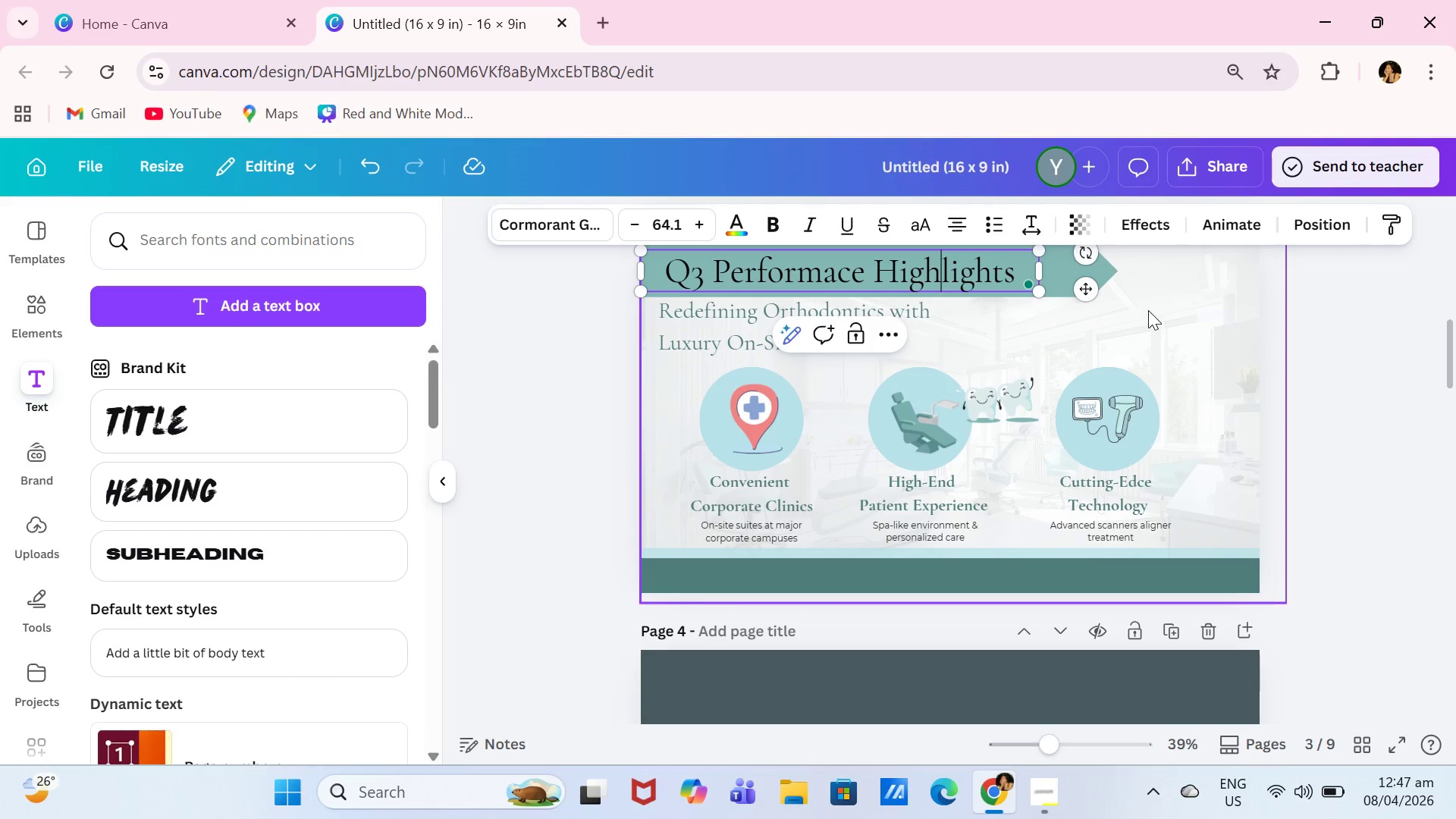 
key(Control+Z)
 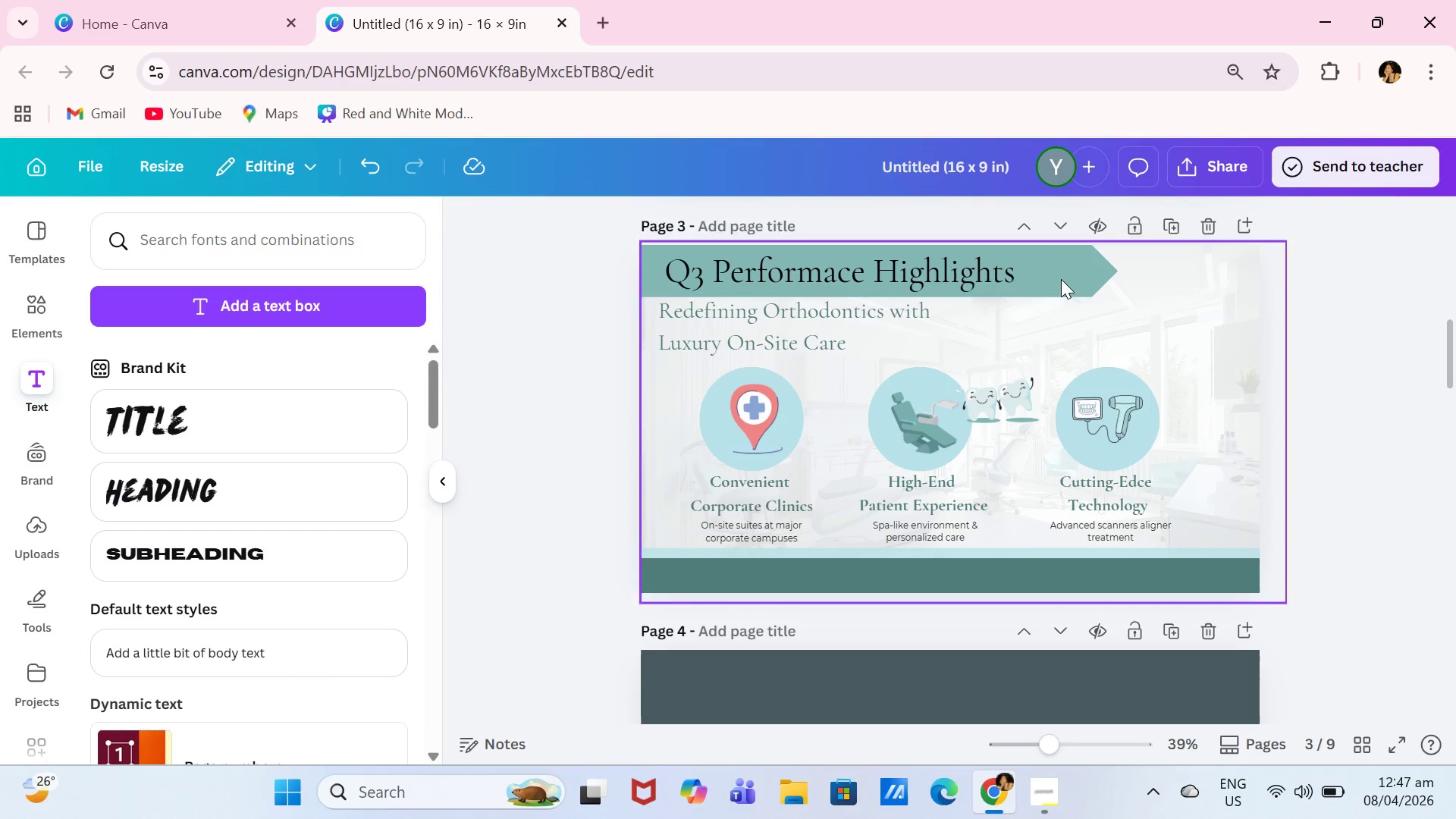 
left_click_drag(start_coordinate=[977, 269], to_coordinate=[967, 266])
 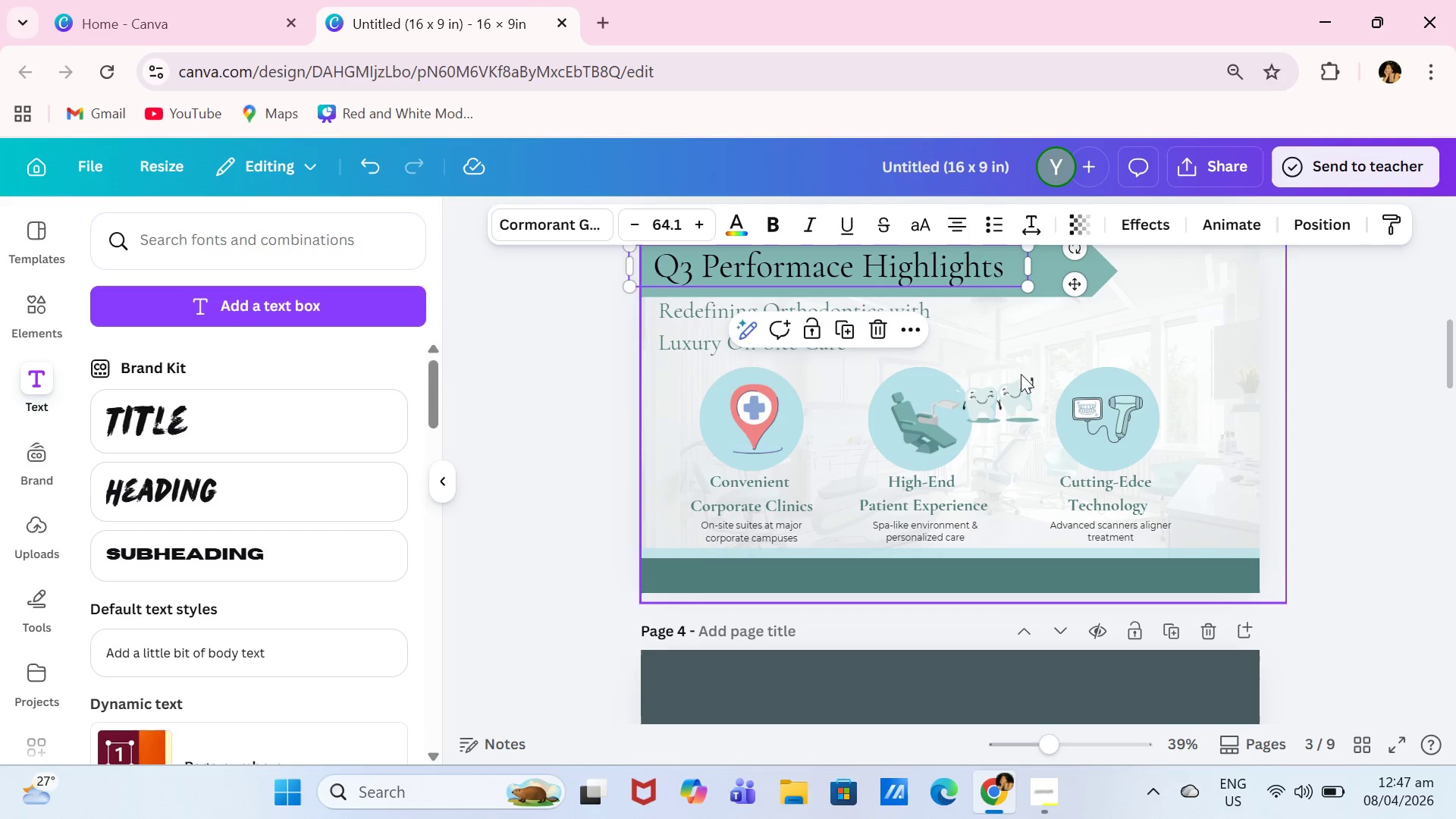 
left_click([1021, 383])
 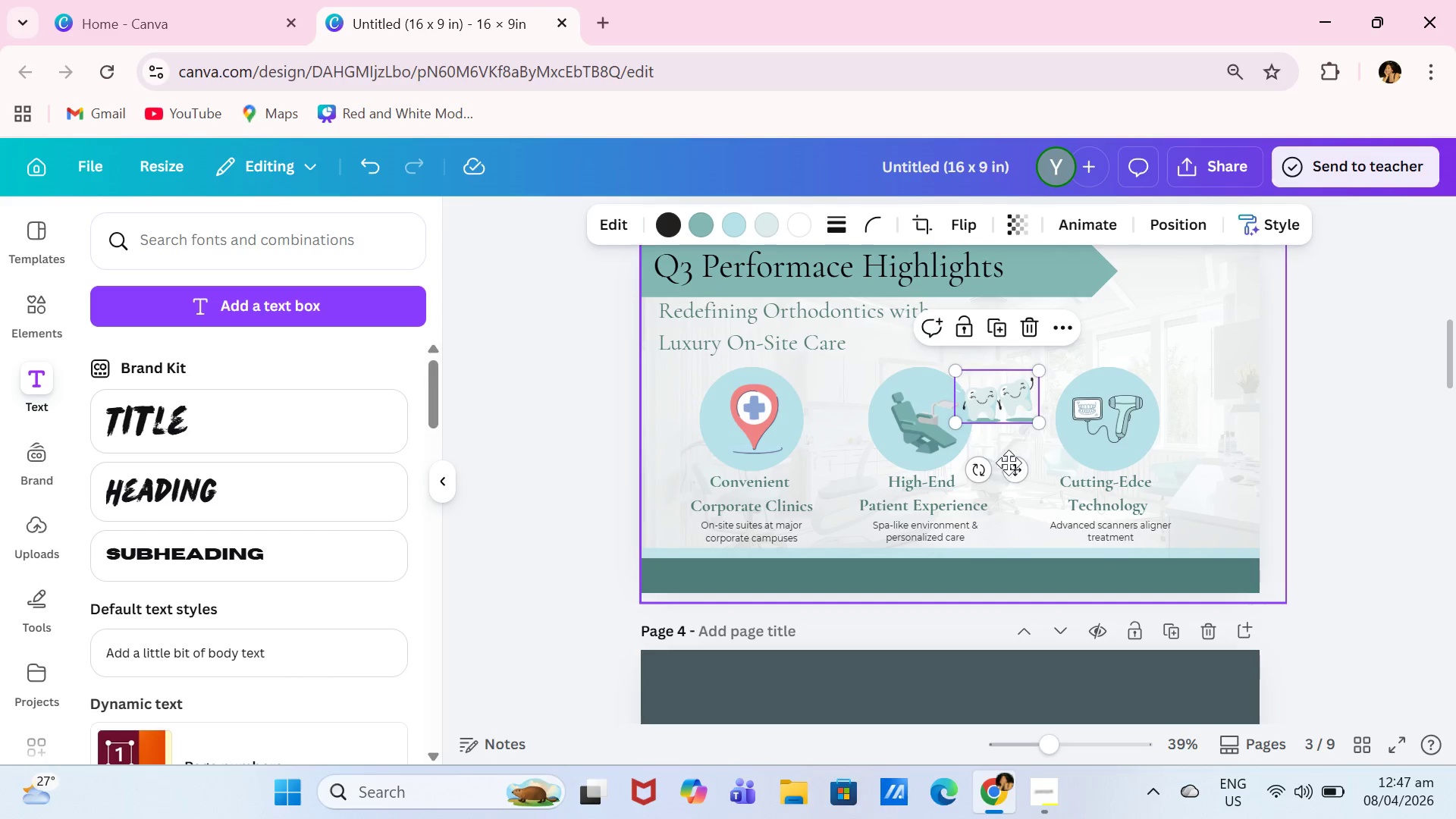 
left_click_drag(start_coordinate=[1012, 469], to_coordinate=[1067, 340])
 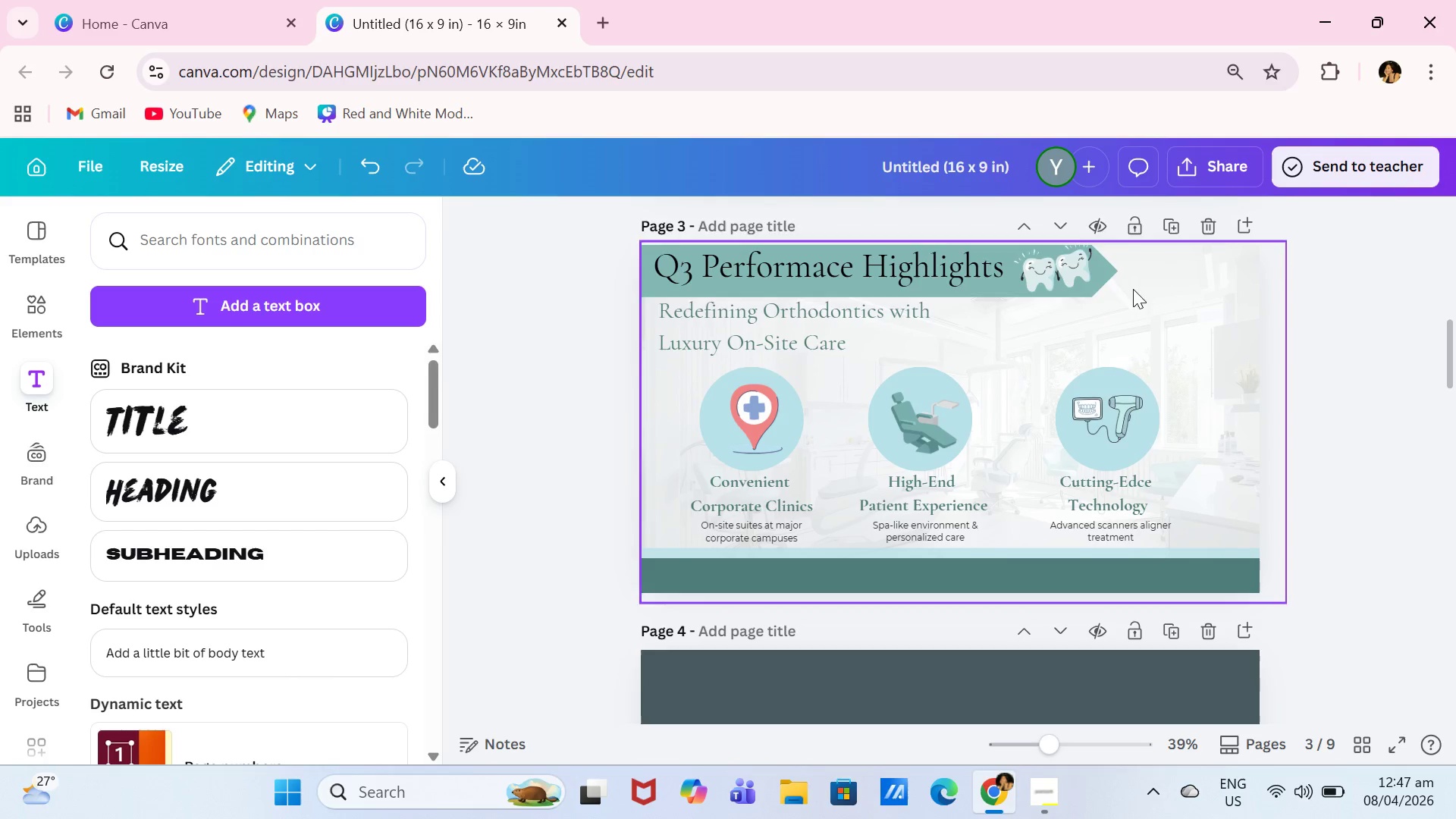 
left_click([1082, 275])
 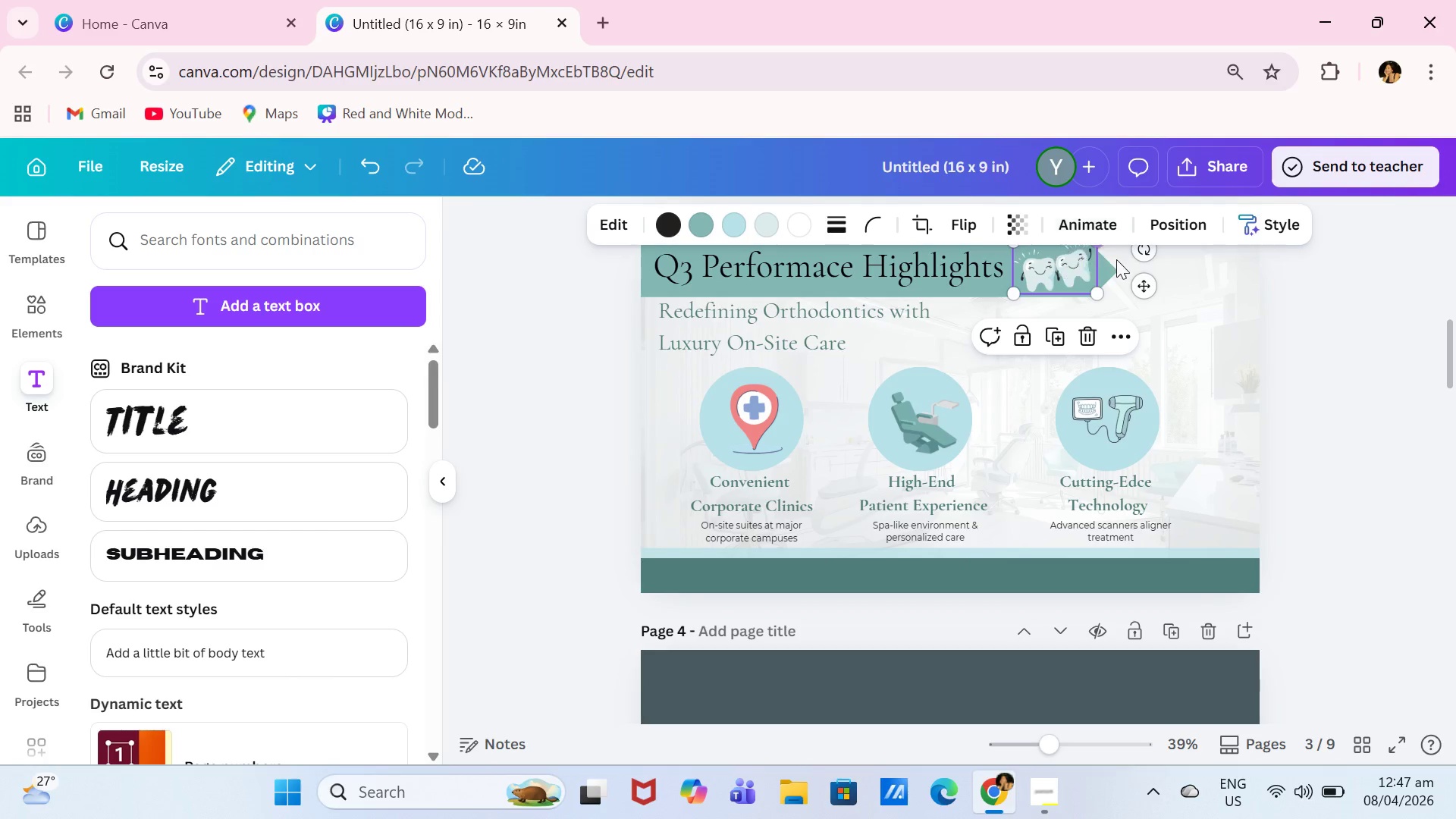 
scroll: coordinate [1232, 322], scroll_direction: up, amount: 1.0
 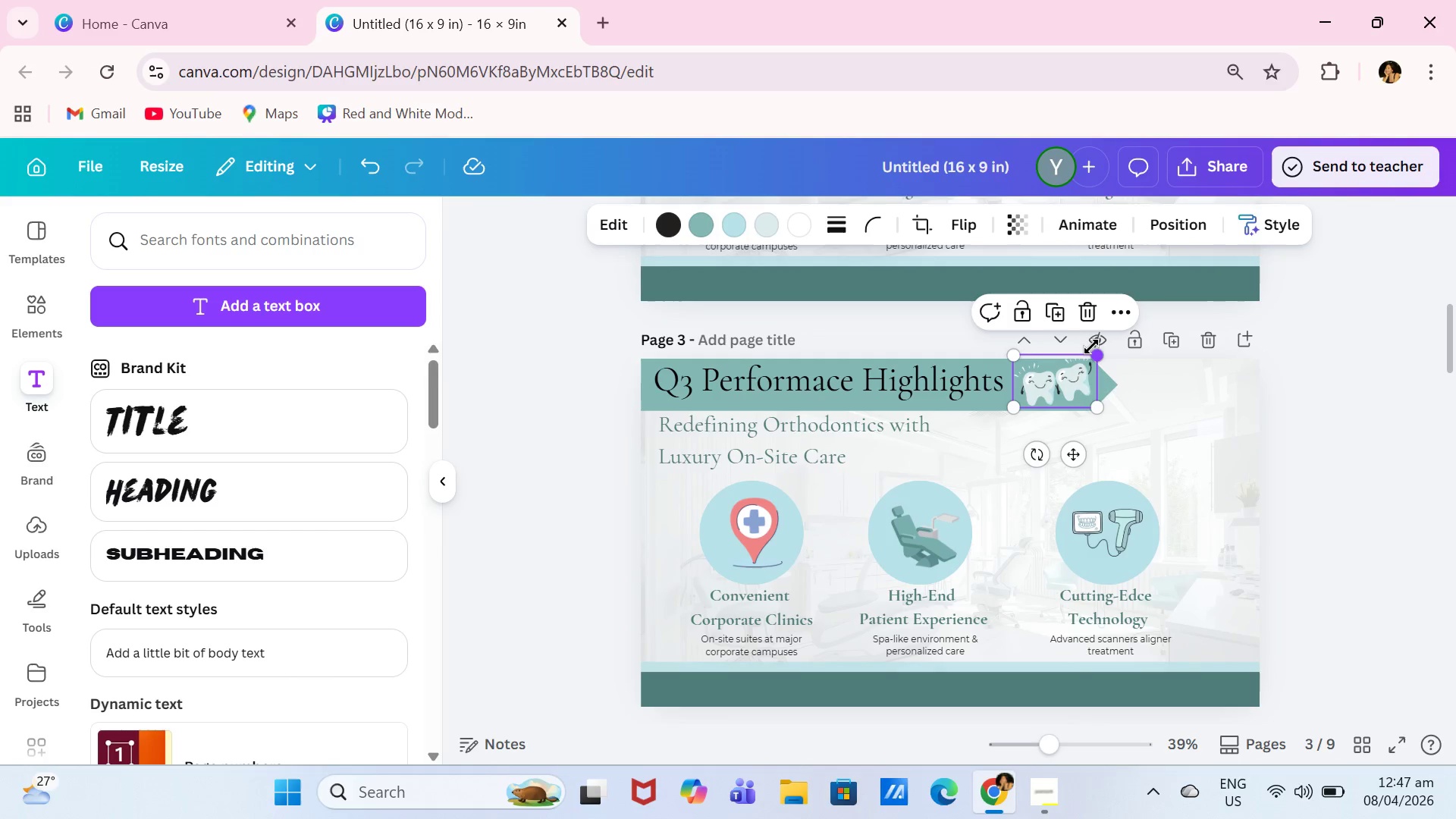 
left_click_drag(start_coordinate=[1093, 347], to_coordinate=[1085, 362])
 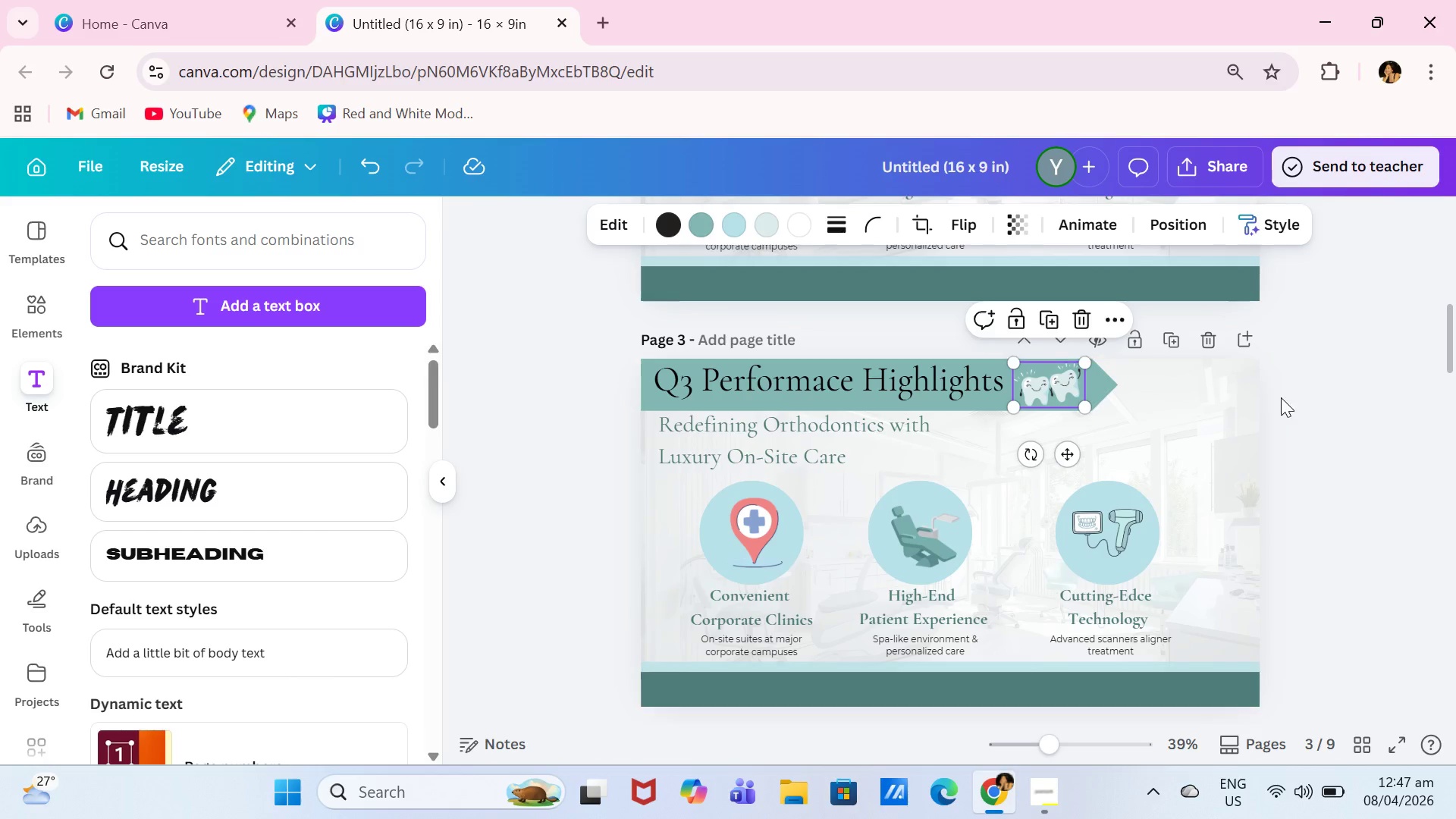 
left_click([1292, 400])
 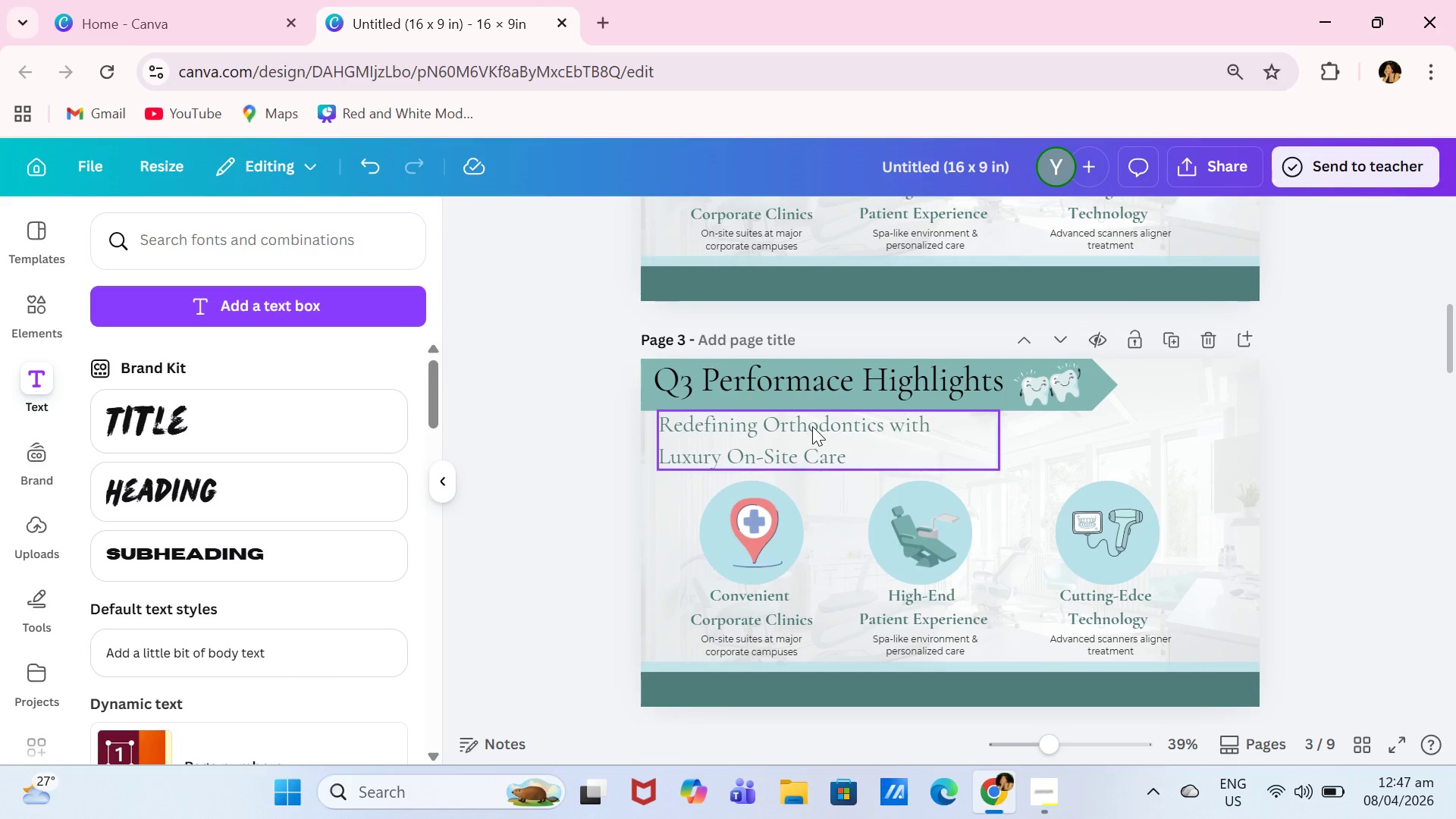 
wait(5.01)
 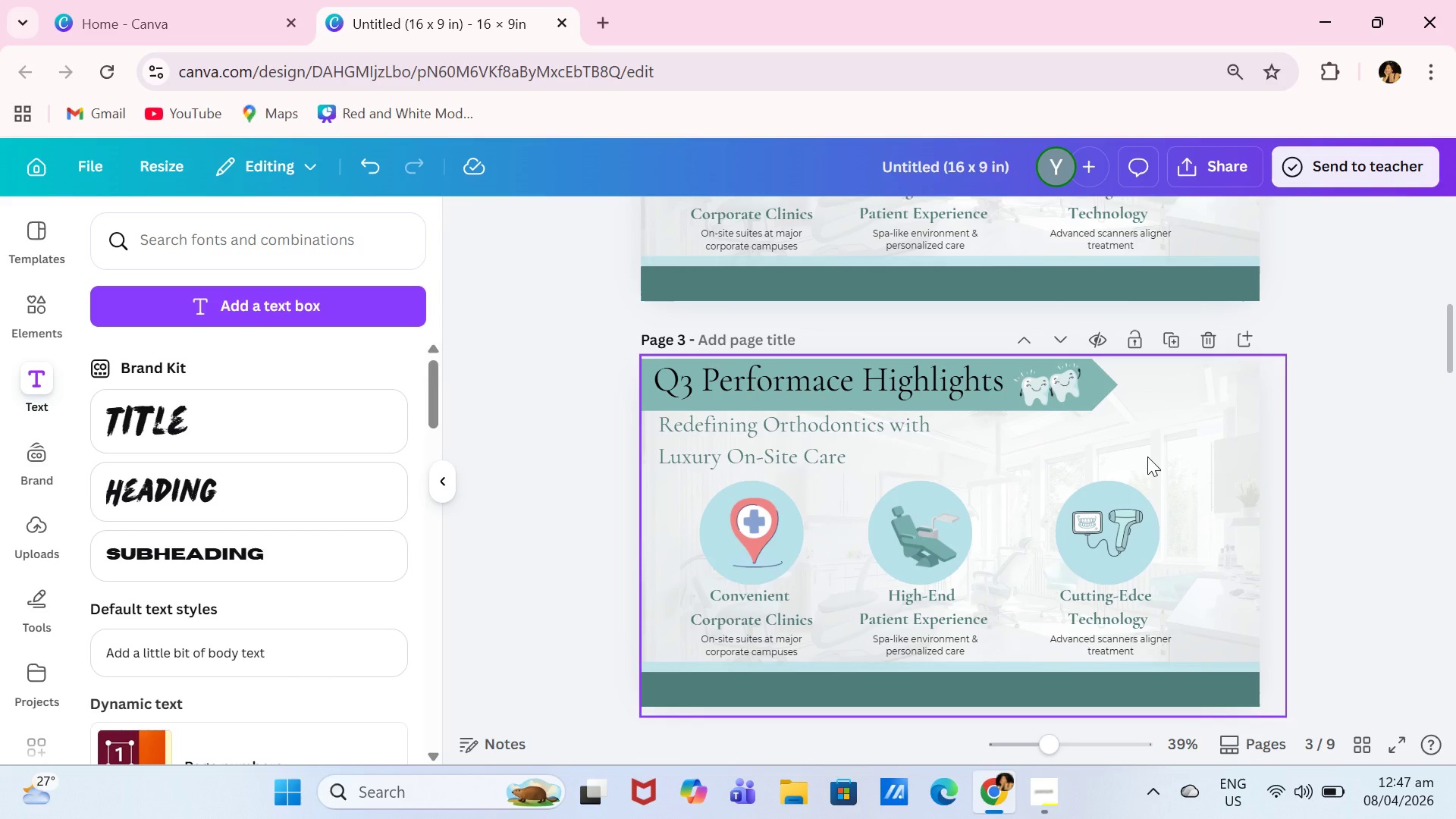 
key(Backspace)
 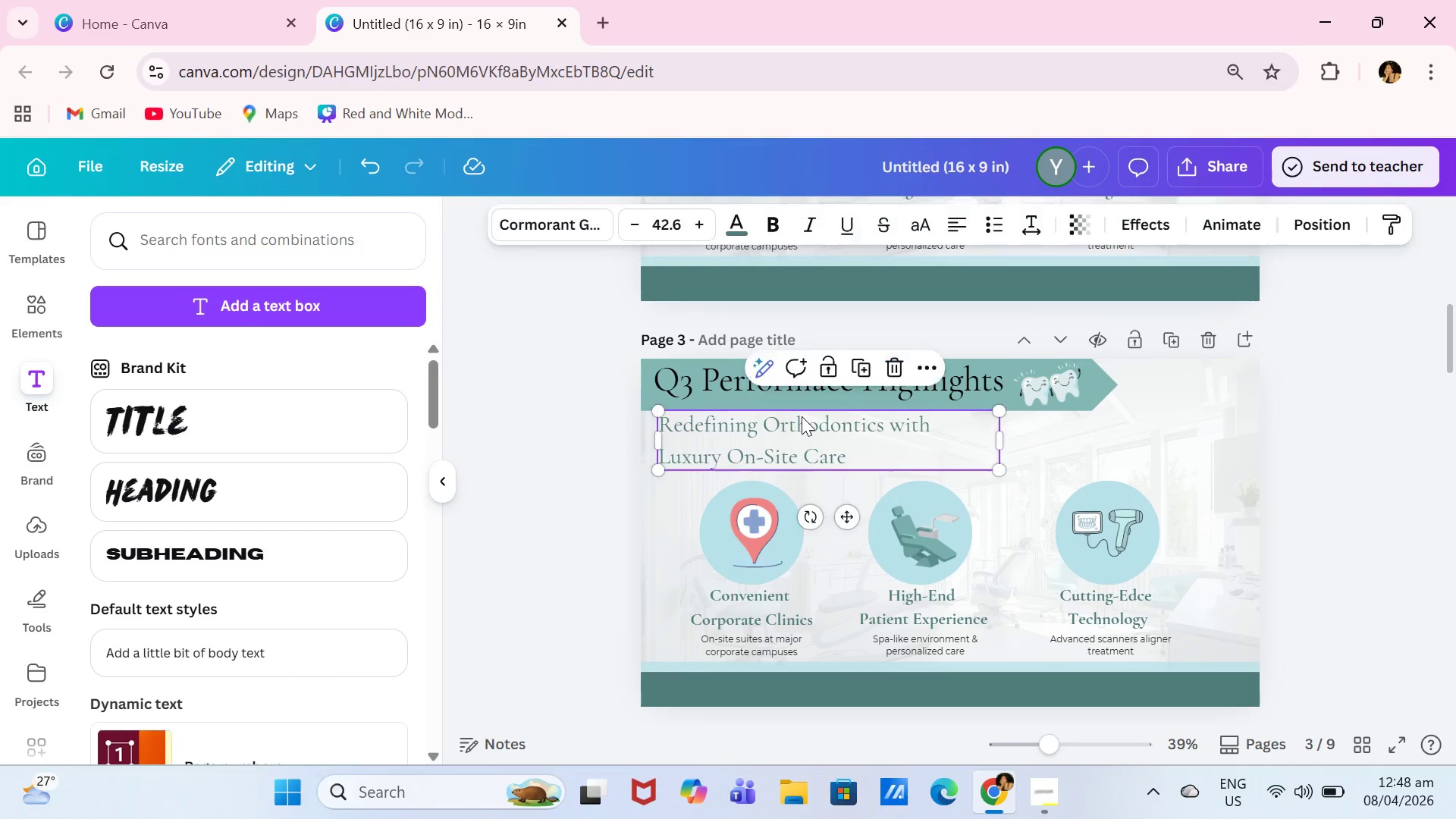 
key(Backspace)
 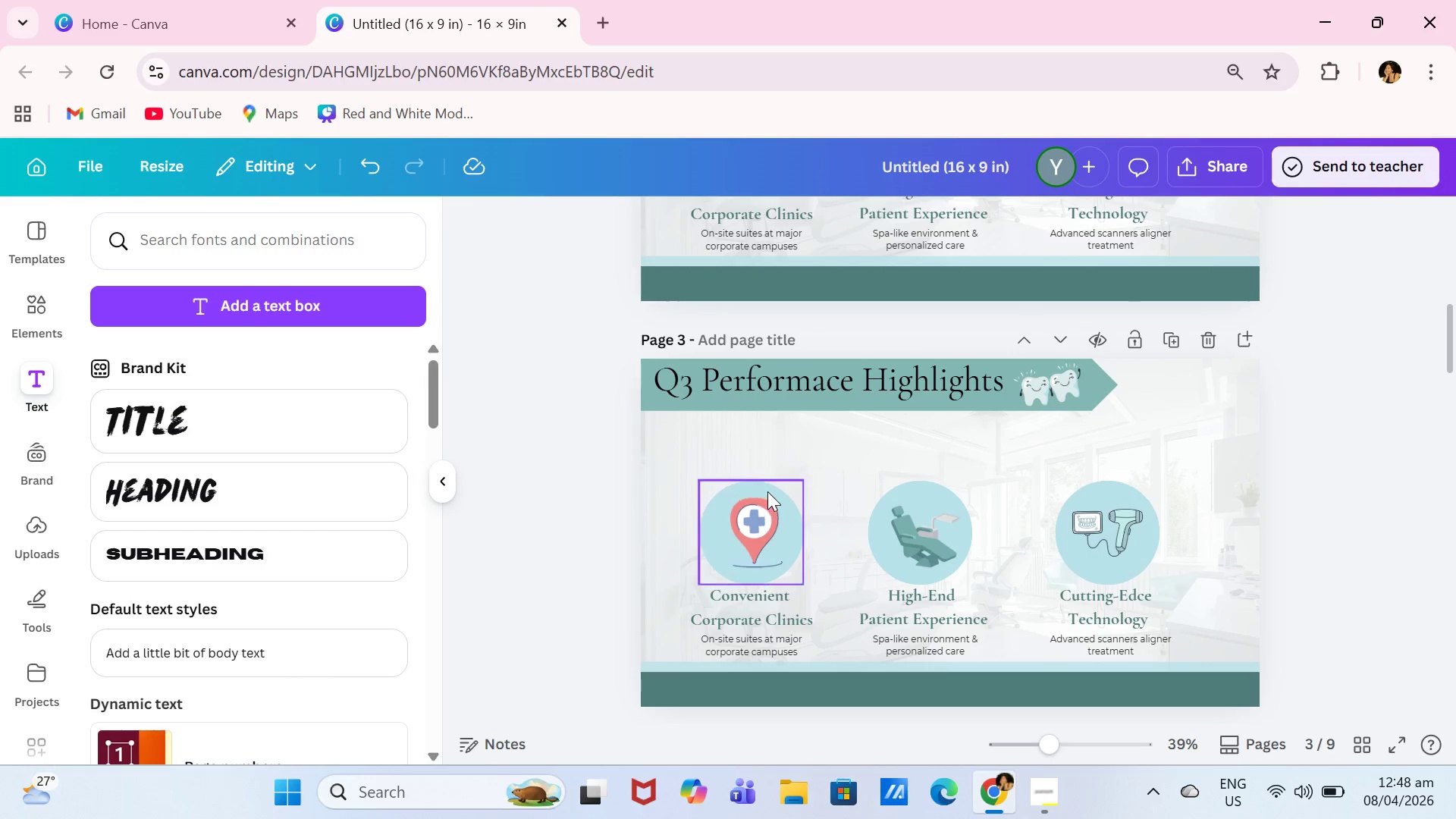 
left_click([767, 491])
 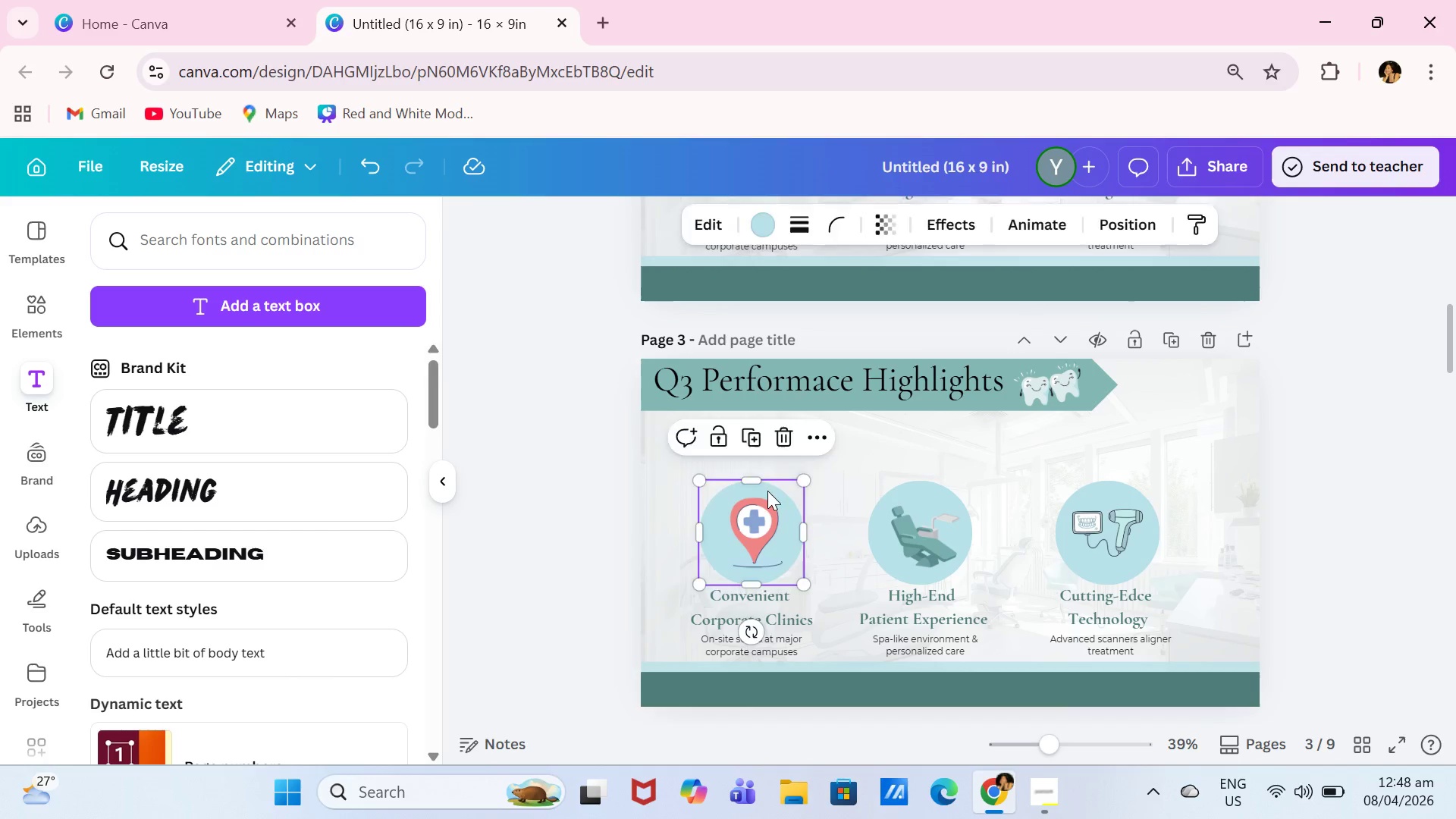 
key(Backspace)
 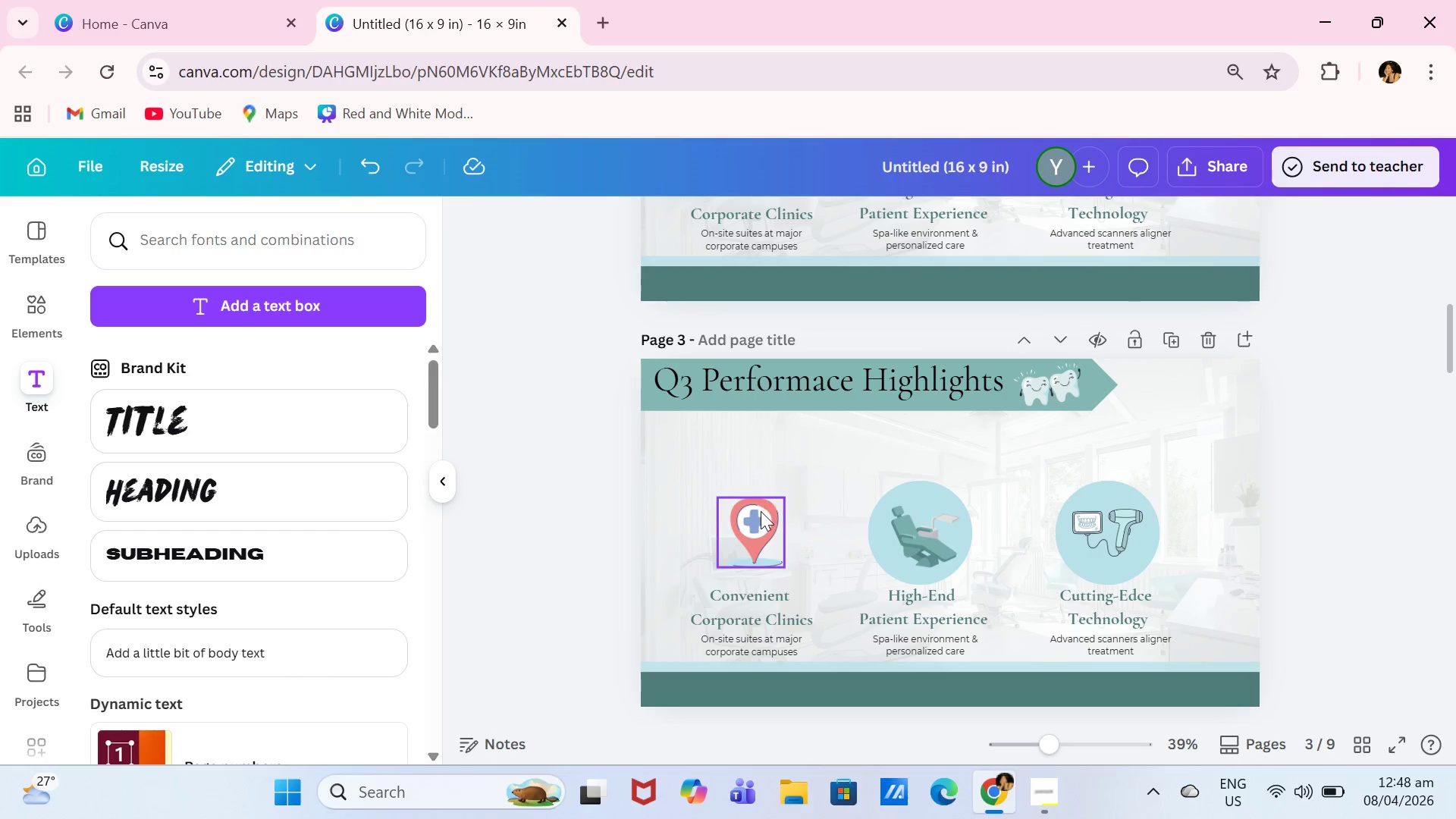 
left_click([761, 512])
 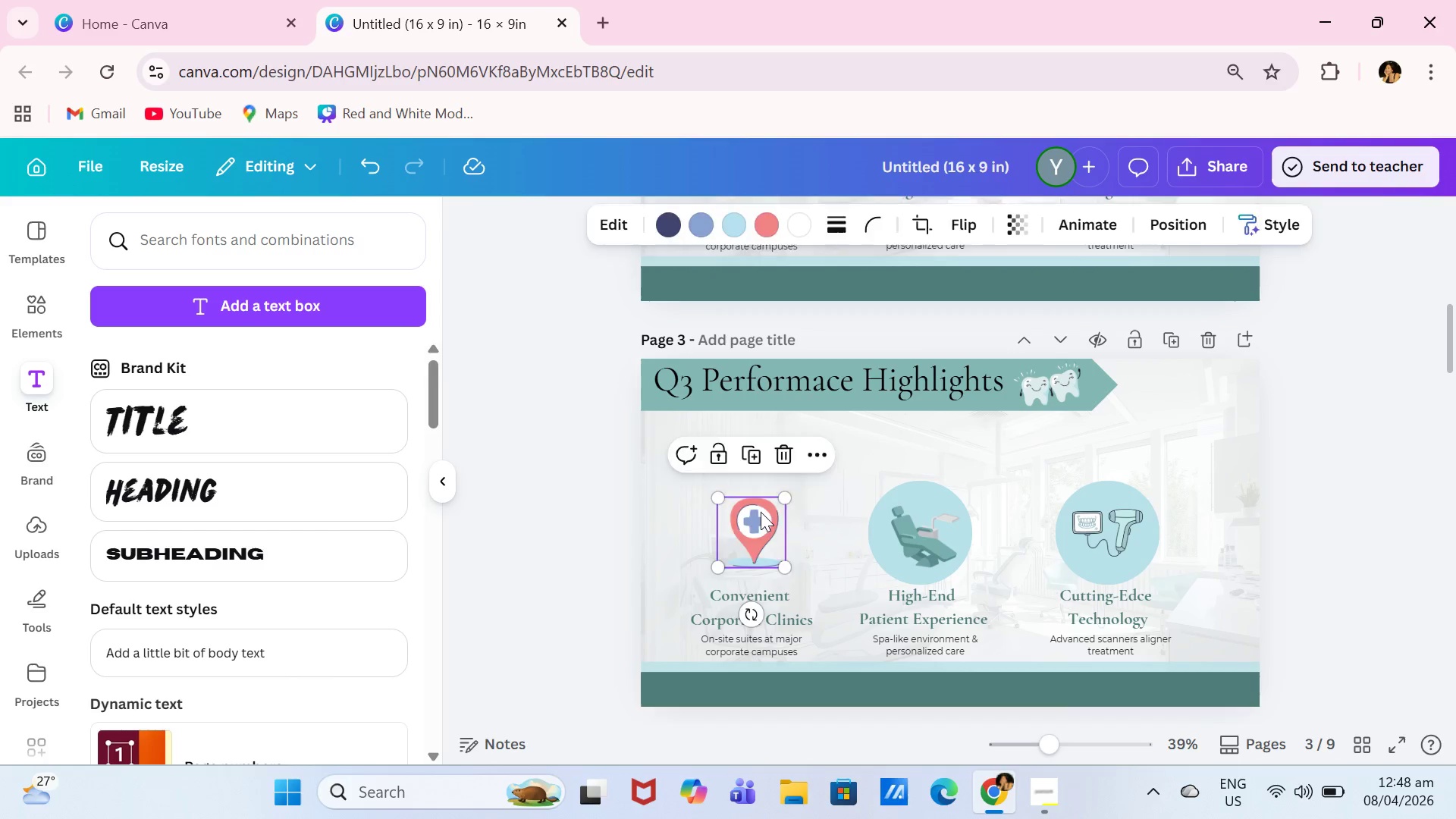 
key(Backspace)
 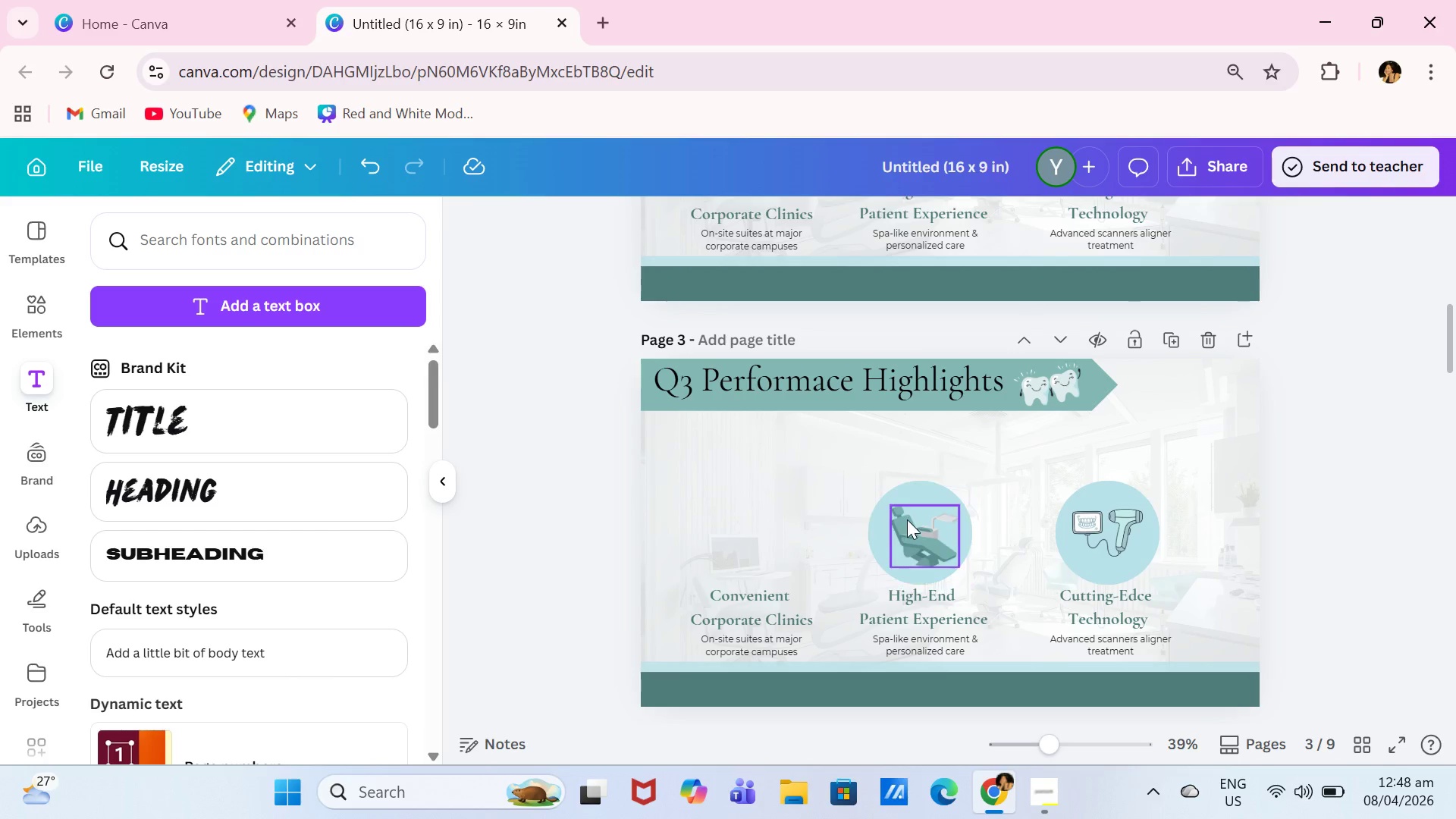 
left_click([908, 524])
 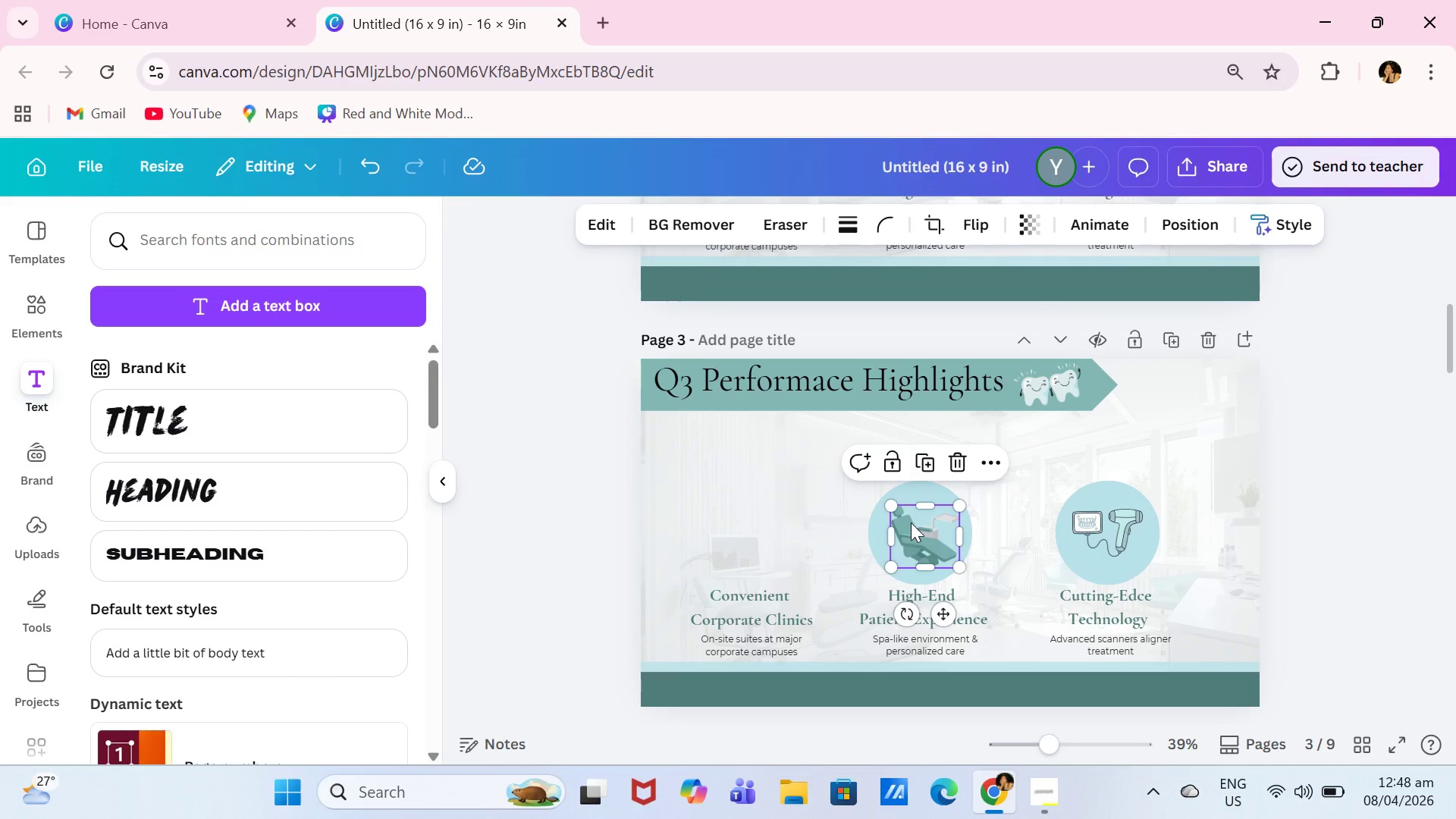 
key(Backspace)
 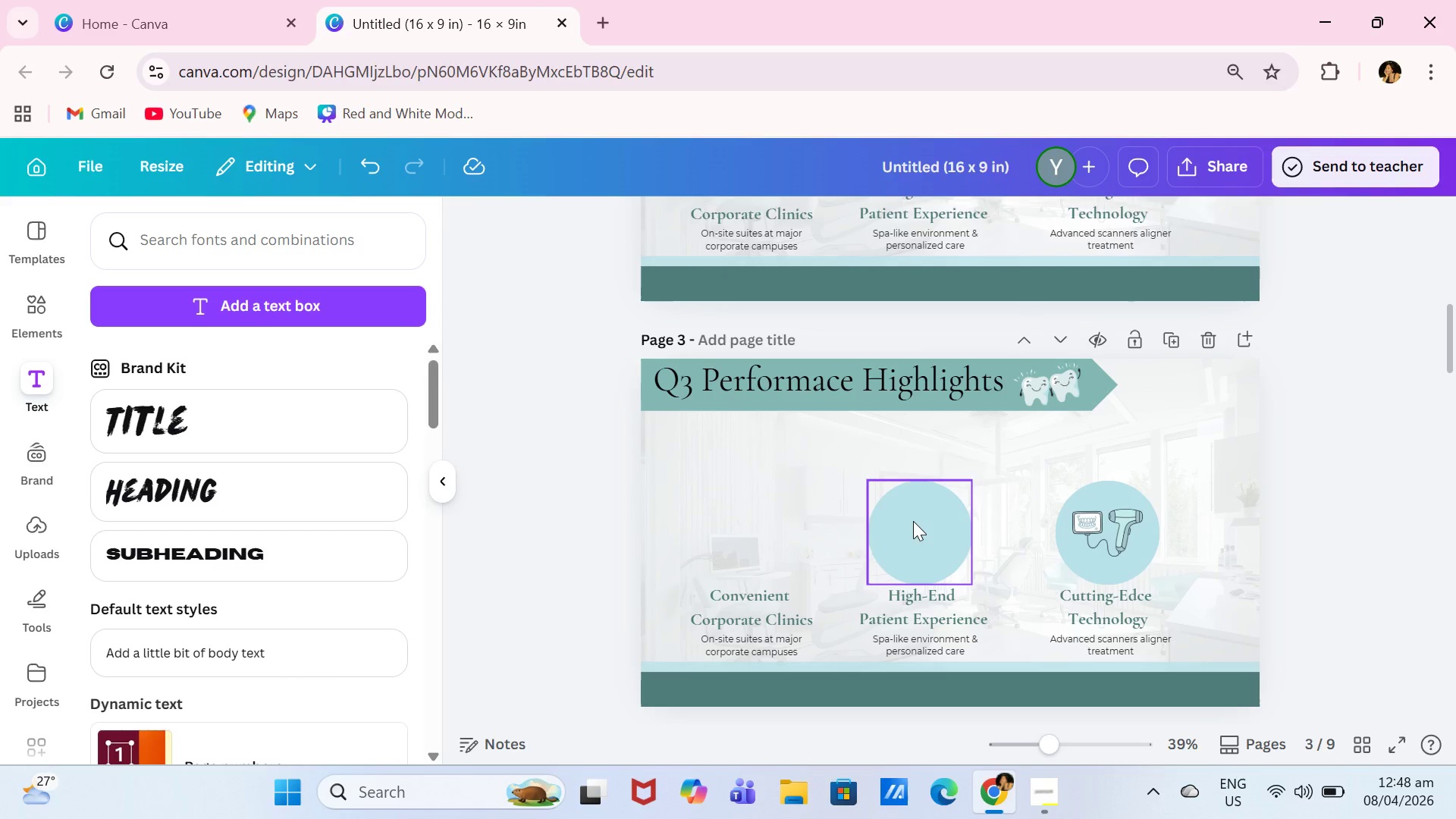 
left_click([913, 521])
 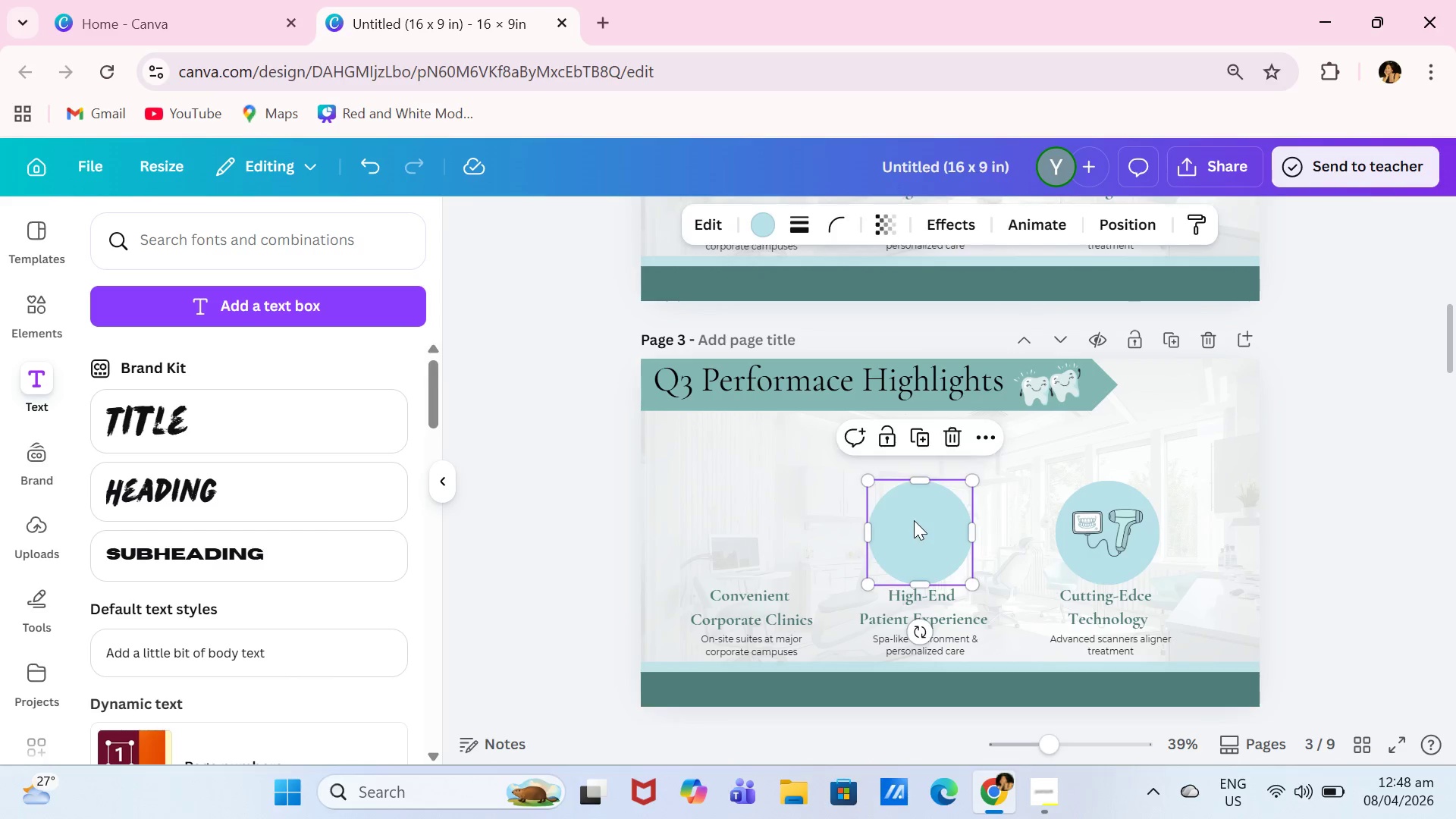 
key(Backspace)
 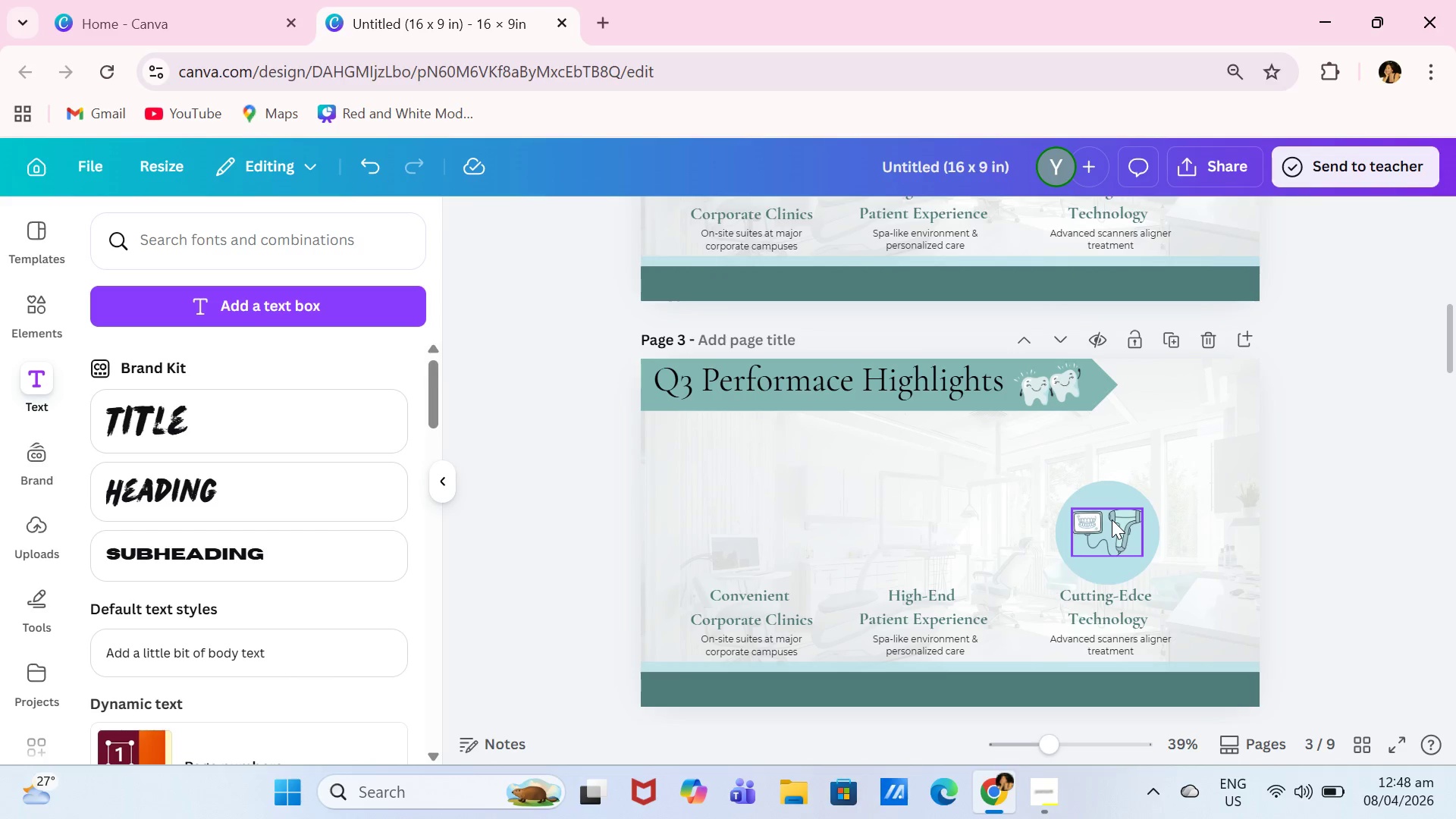 
left_click([1113, 519])
 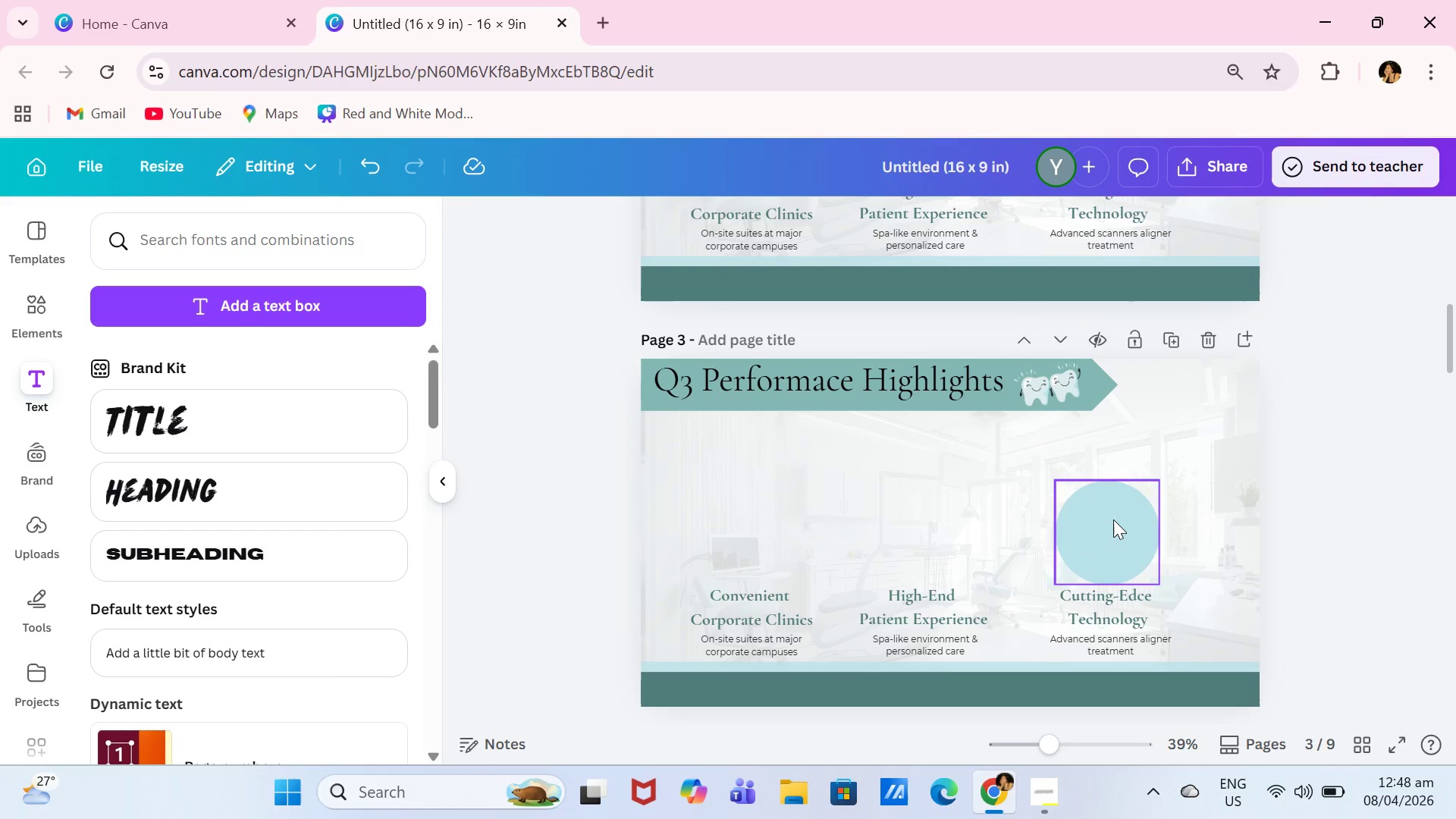 
key(Backspace)
 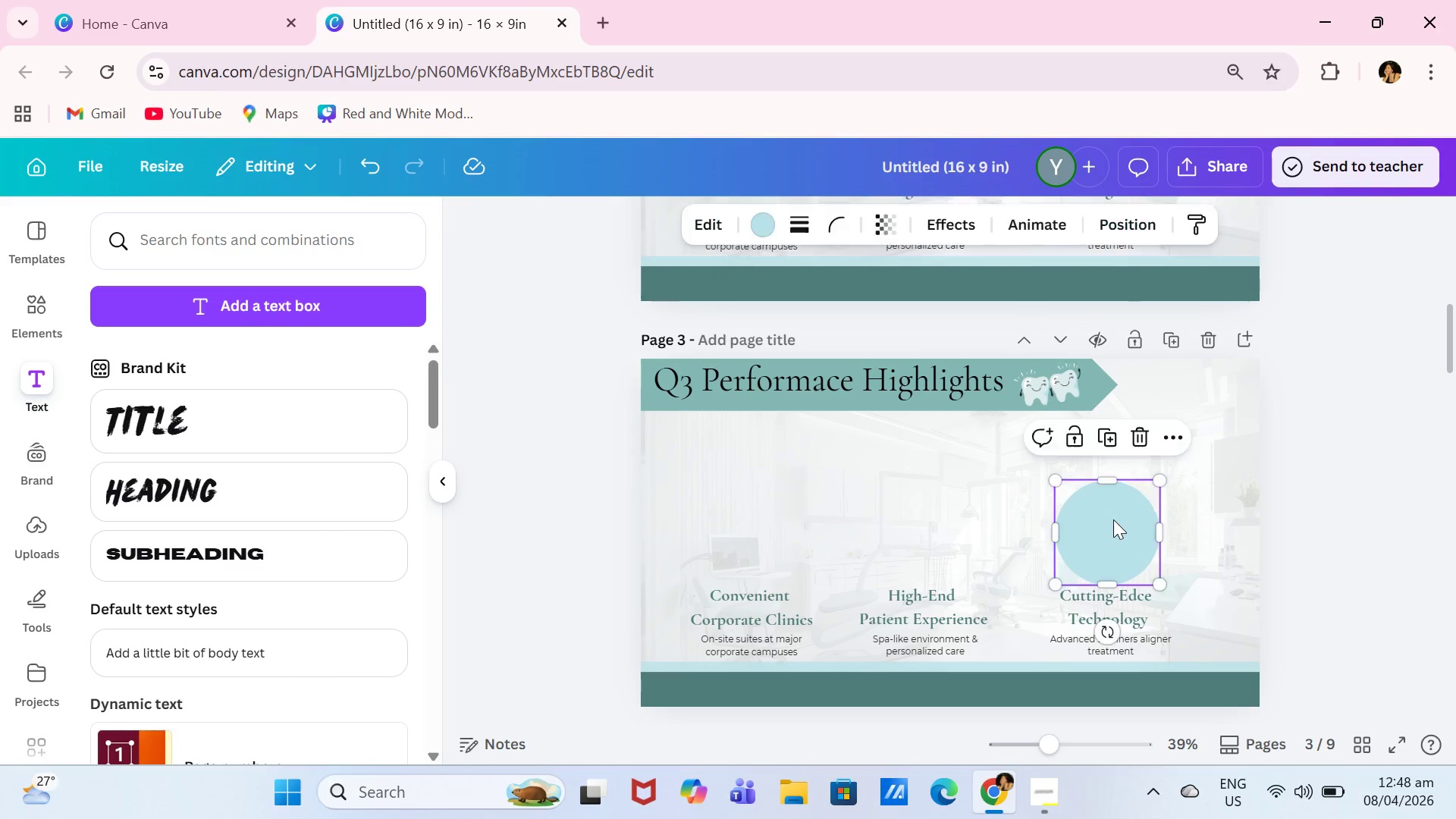 
double_click([1113, 519])
 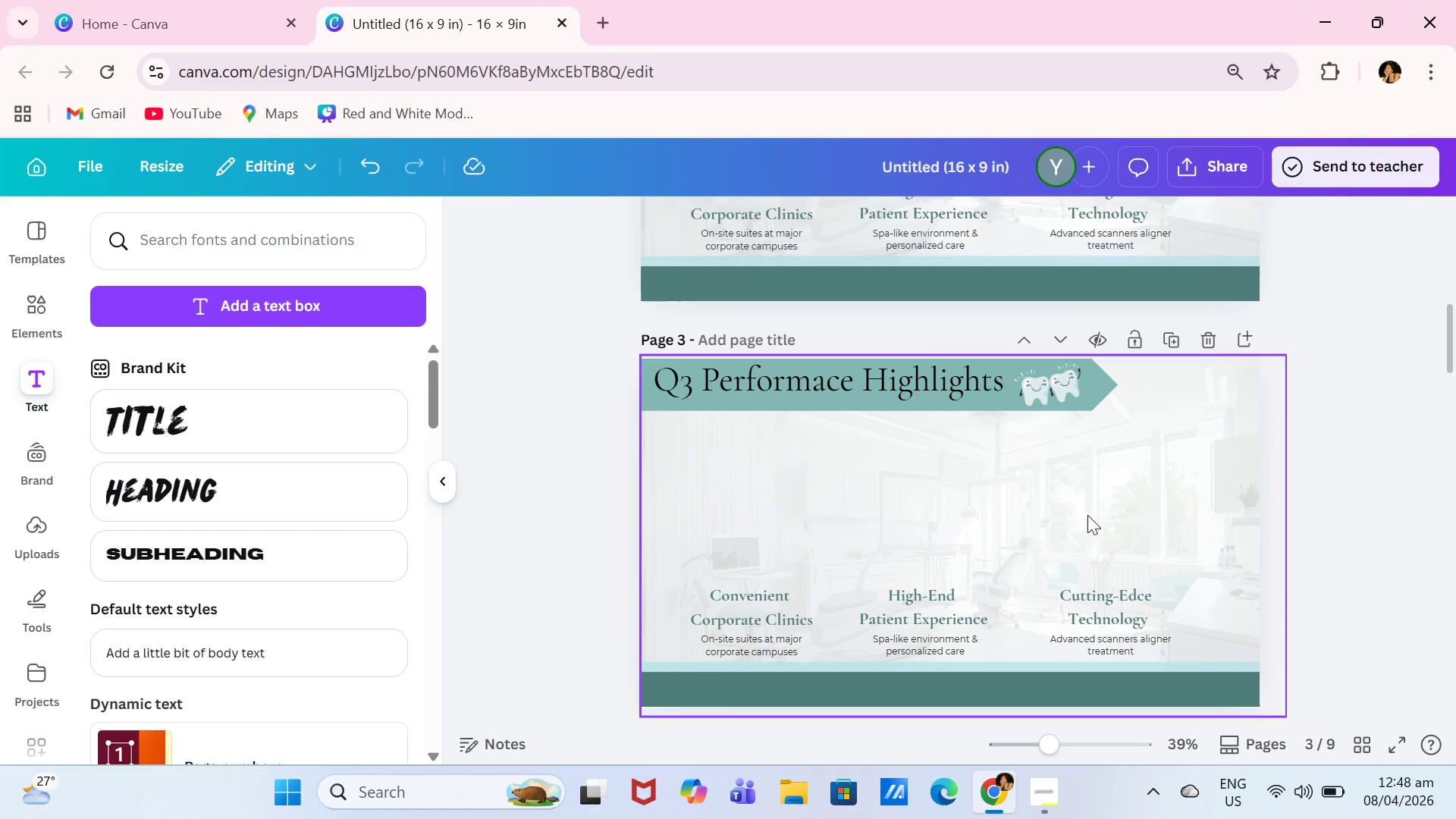 
key(Backspace)
 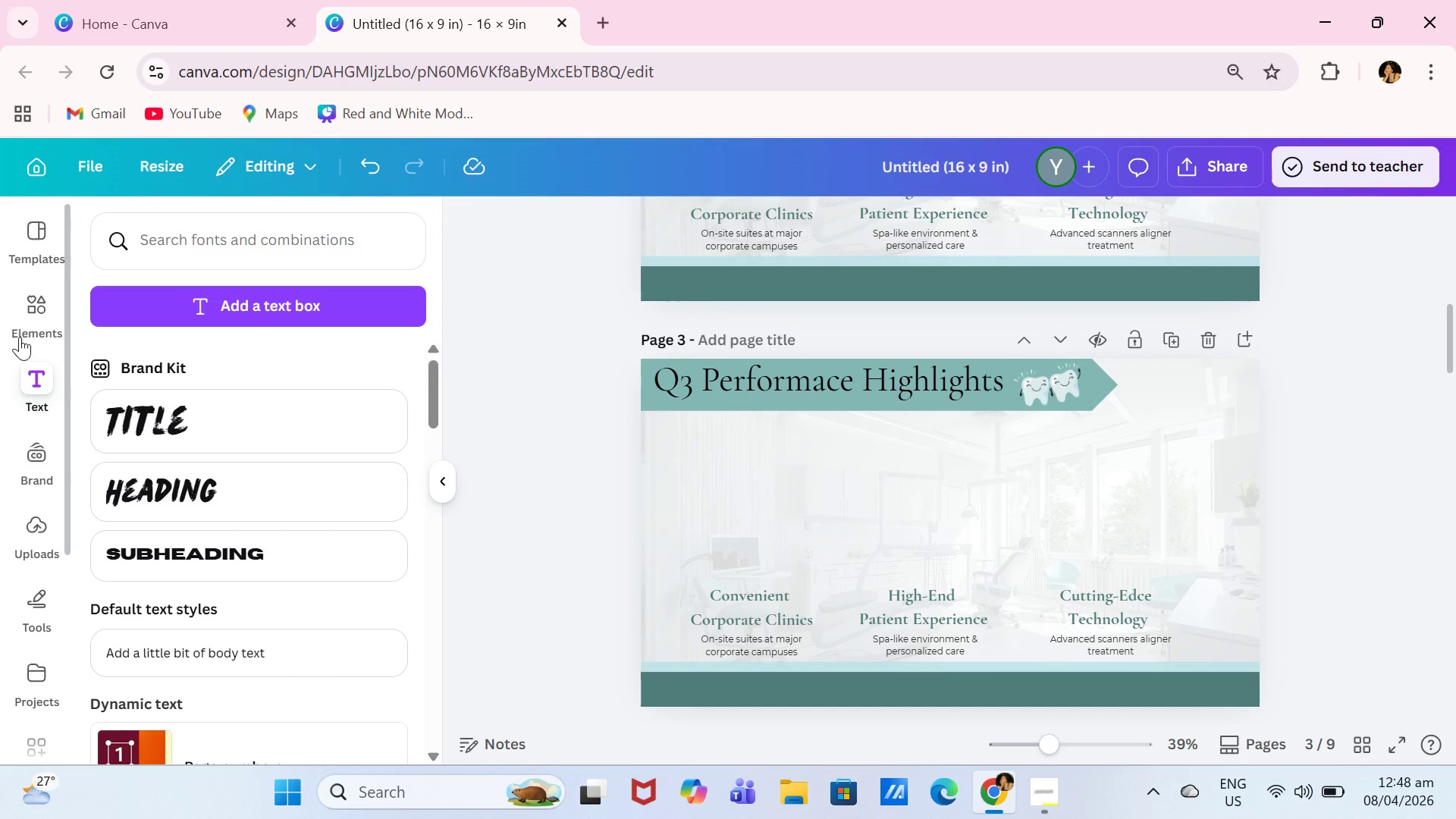 
left_click([28, 325])
 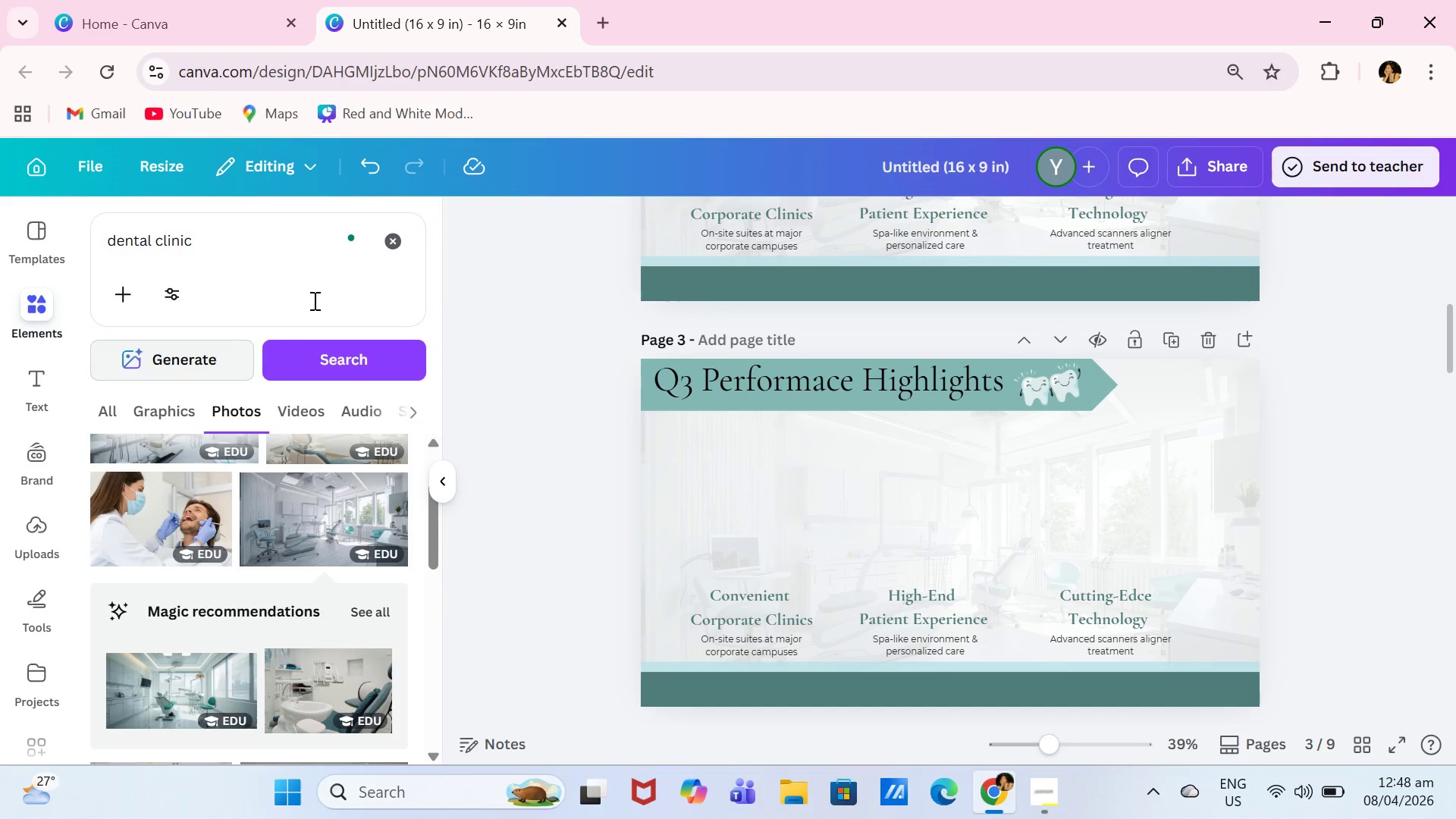 
left_click([393, 240])
 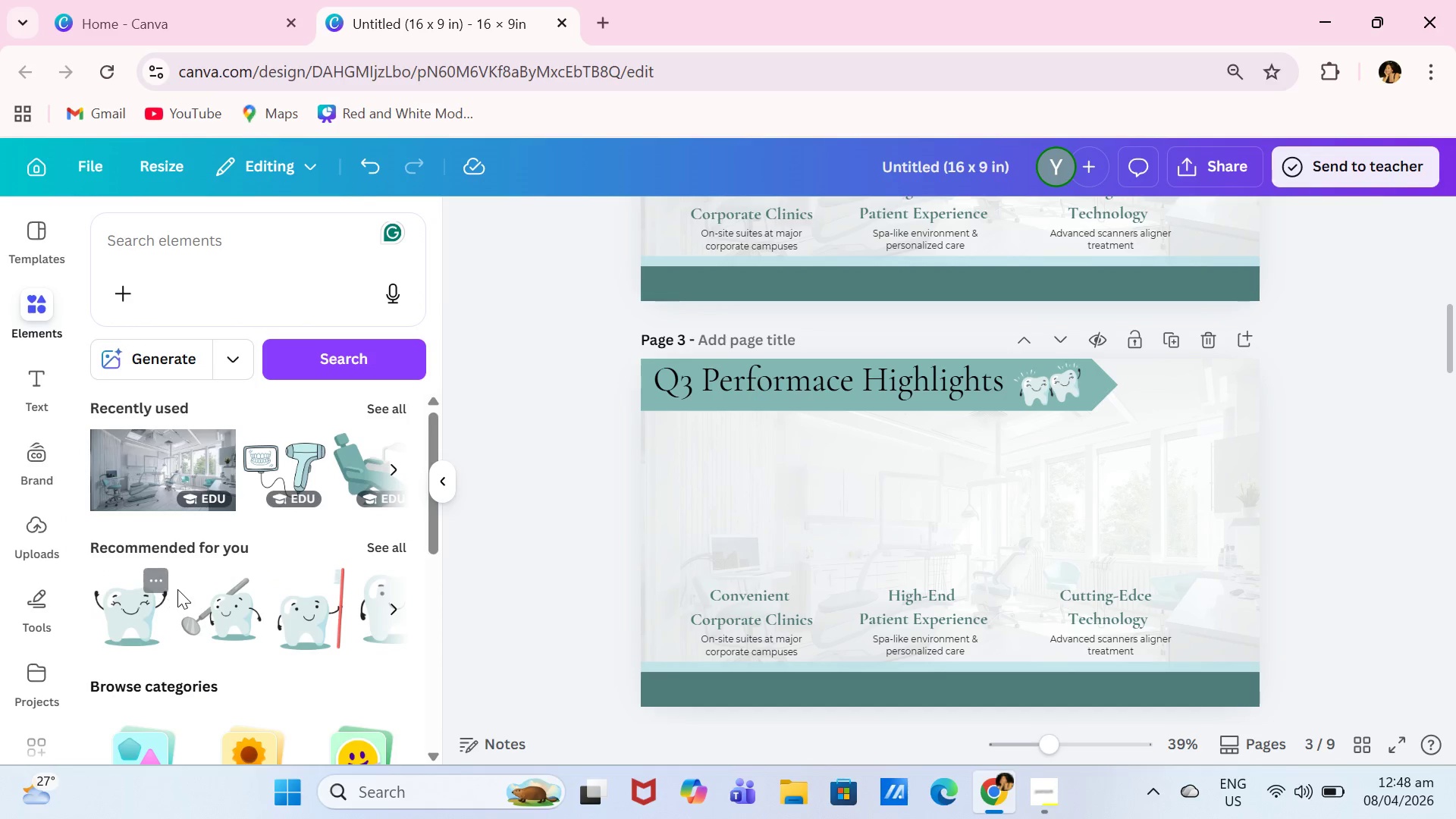 
scroll: coordinate [177, 589], scroll_direction: down, amount: 2.0
 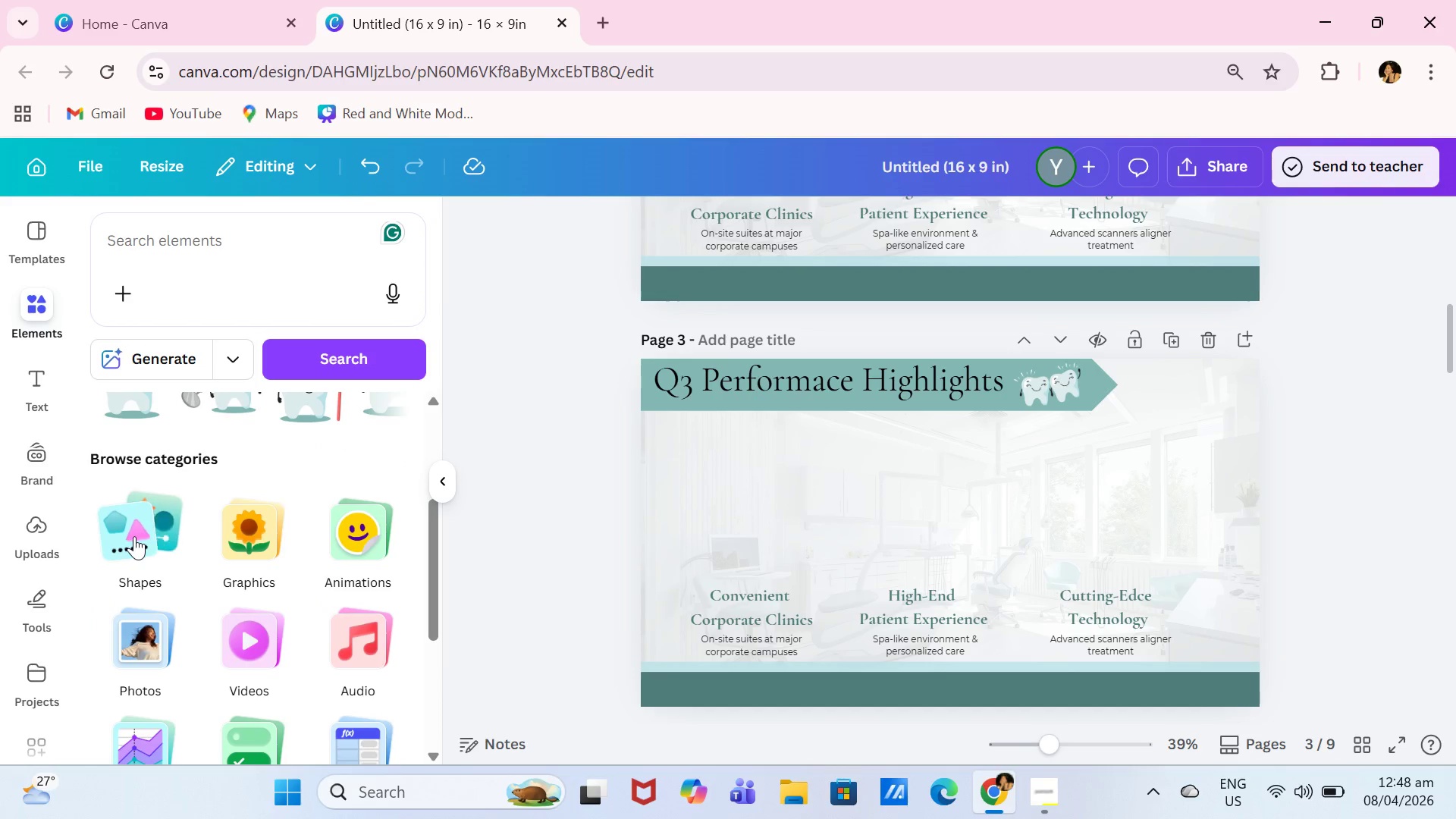 
left_click([134, 536])
 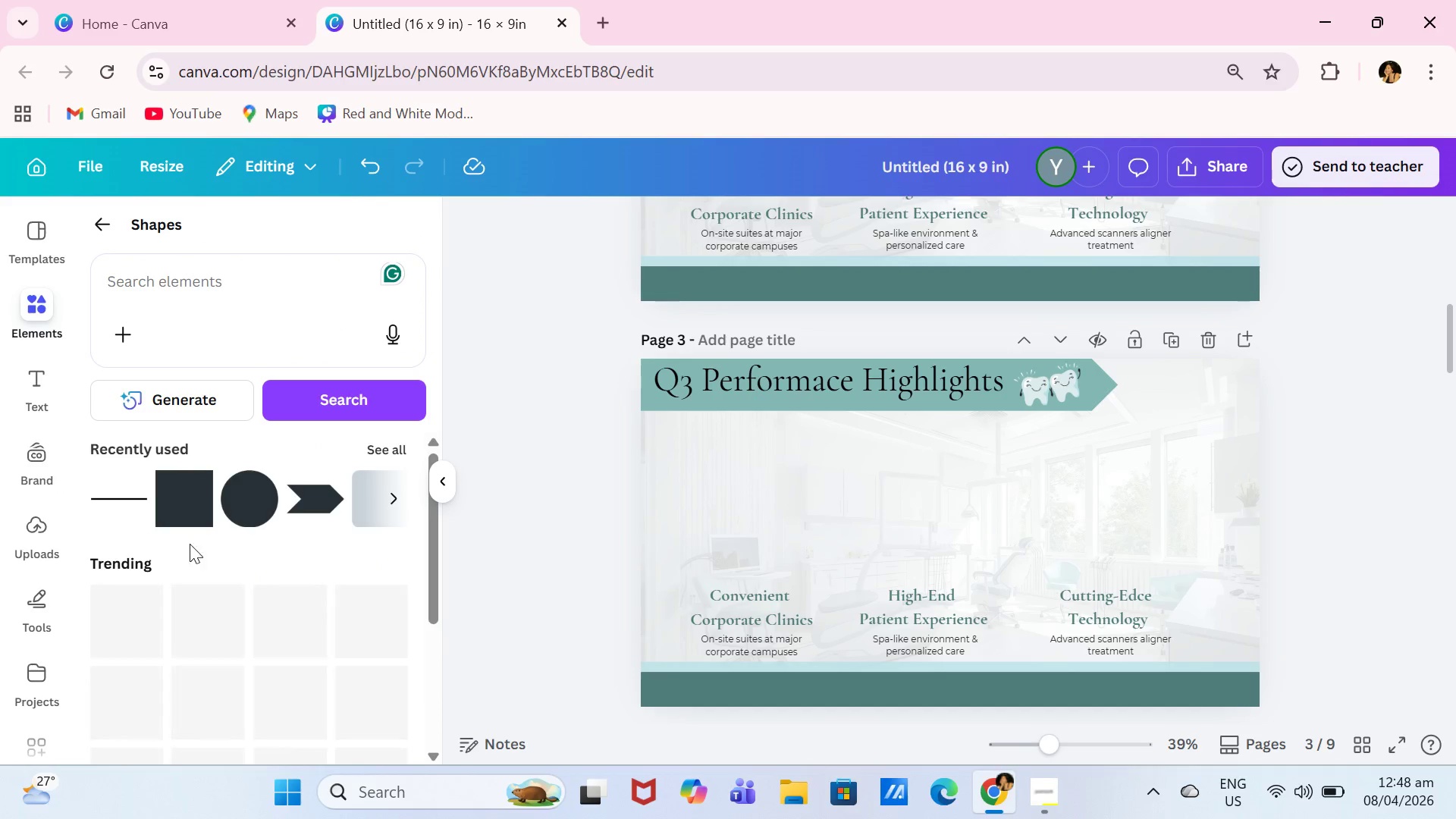 
left_click([207, 517])
 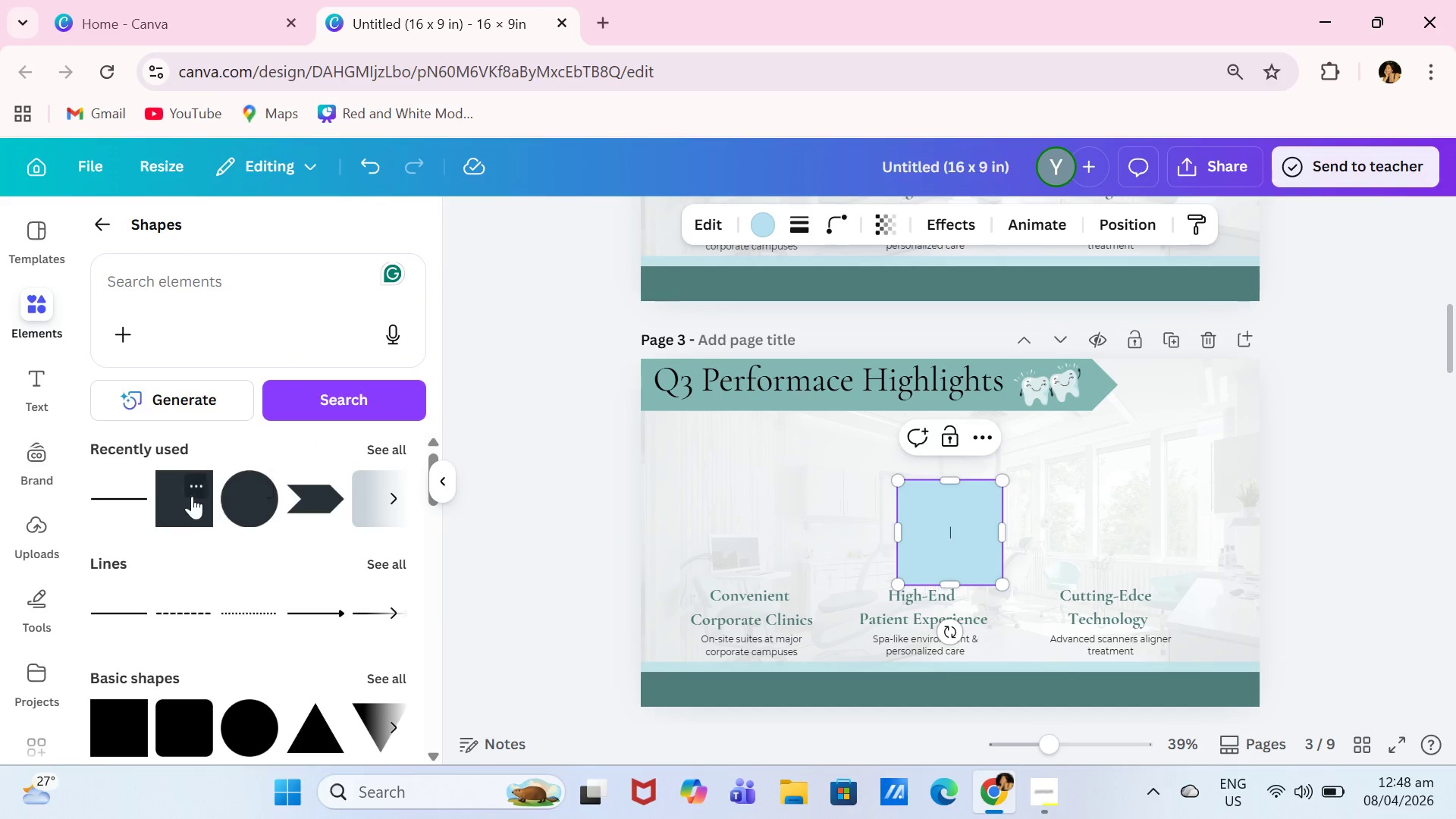 
left_click([193, 497])
 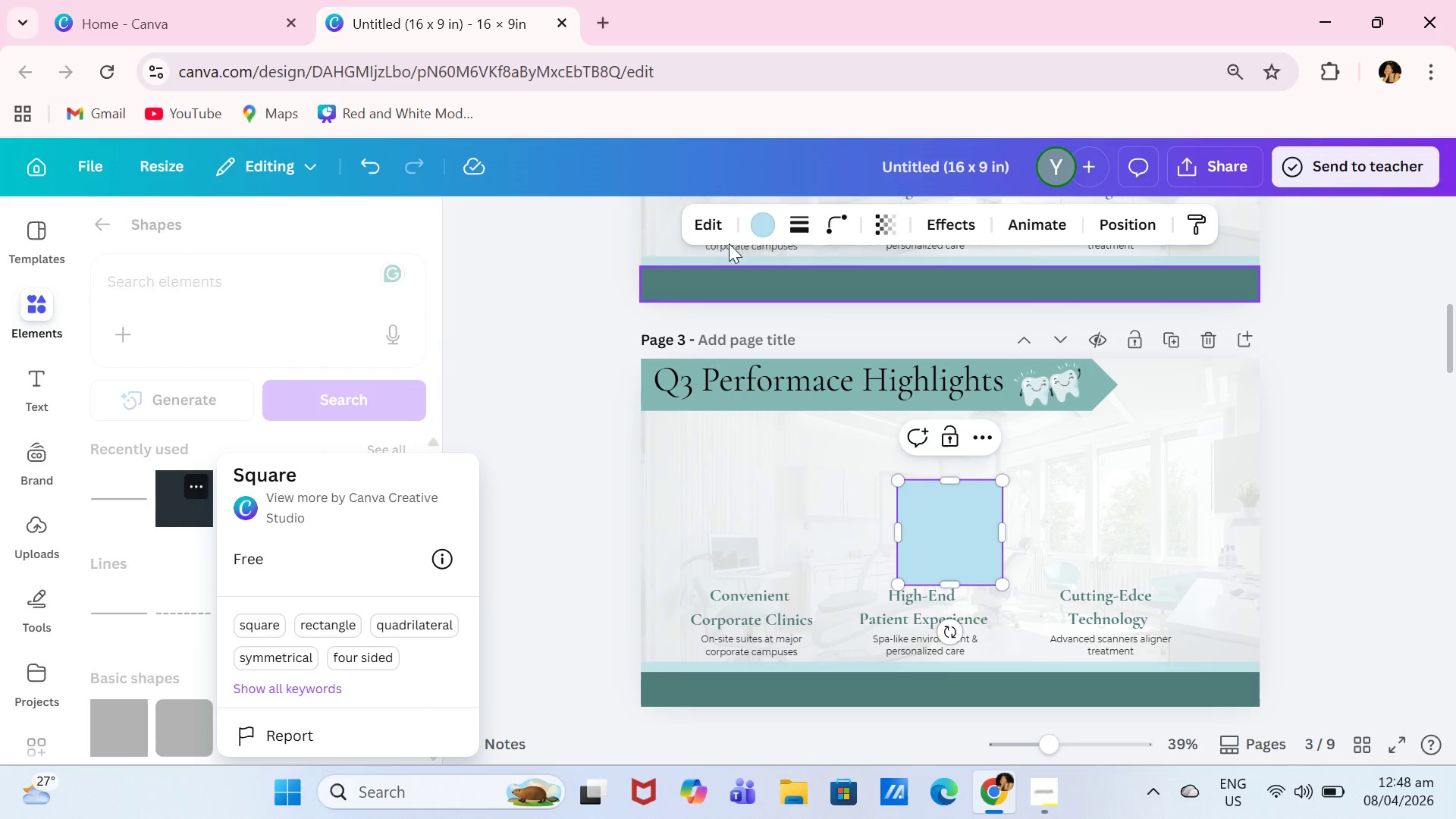 
left_click([760, 223])
 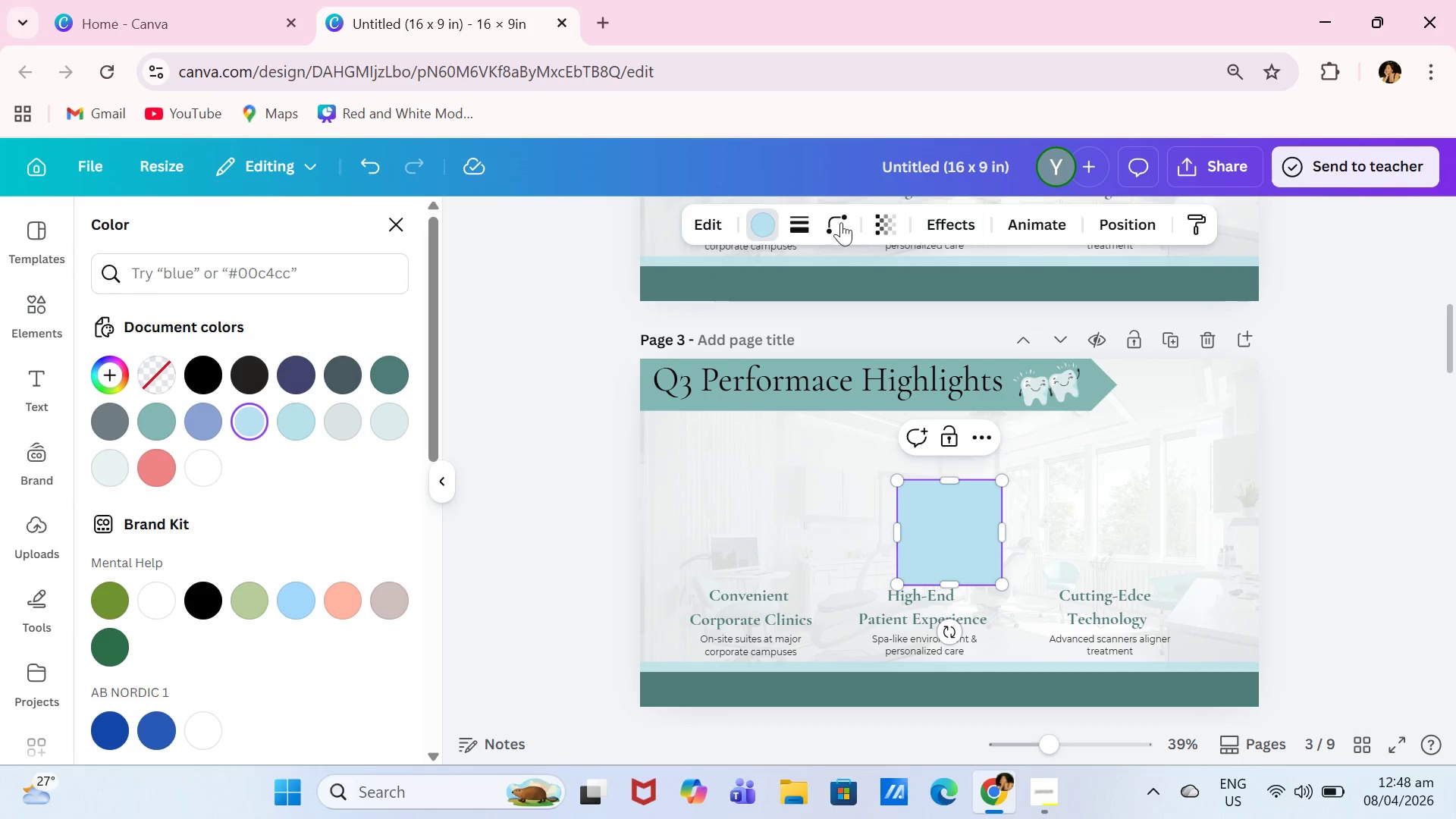 
left_click([772, 225])
 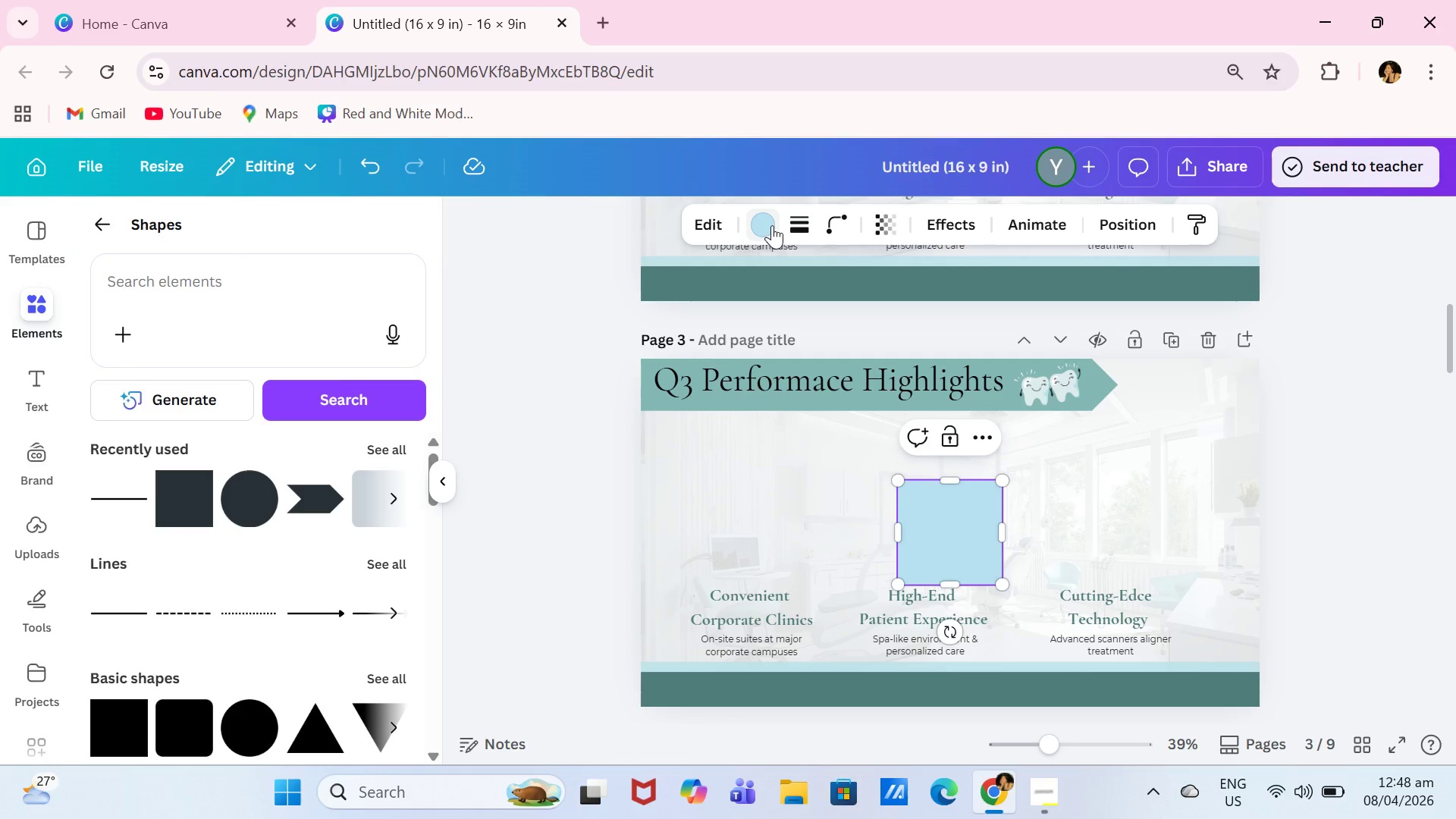 
left_click([772, 225])
 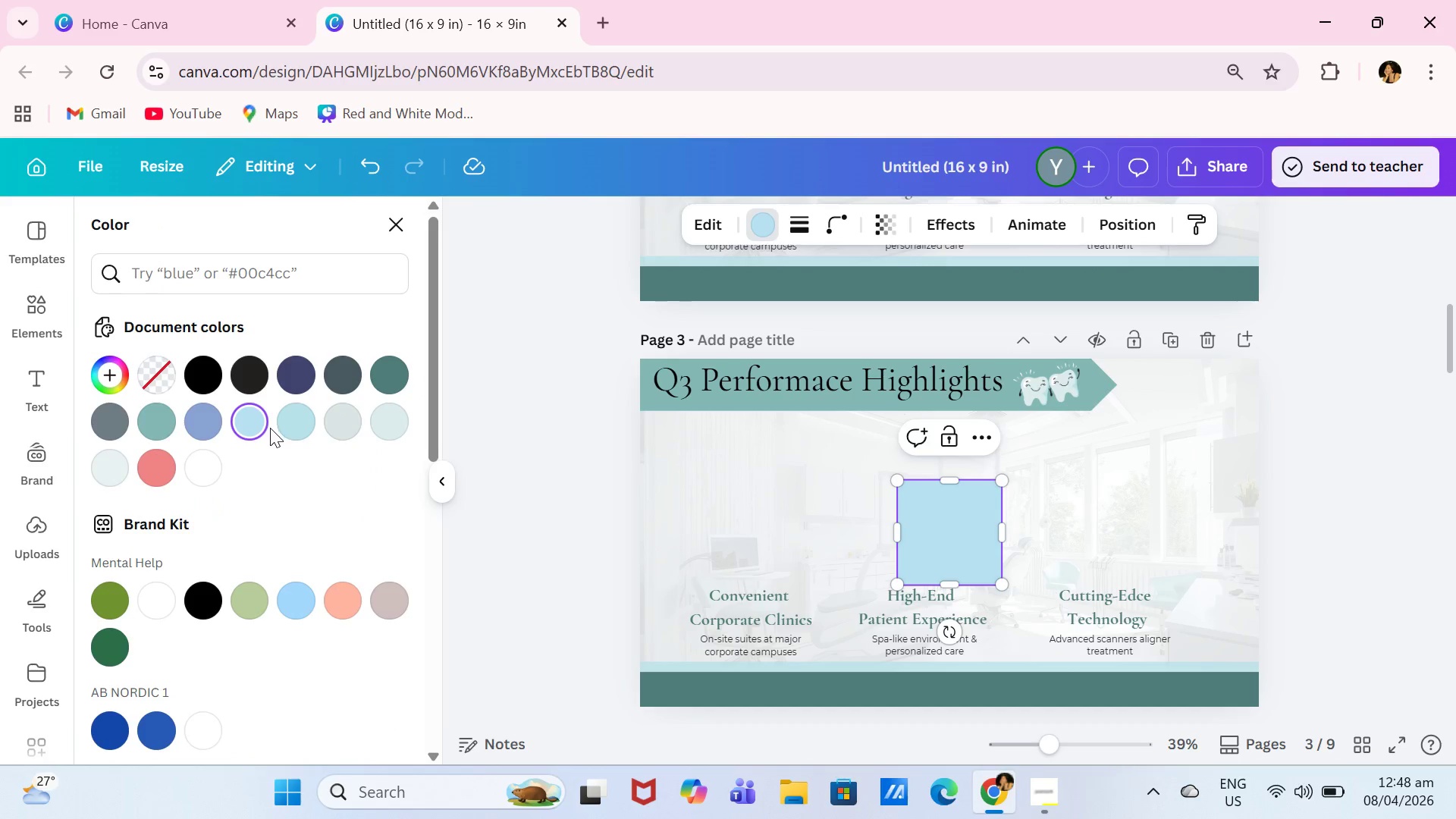 
left_click([290, 427])
 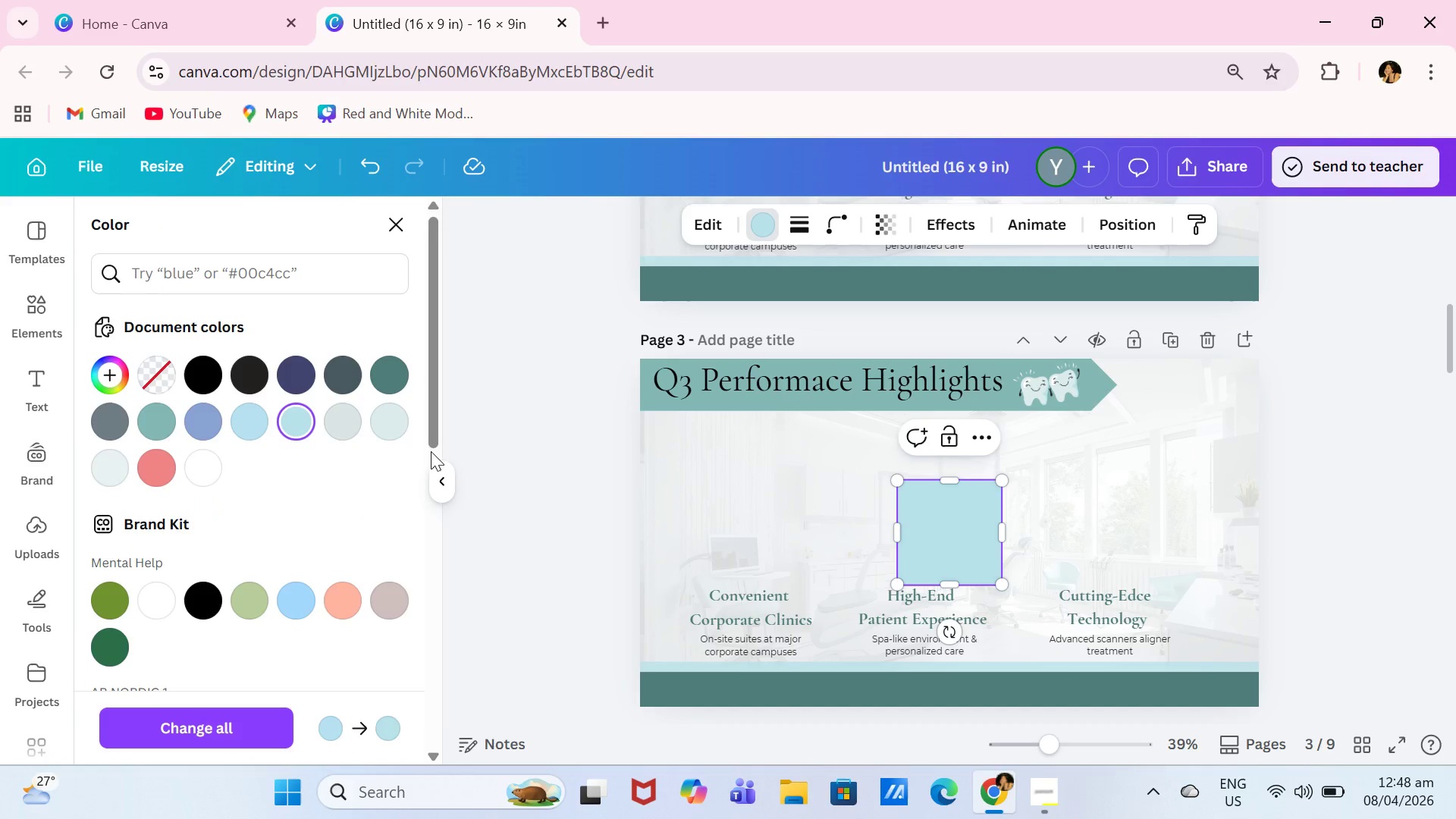 
left_click([396, 418])
 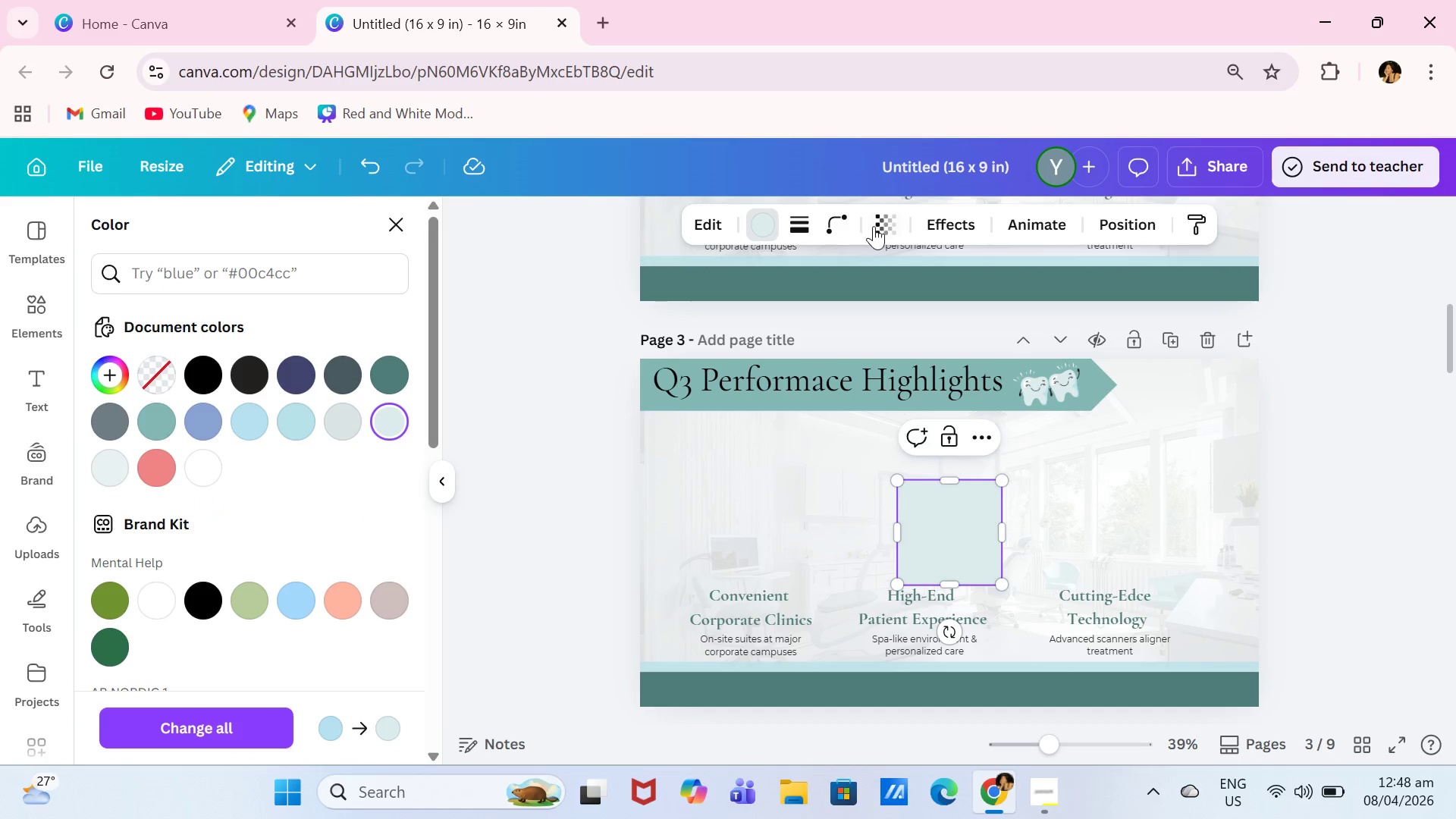 
left_click([874, 226])
 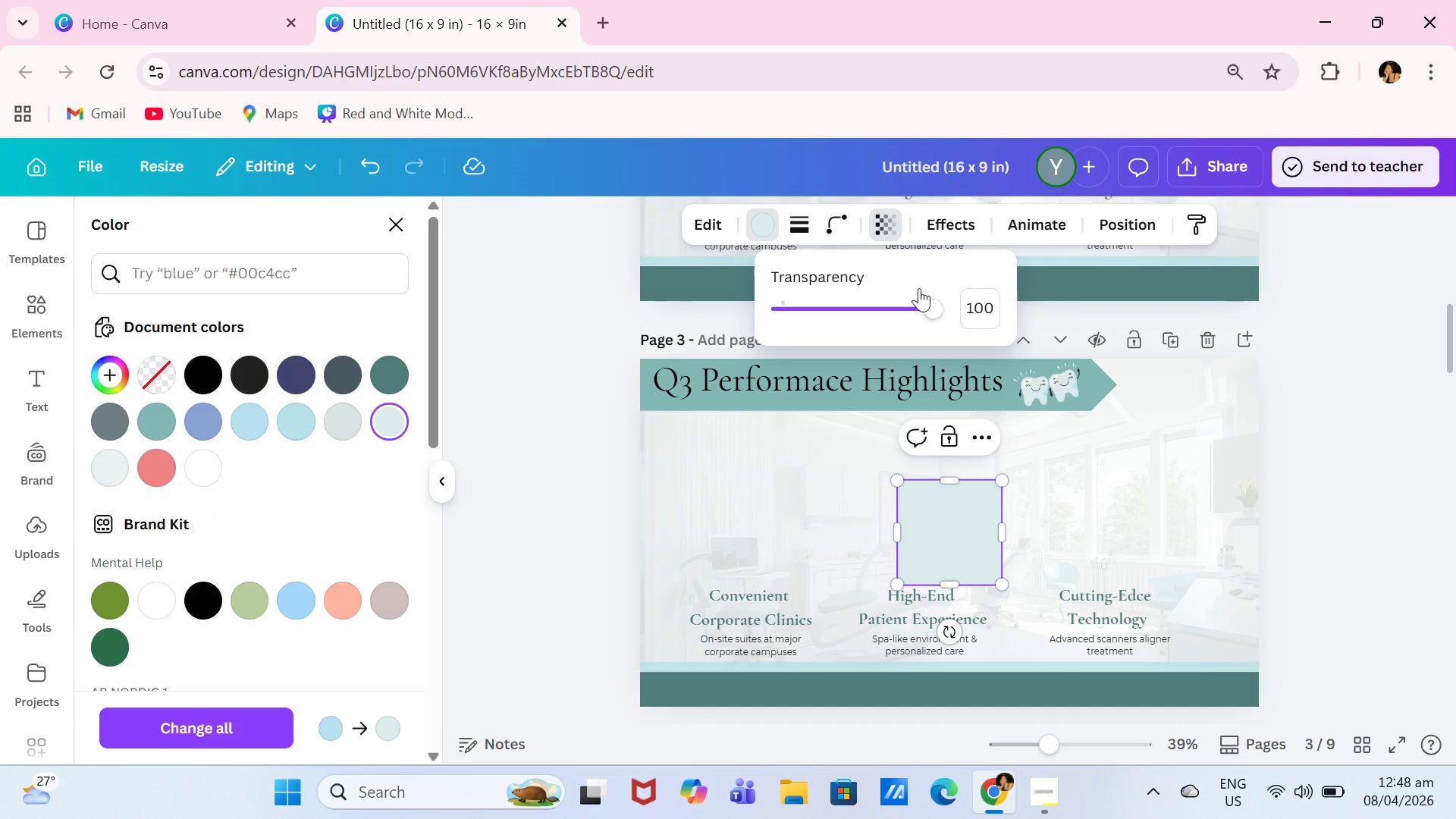 
left_click_drag(start_coordinate=[924, 307], to_coordinate=[890, 313])
 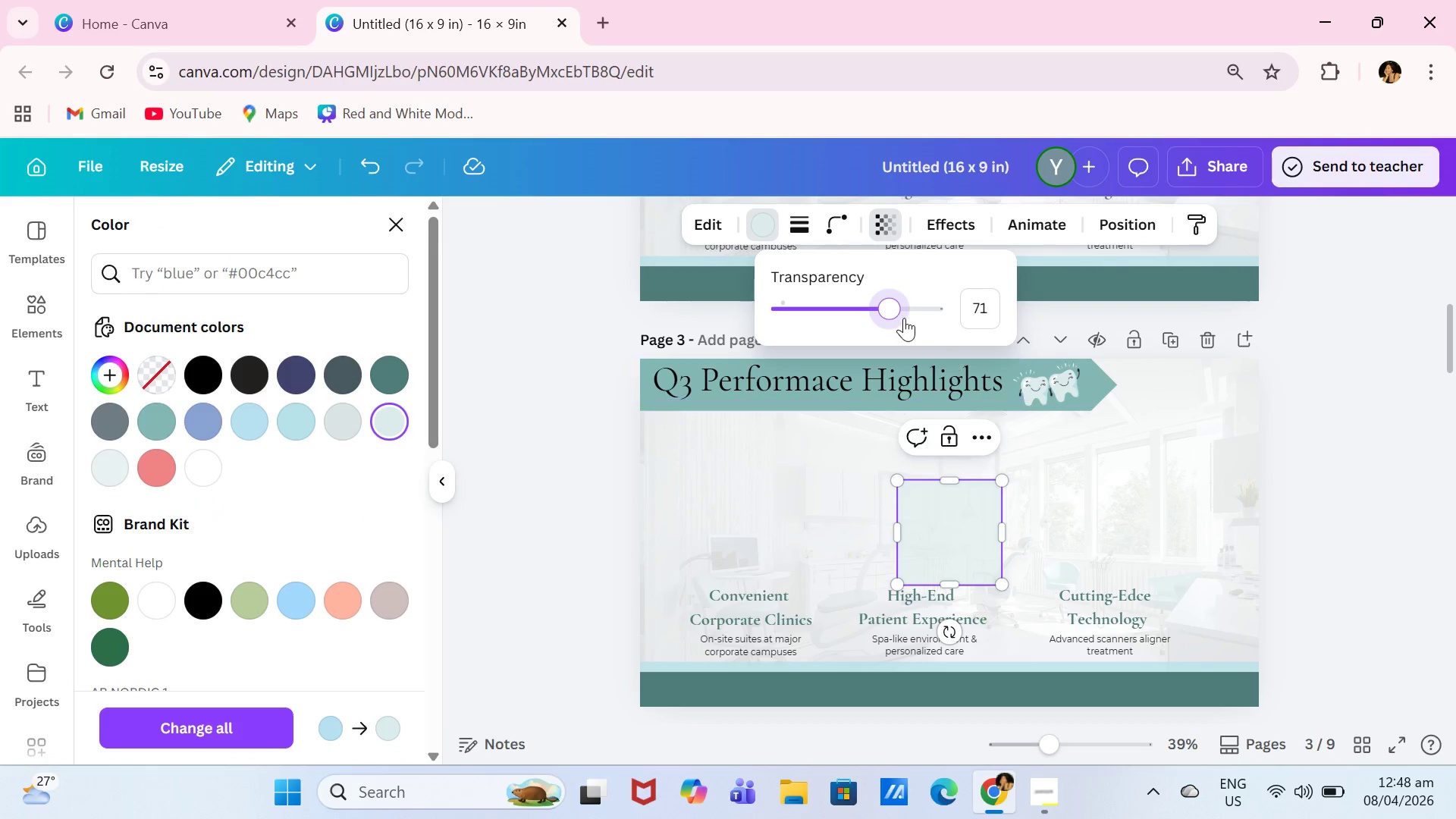 
left_click_drag(start_coordinate=[904, 317], to_coordinate=[888, 332])
 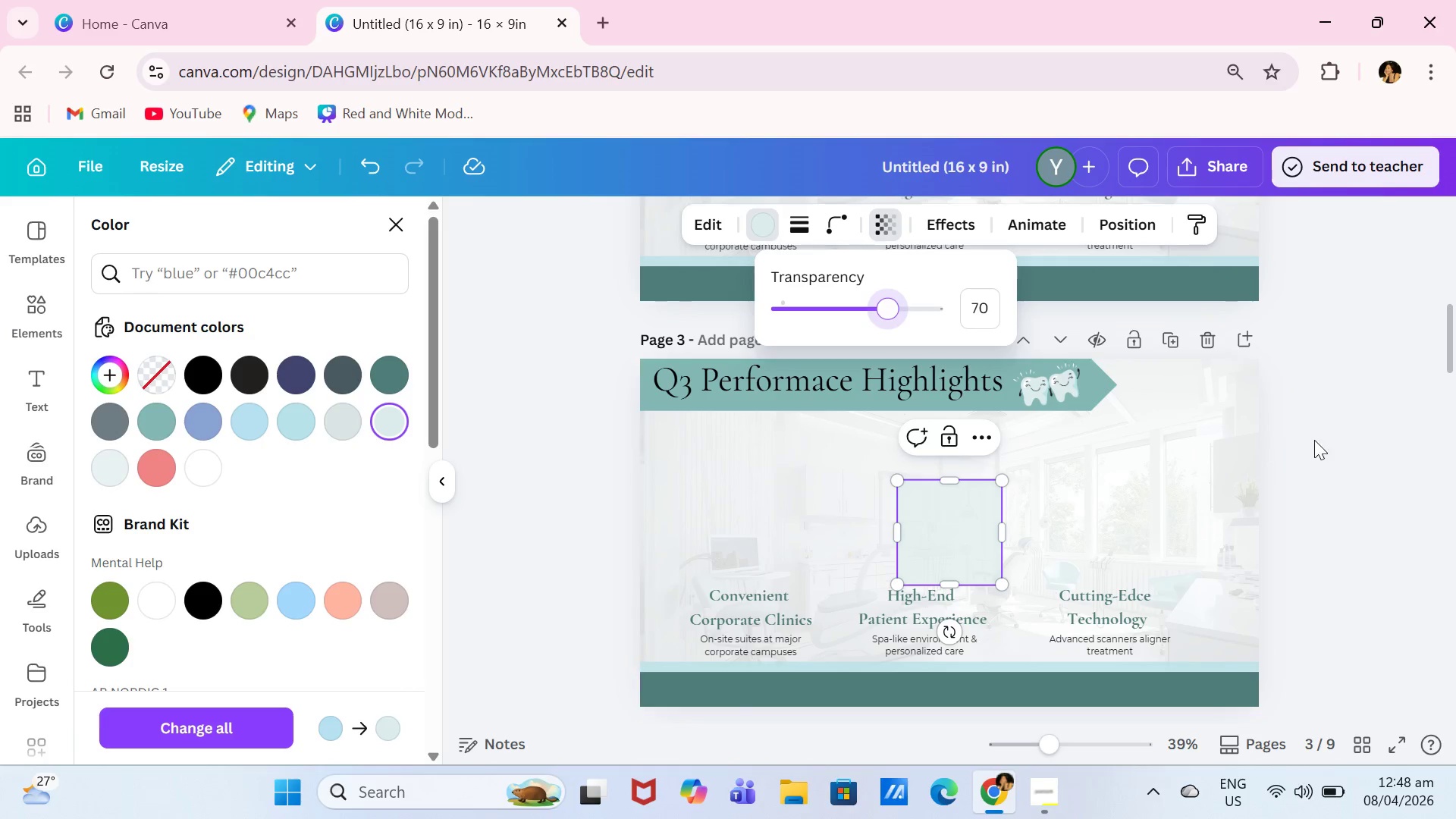 
left_click([1367, 446])
 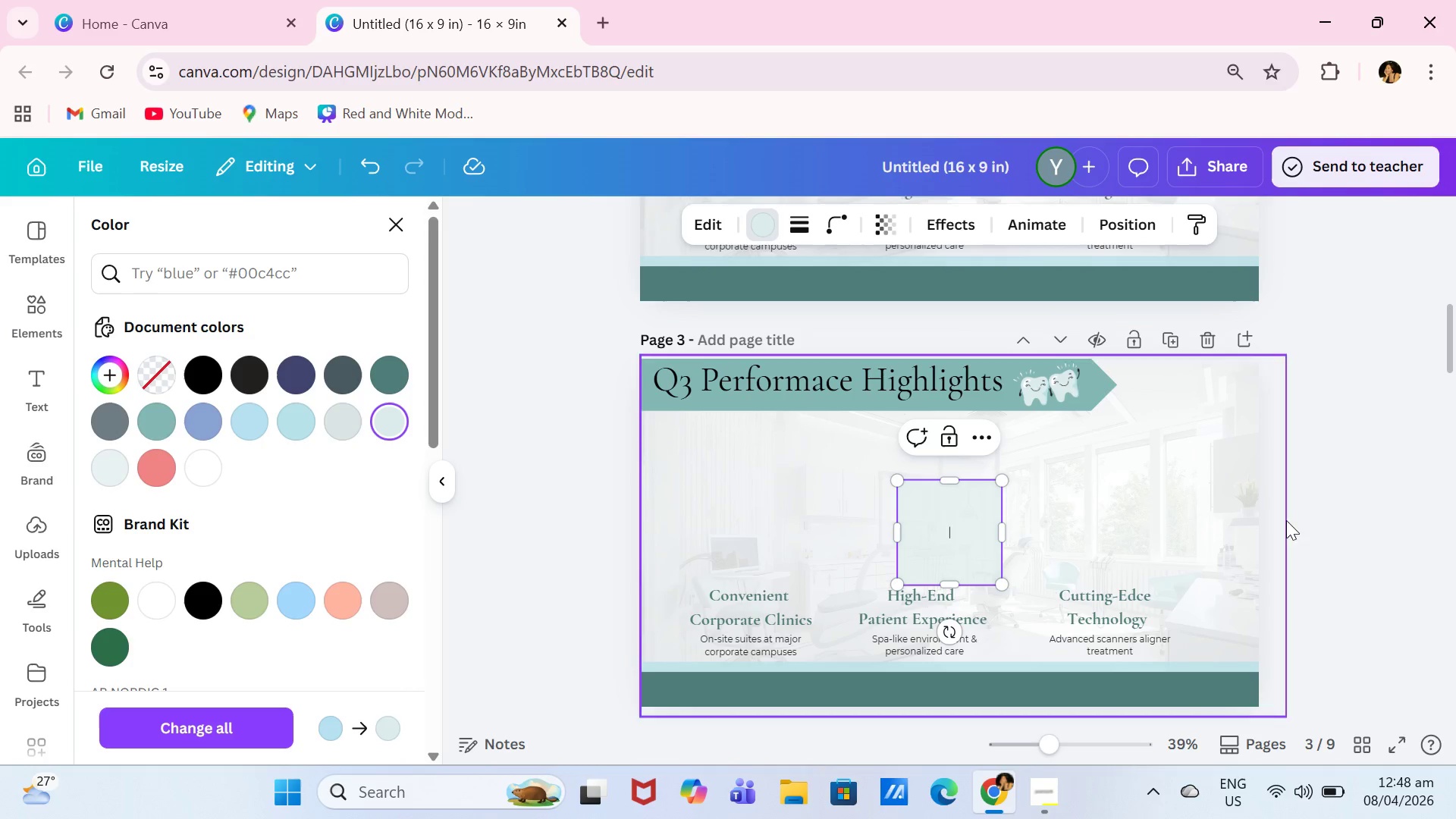 
left_click([1375, 497])
 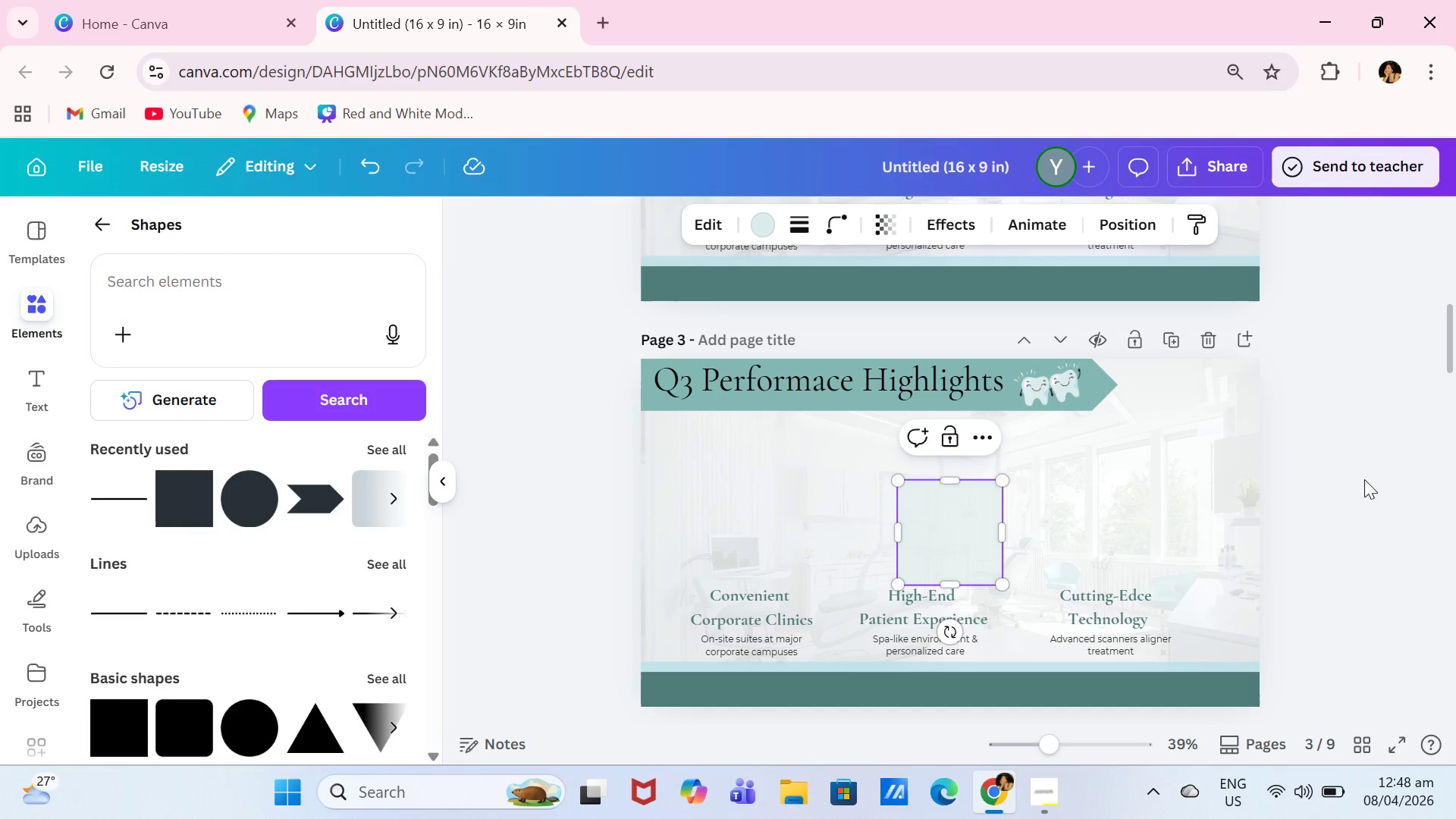 
left_click([1368, 479])
 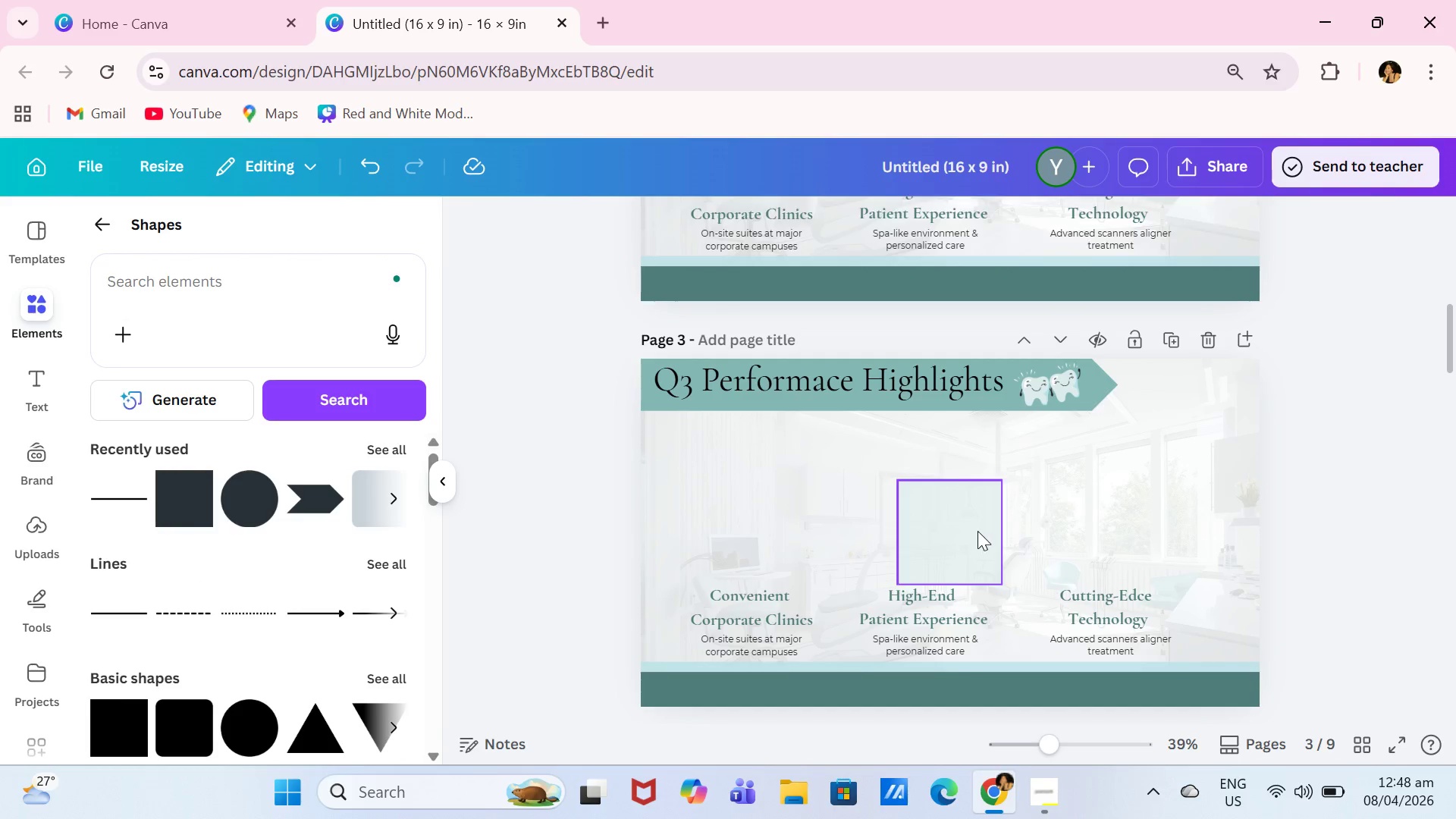 
left_click_drag(start_coordinate=[977, 531], to_coordinate=[777, 489])
 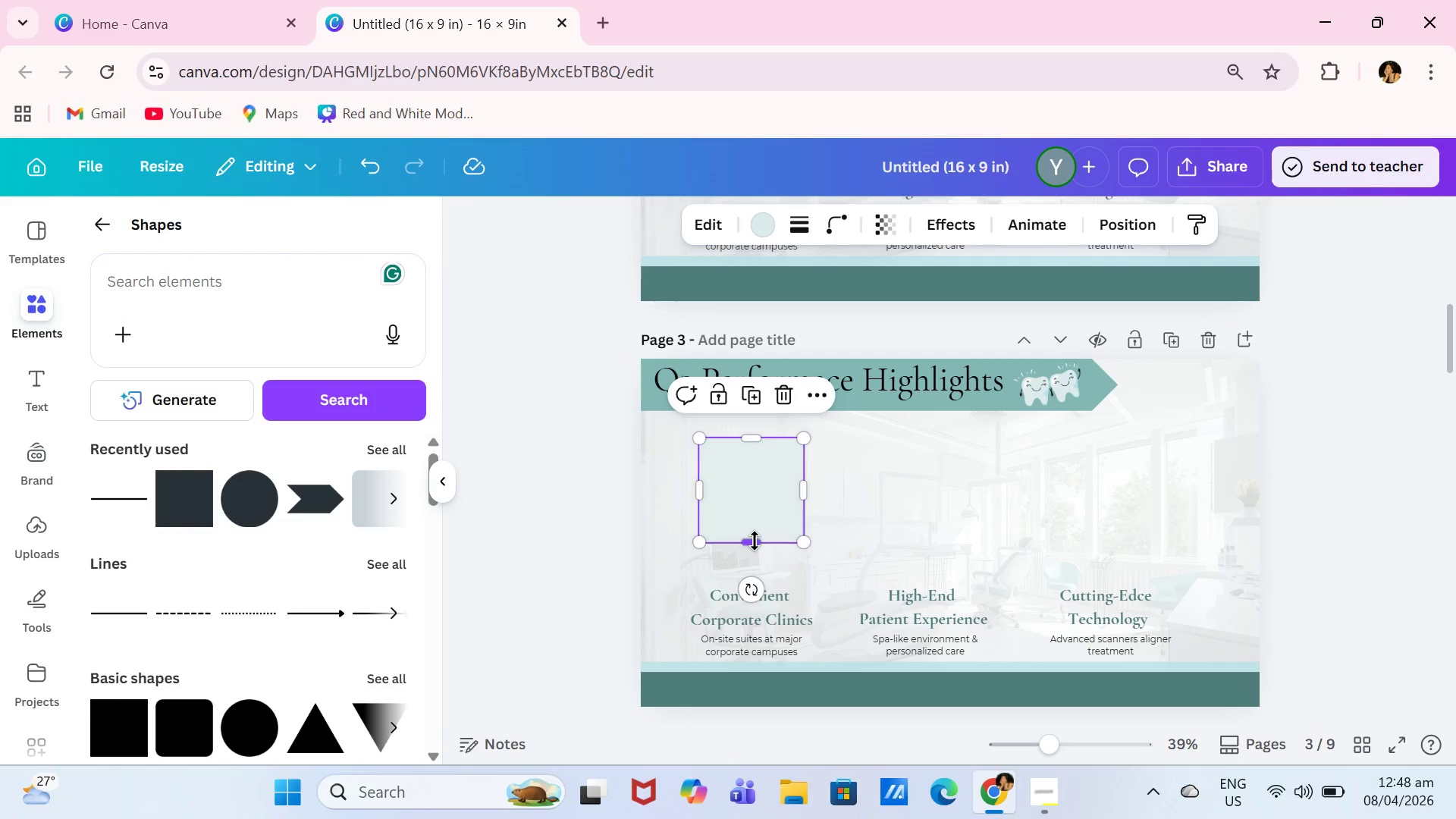 
left_click_drag(start_coordinate=[755, 541], to_coordinate=[764, 514])
 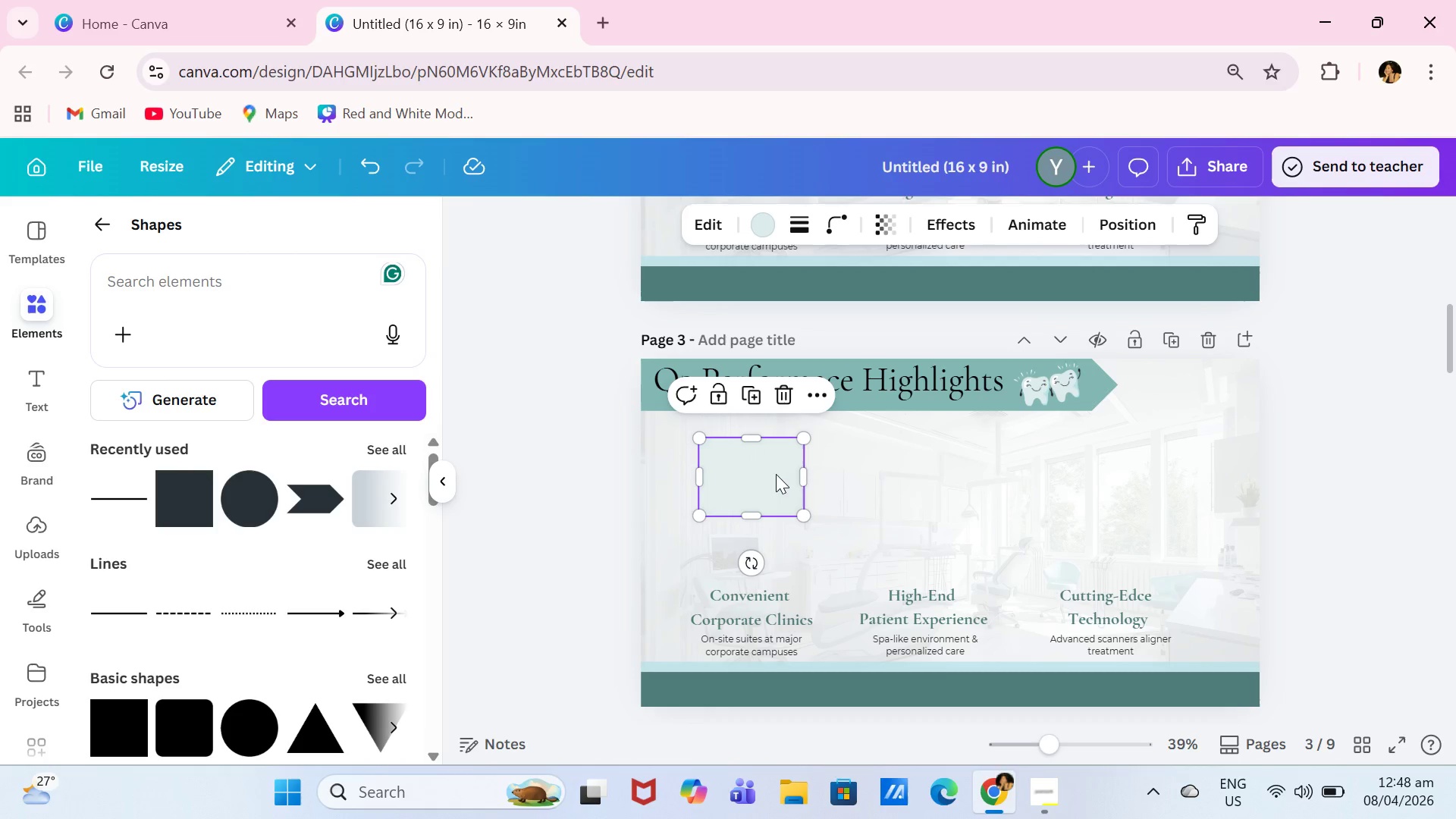 
left_click_drag(start_coordinate=[776, 474], to_coordinate=[776, 485])
 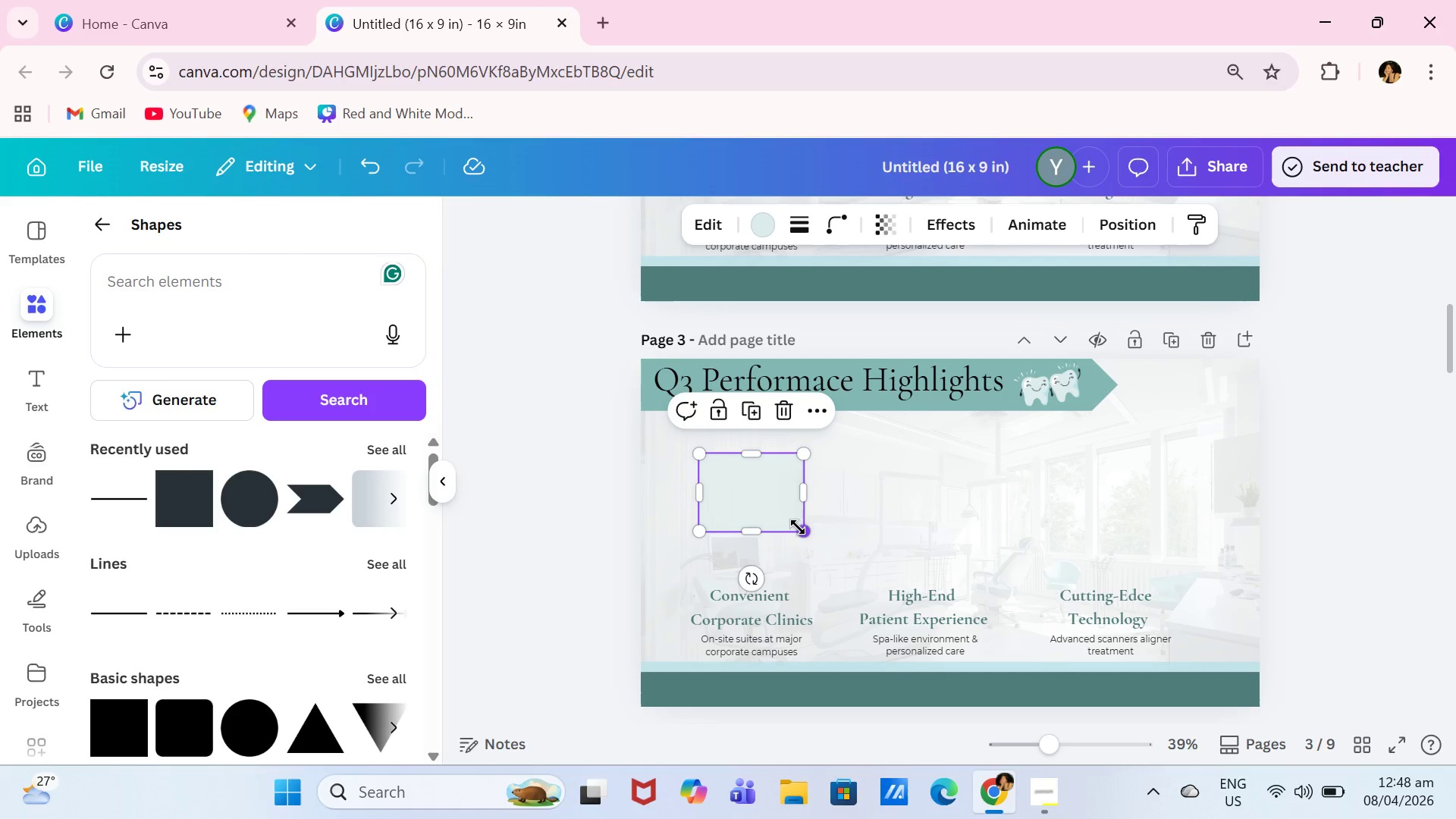 
left_click_drag(start_coordinate=[799, 529], to_coordinate=[819, 546])
 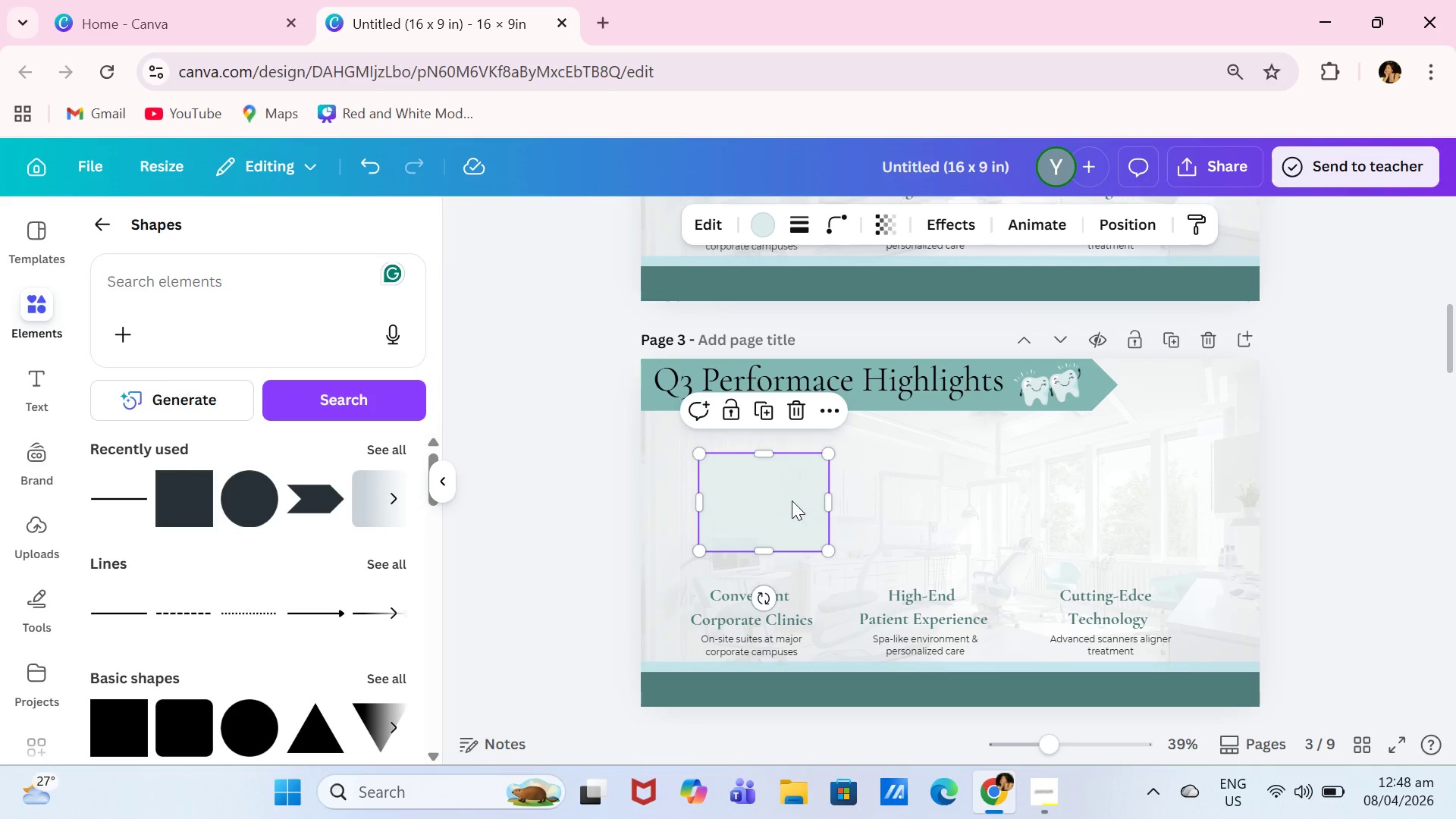 
left_click_drag(start_coordinate=[794, 502], to_coordinate=[786, 495])
 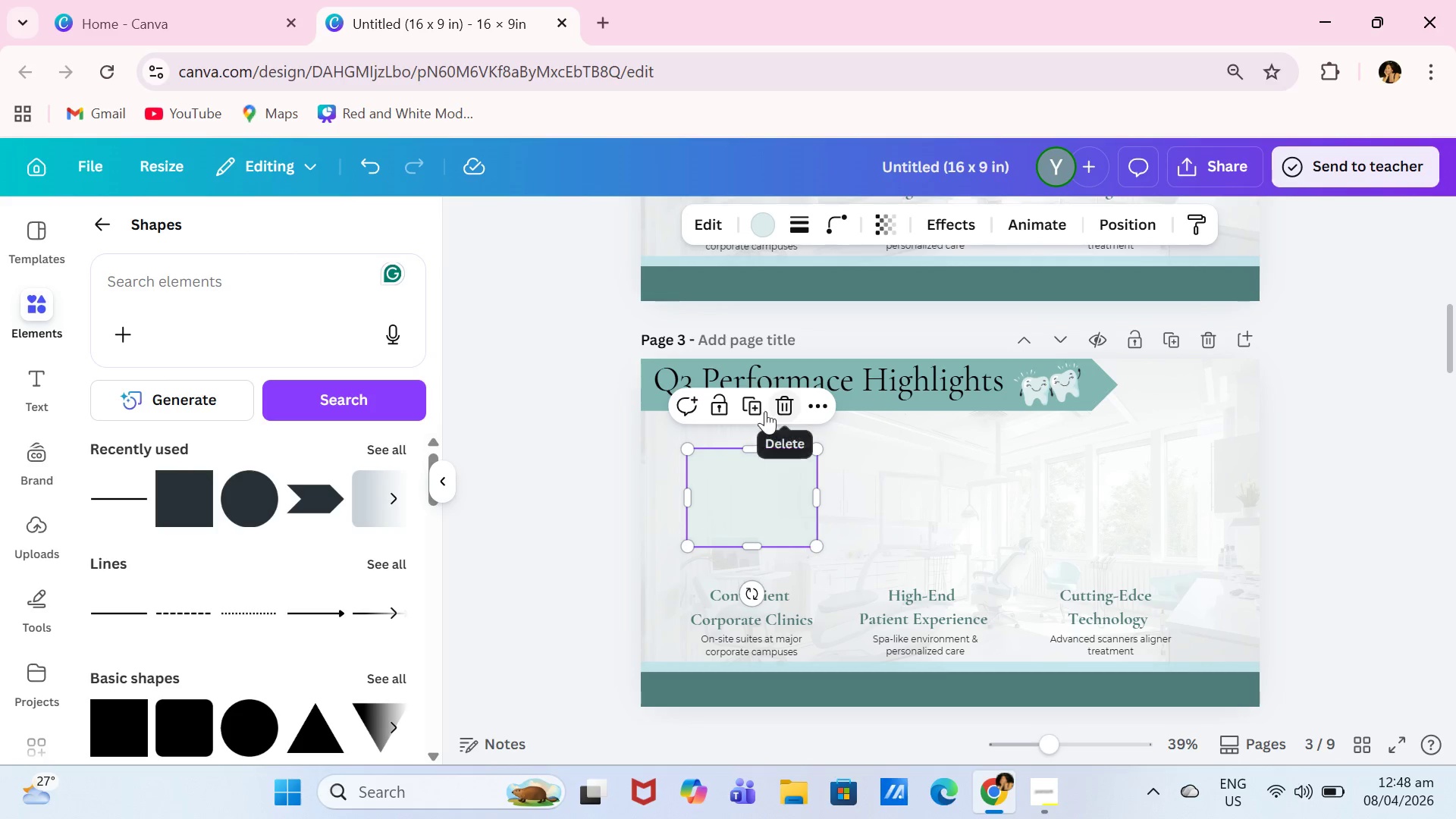 
left_click([762, 410])
 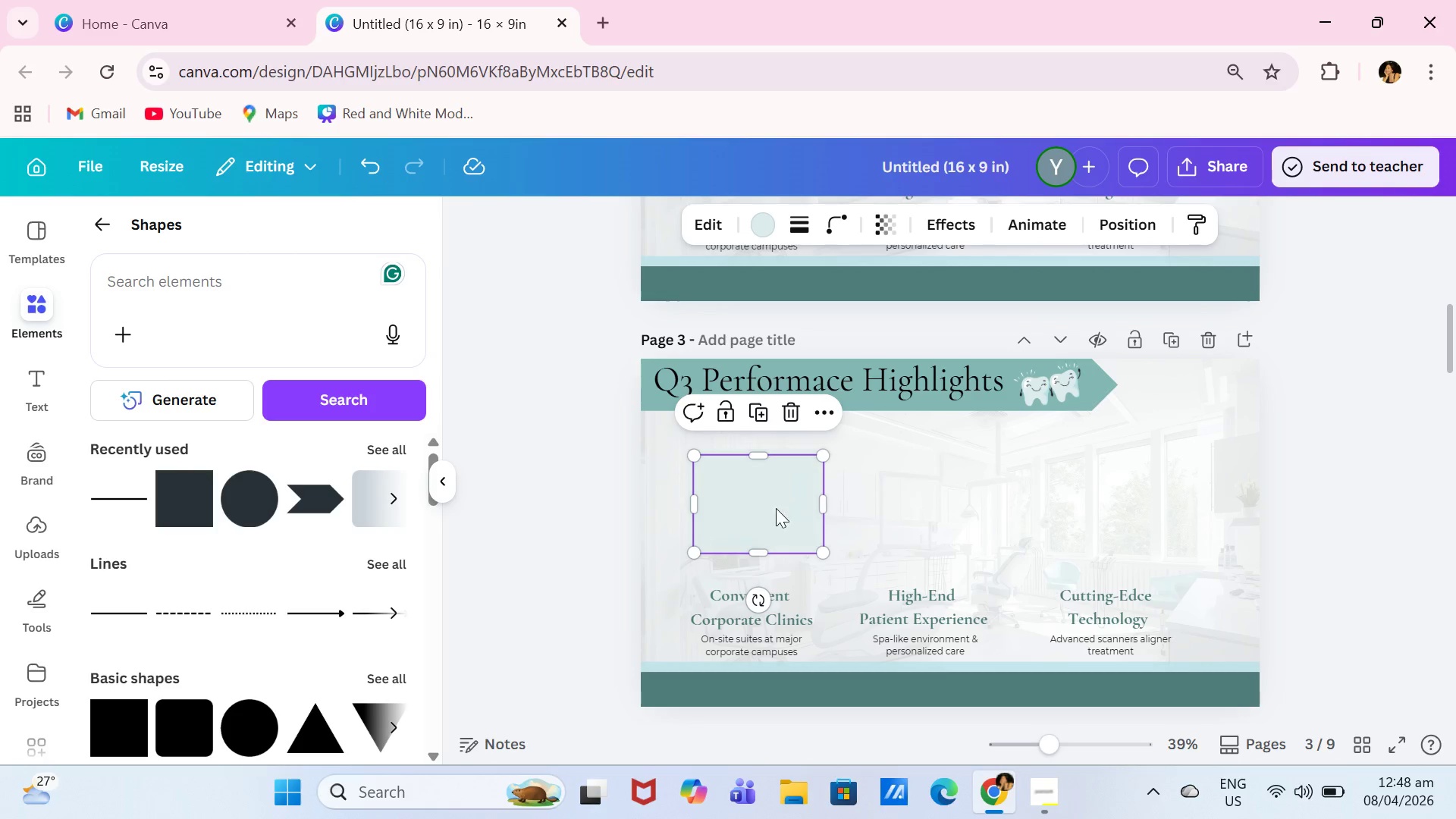 
left_click_drag(start_coordinate=[776, 508], to_coordinate=[961, 505])
 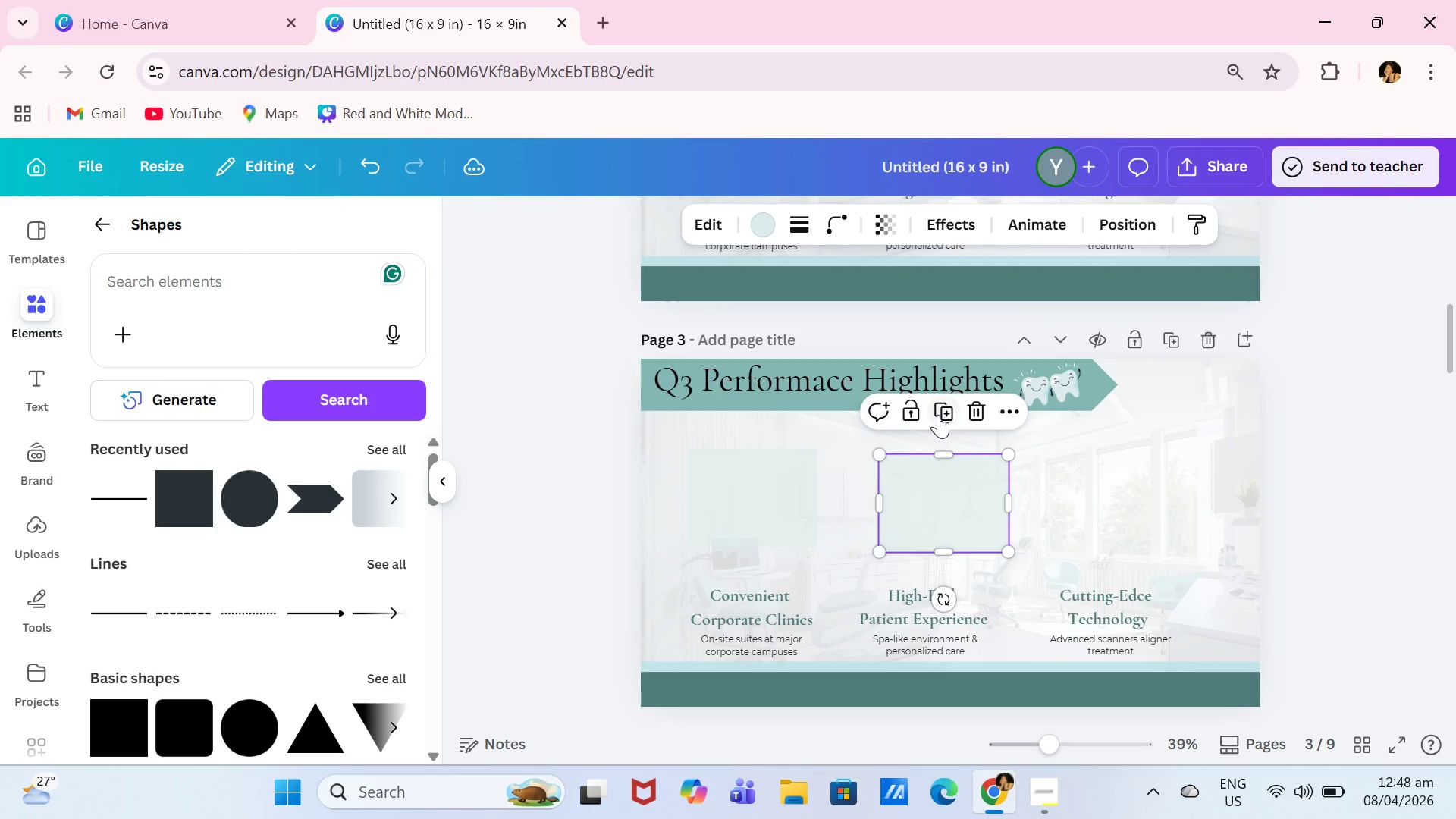 
left_click([938, 415])
 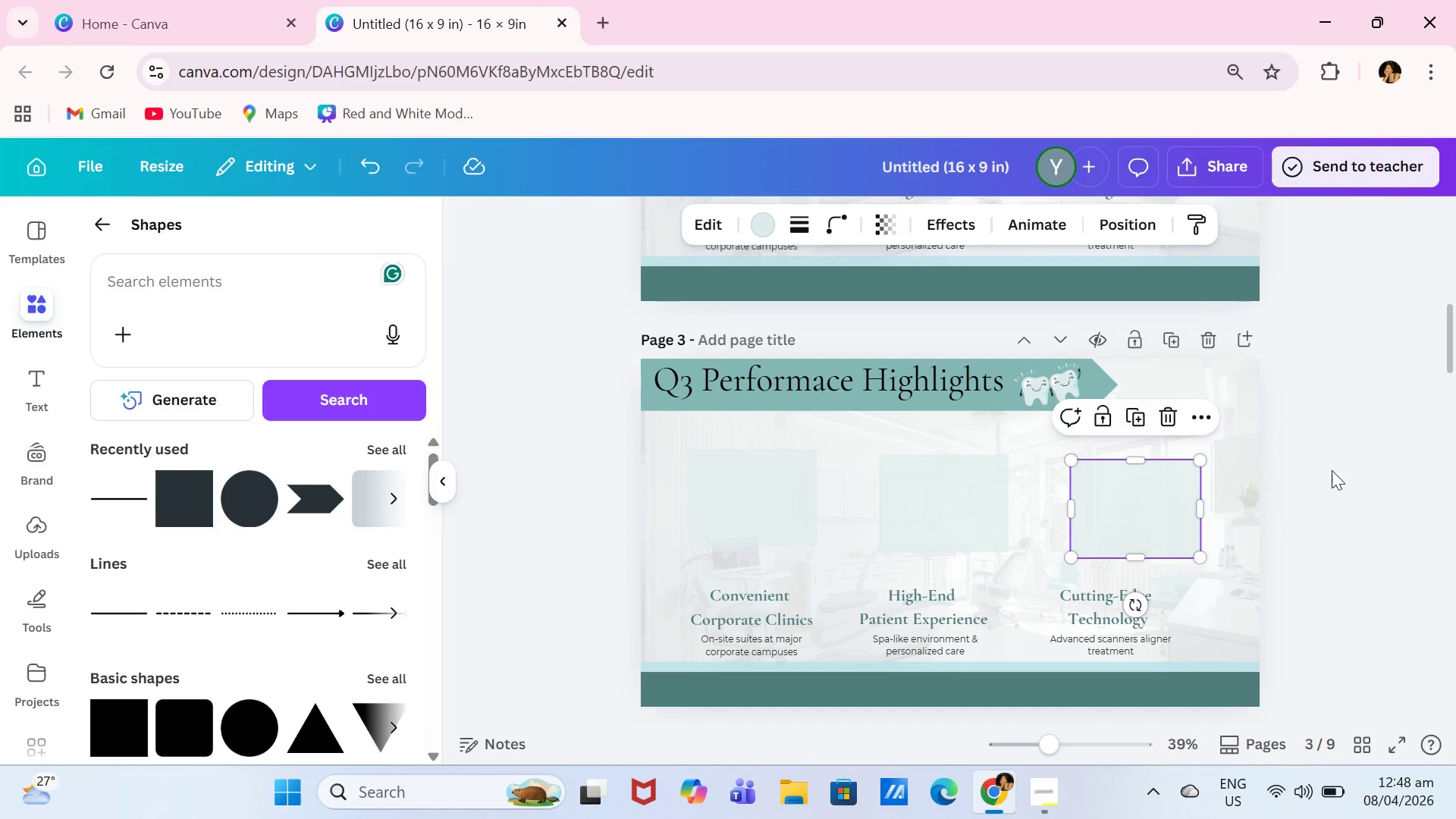 
left_click([1341, 469])
 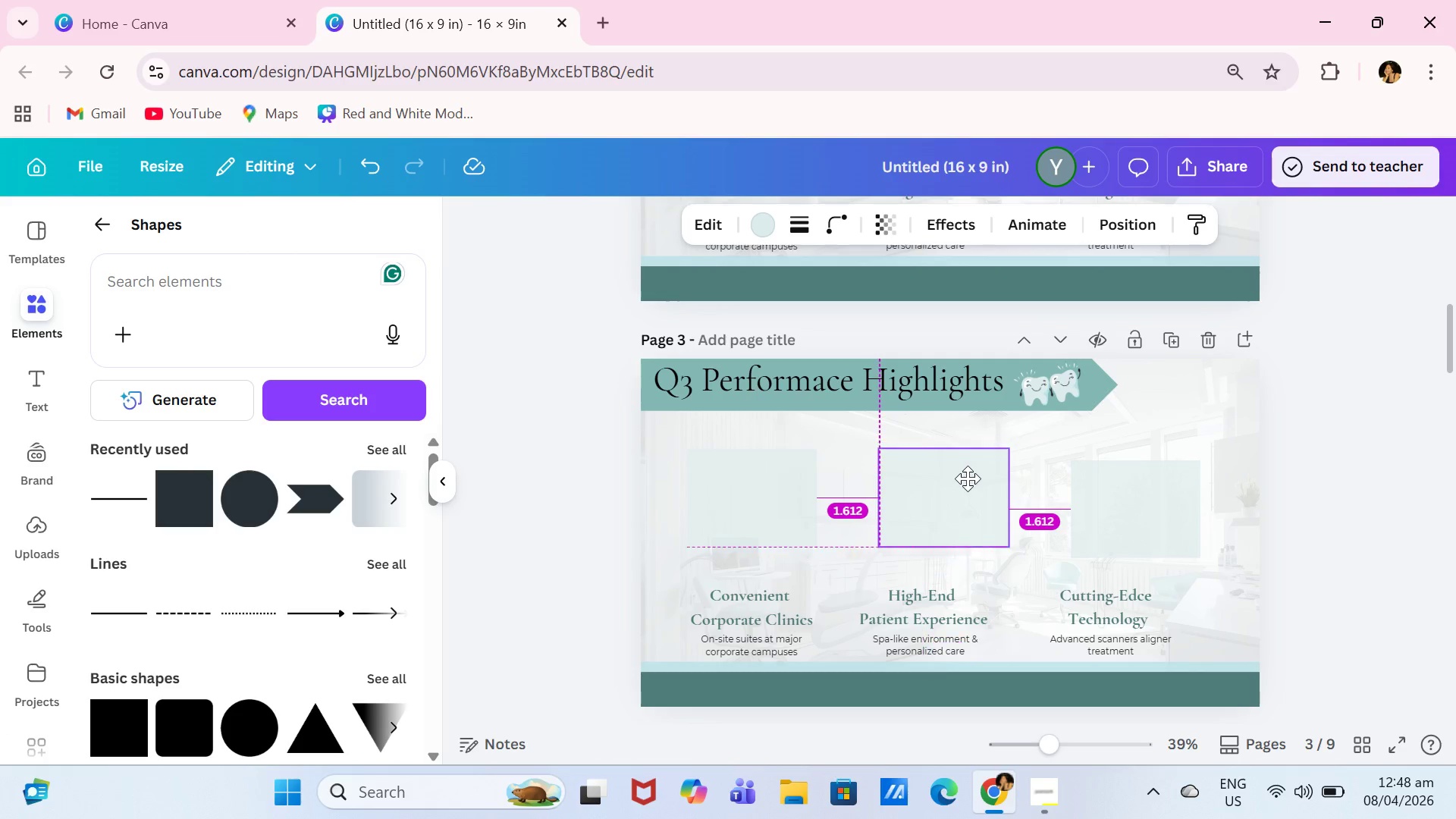 
left_click_drag(start_coordinate=[1136, 497], to_coordinate=[1142, 491])
 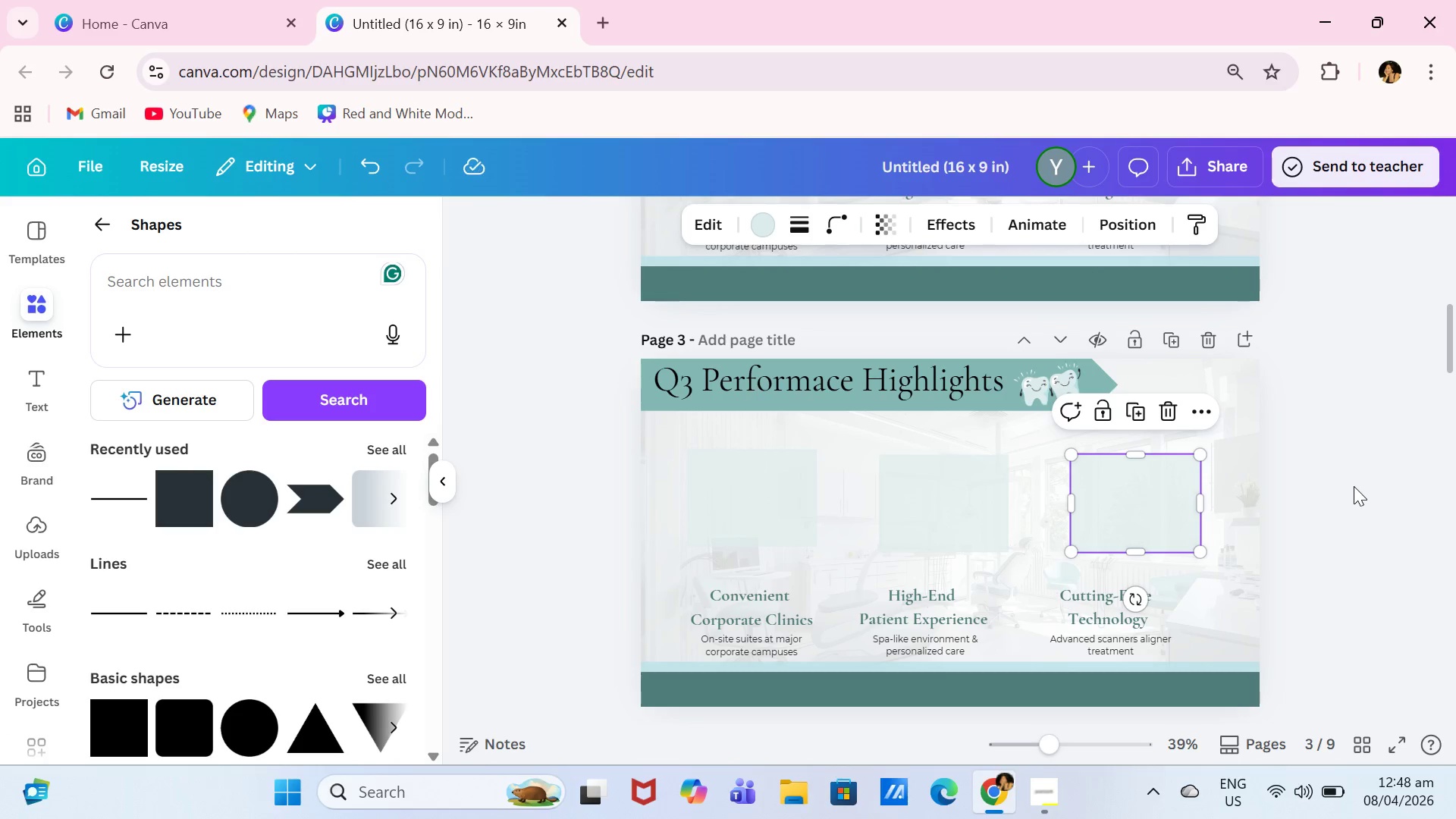 
left_click([1354, 486])
 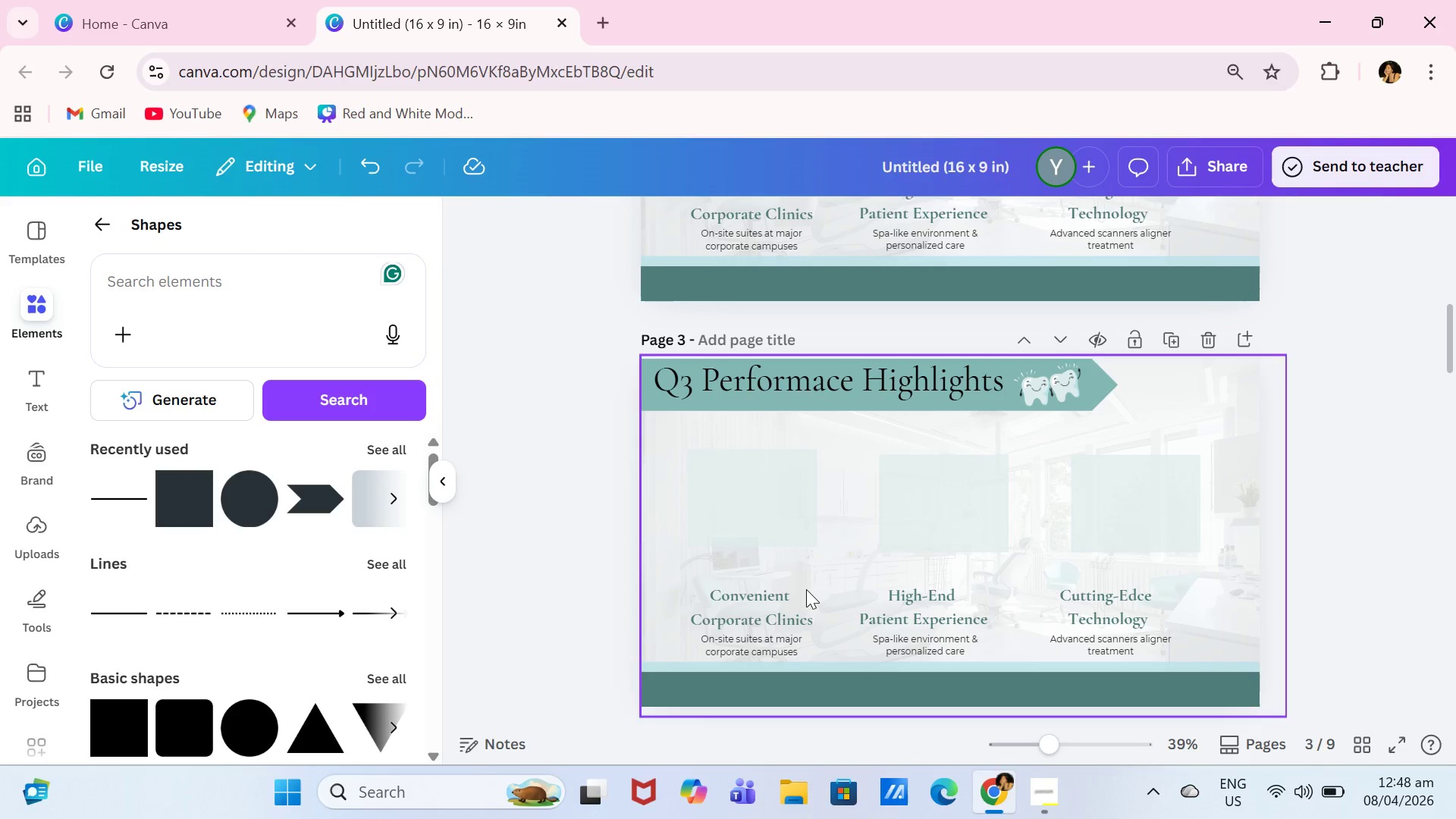 
double_click([789, 594])
 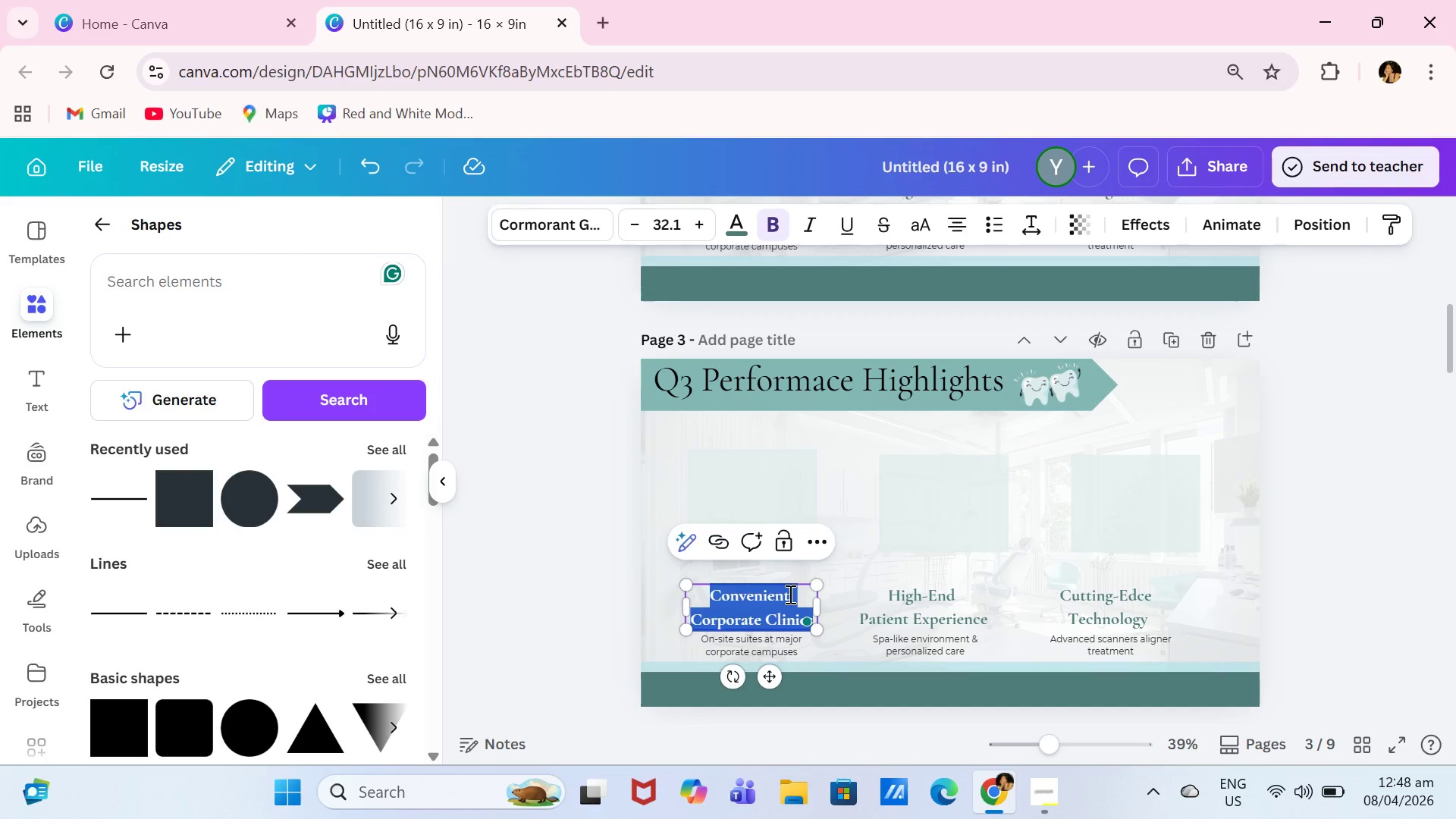 
type(230)
 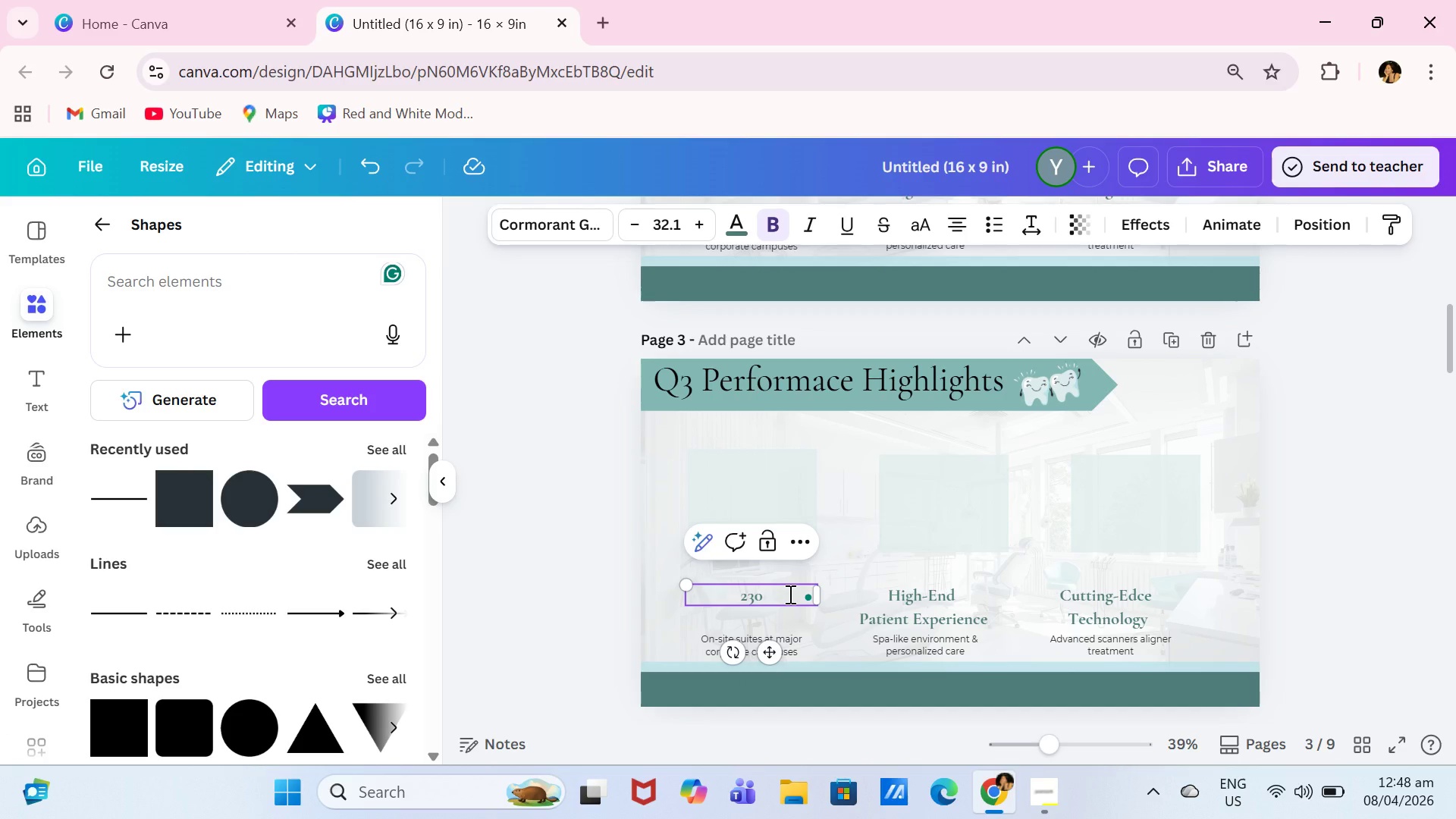 
key(Control+A)
 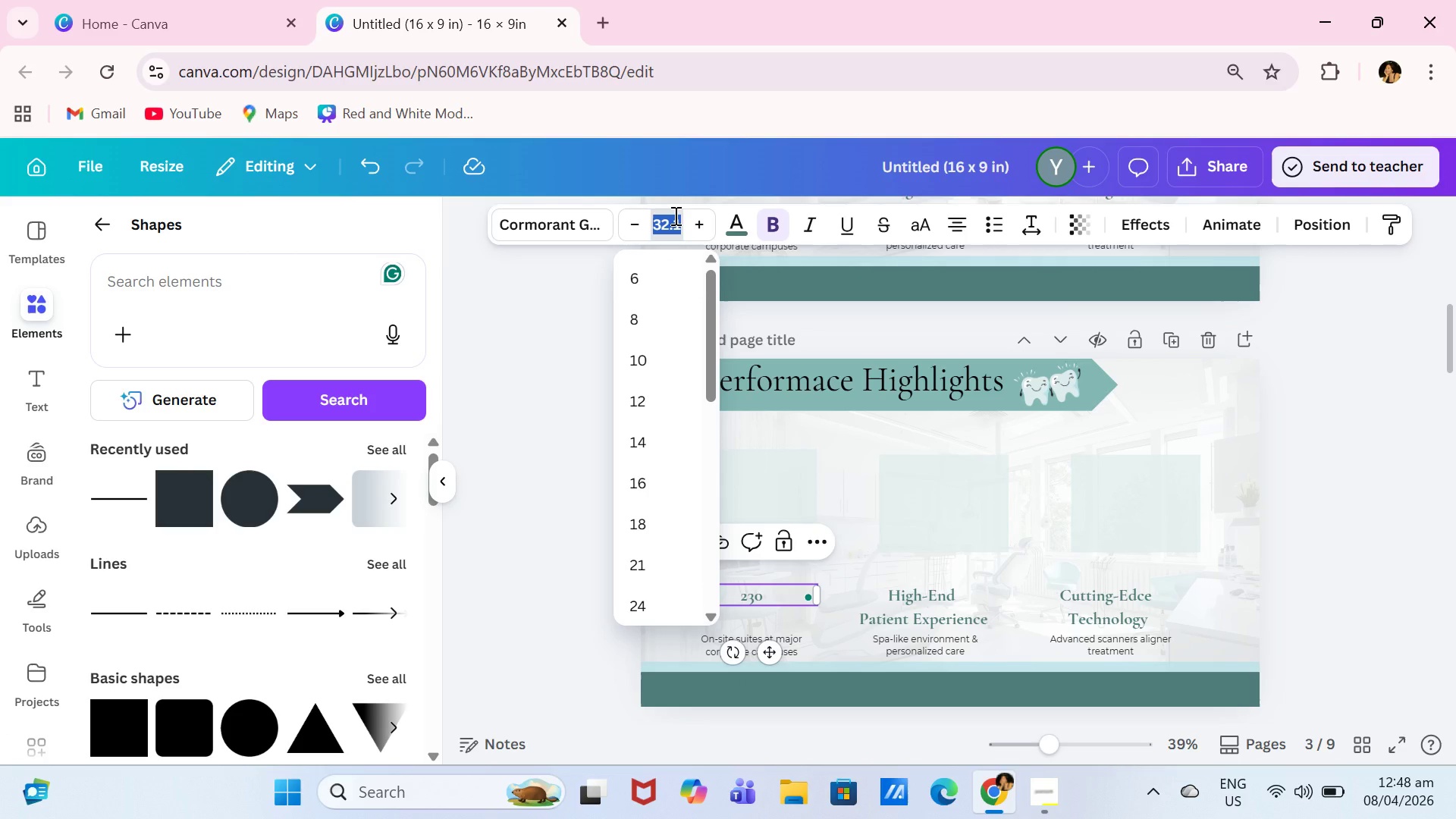 
type(80)
 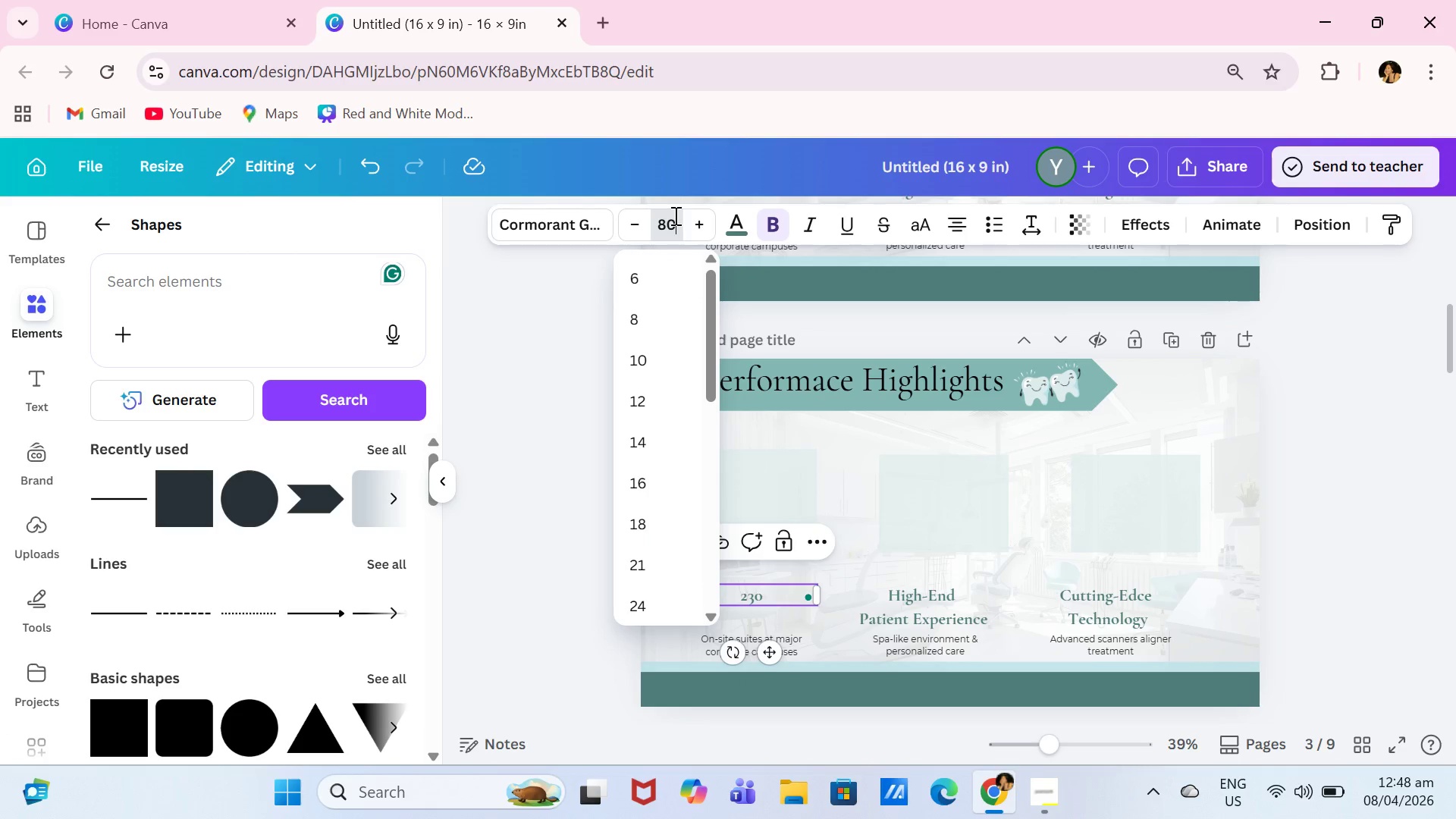 
key(Enter)
 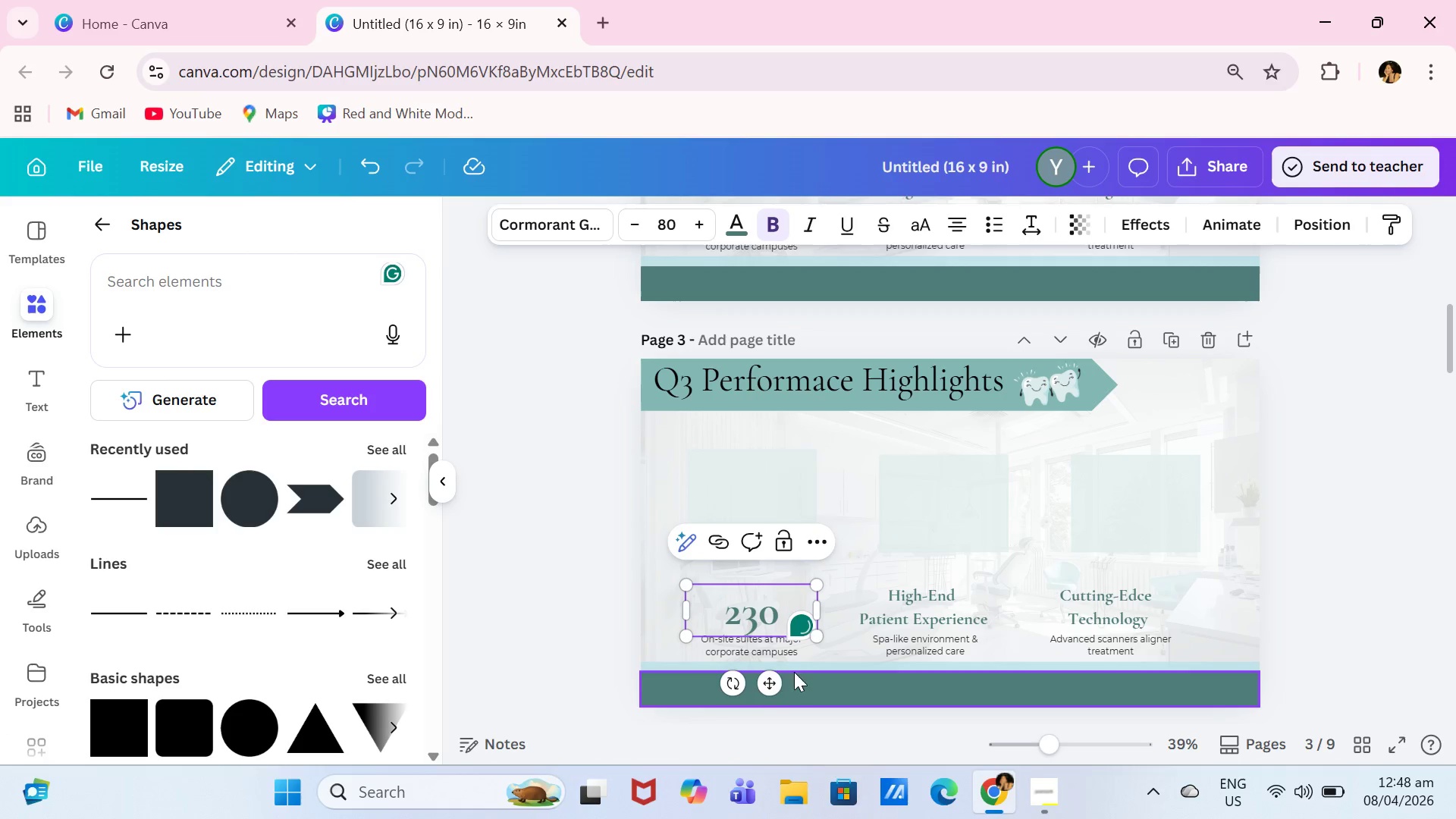 
left_click_drag(start_coordinate=[763, 685], to_coordinate=[741, 566])
 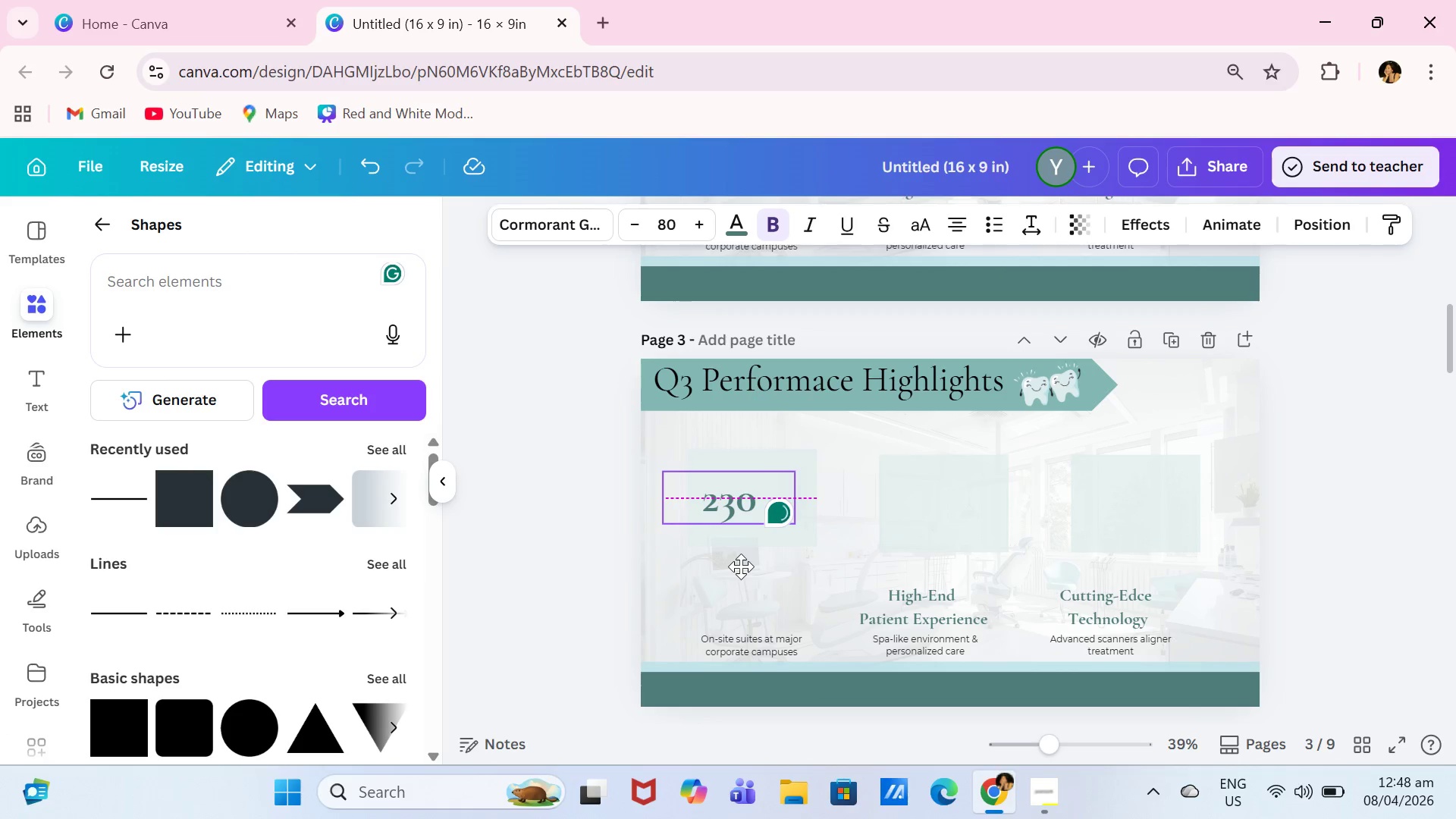 
left_click_drag(start_coordinate=[741, 566], to_coordinate=[761, 551])
 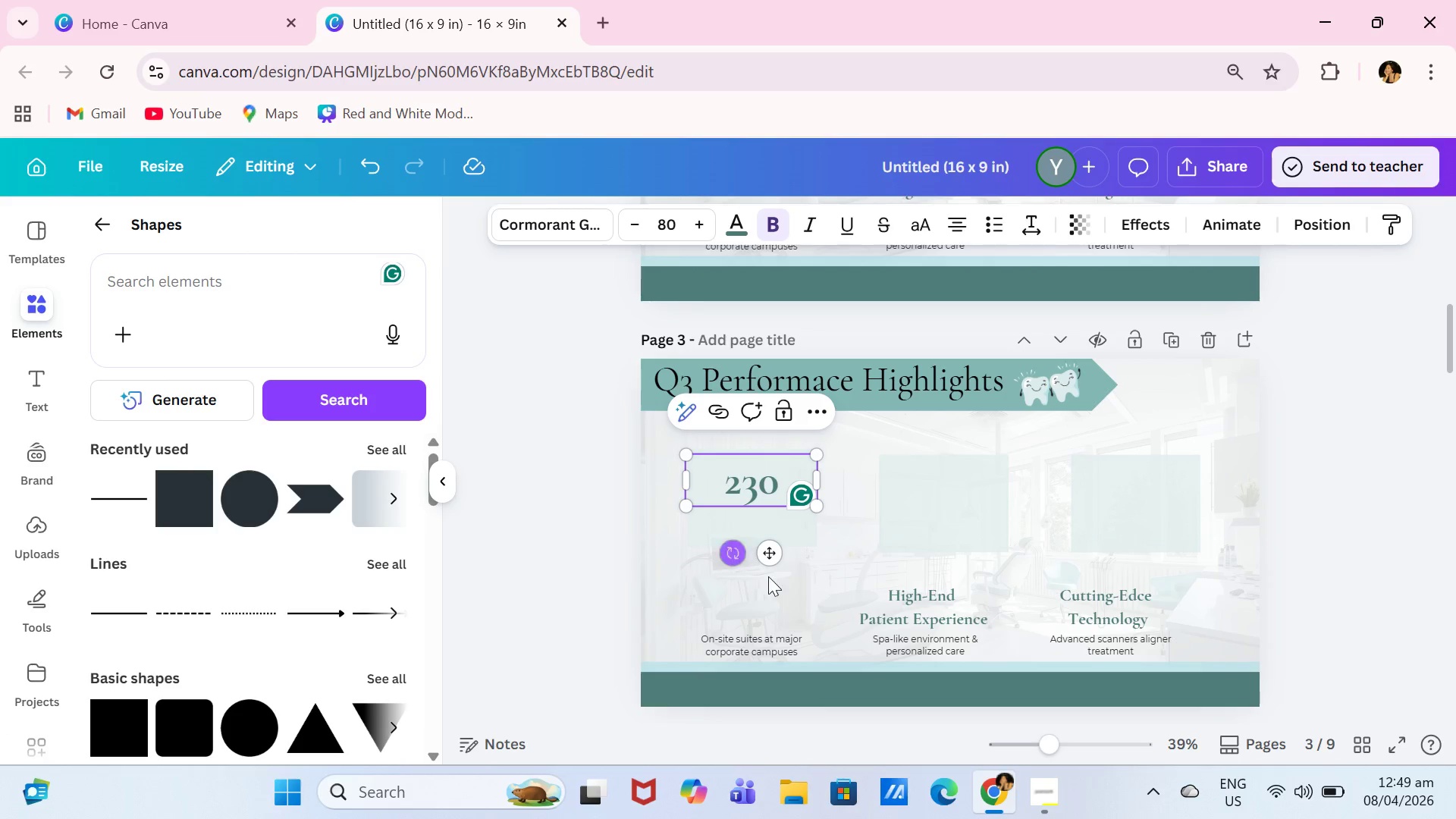 
double_click([783, 635])
 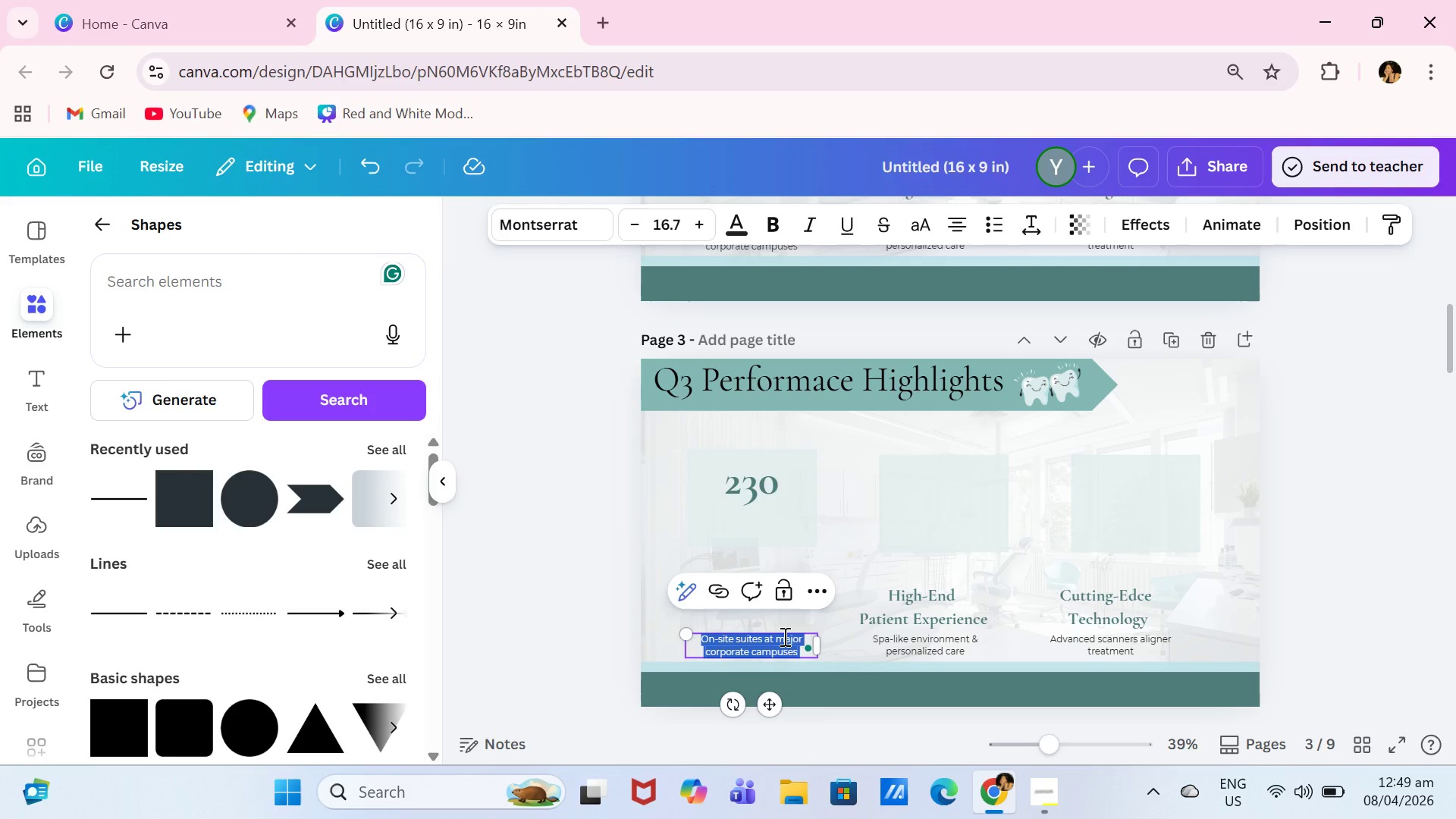 
type(New patients)
 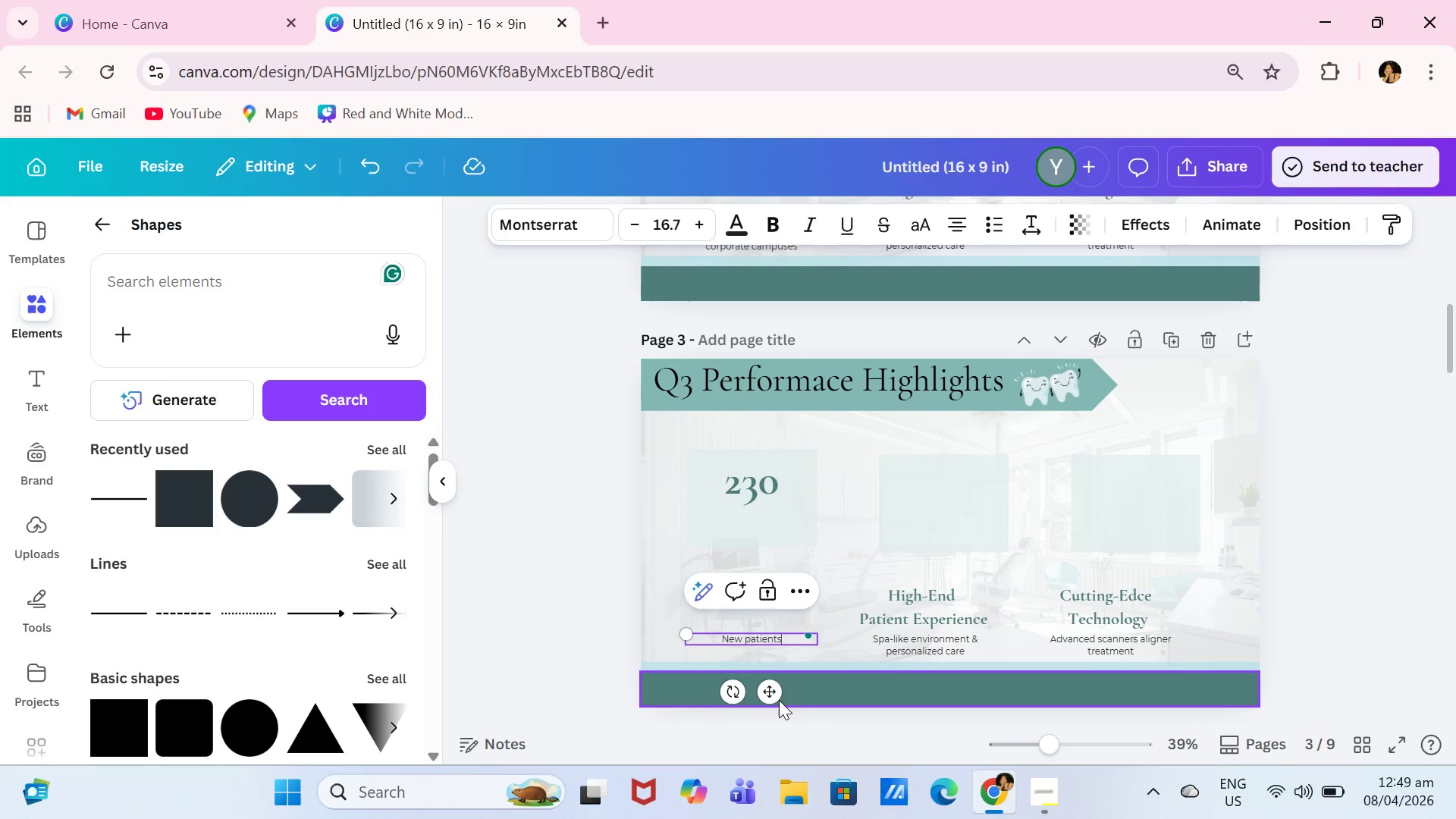 
left_click_drag(start_coordinate=[768, 695], to_coordinate=[769, 579])
 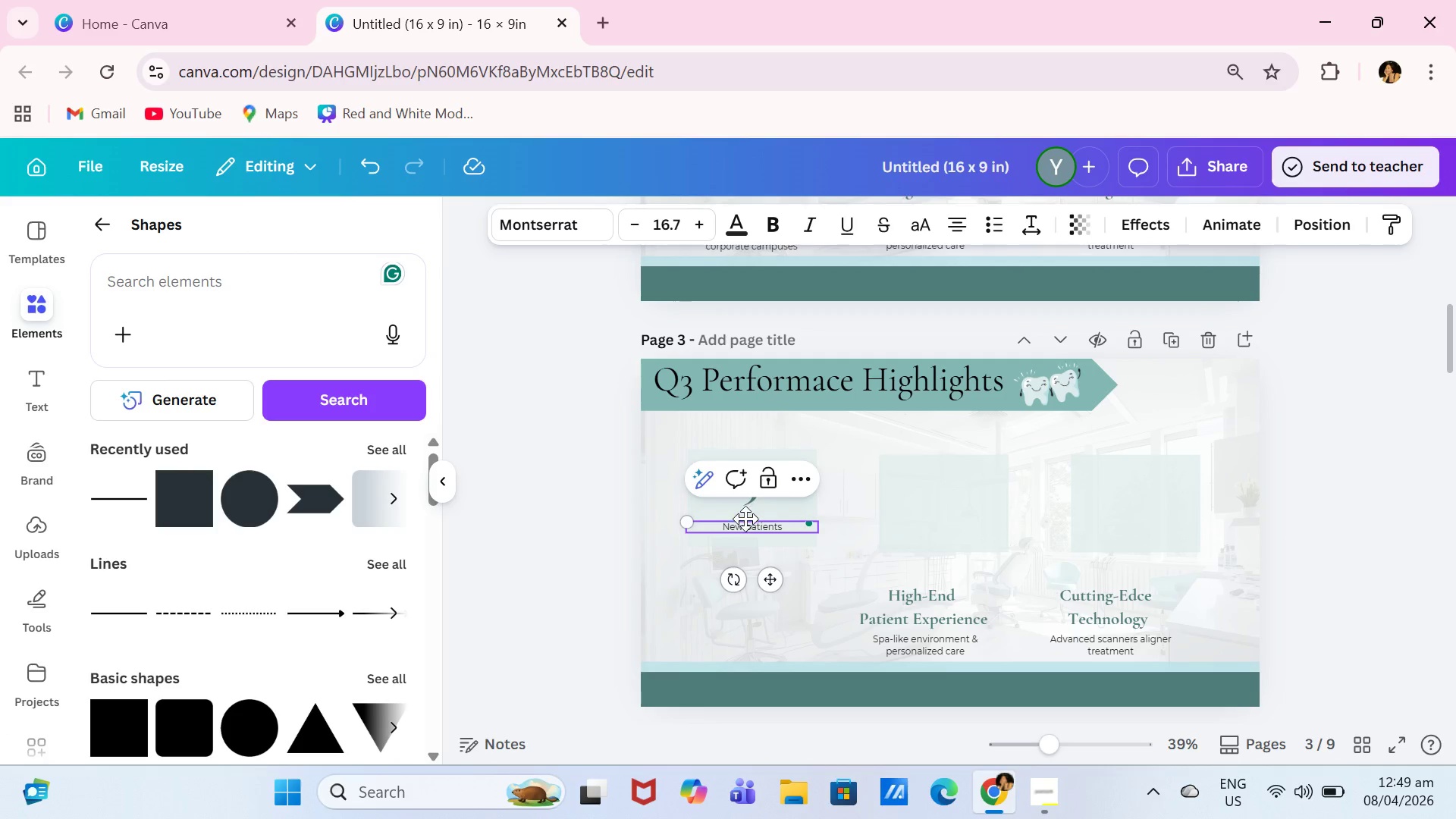 
left_click([749, 525])
 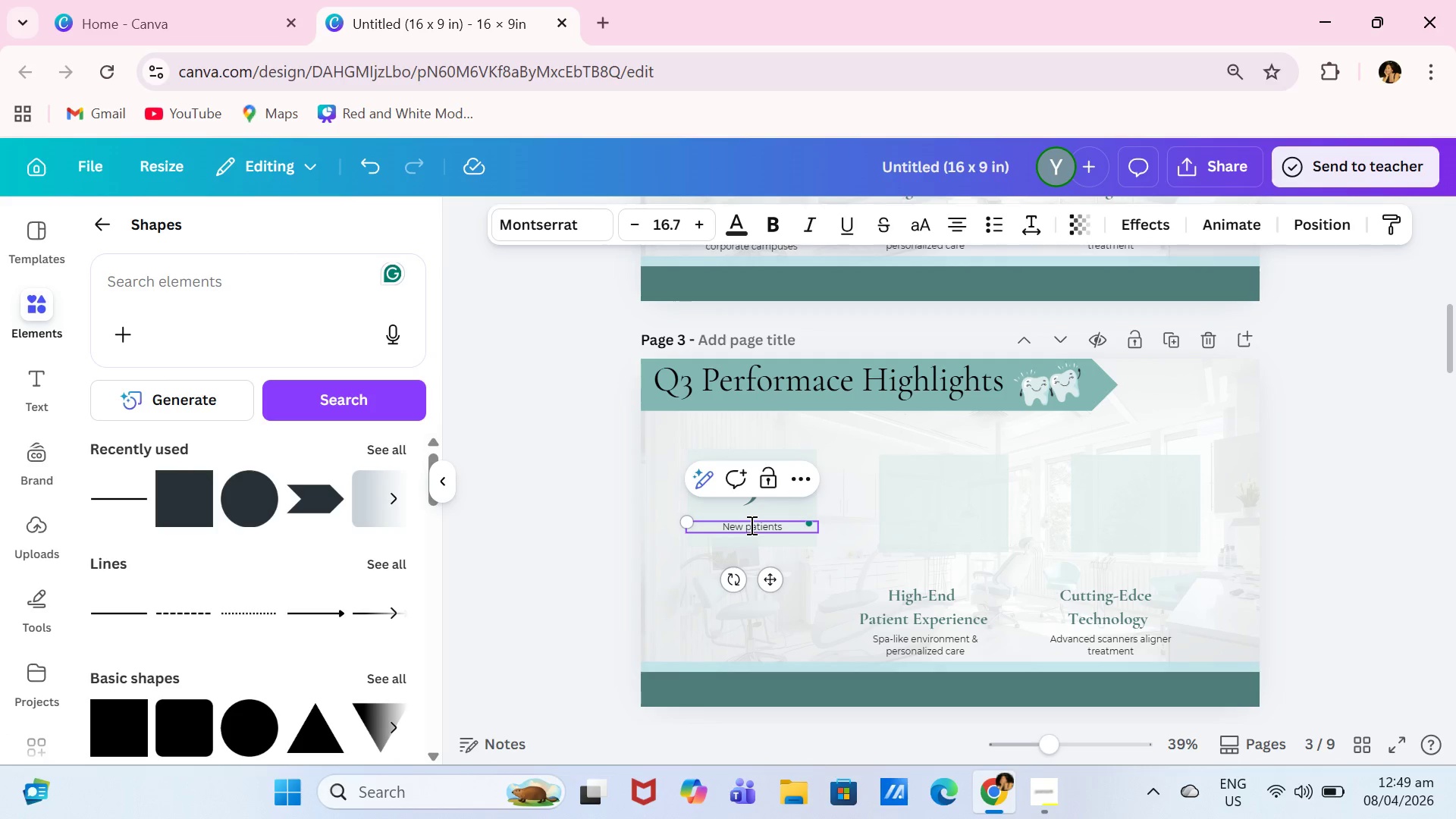 
key(Backspace)
 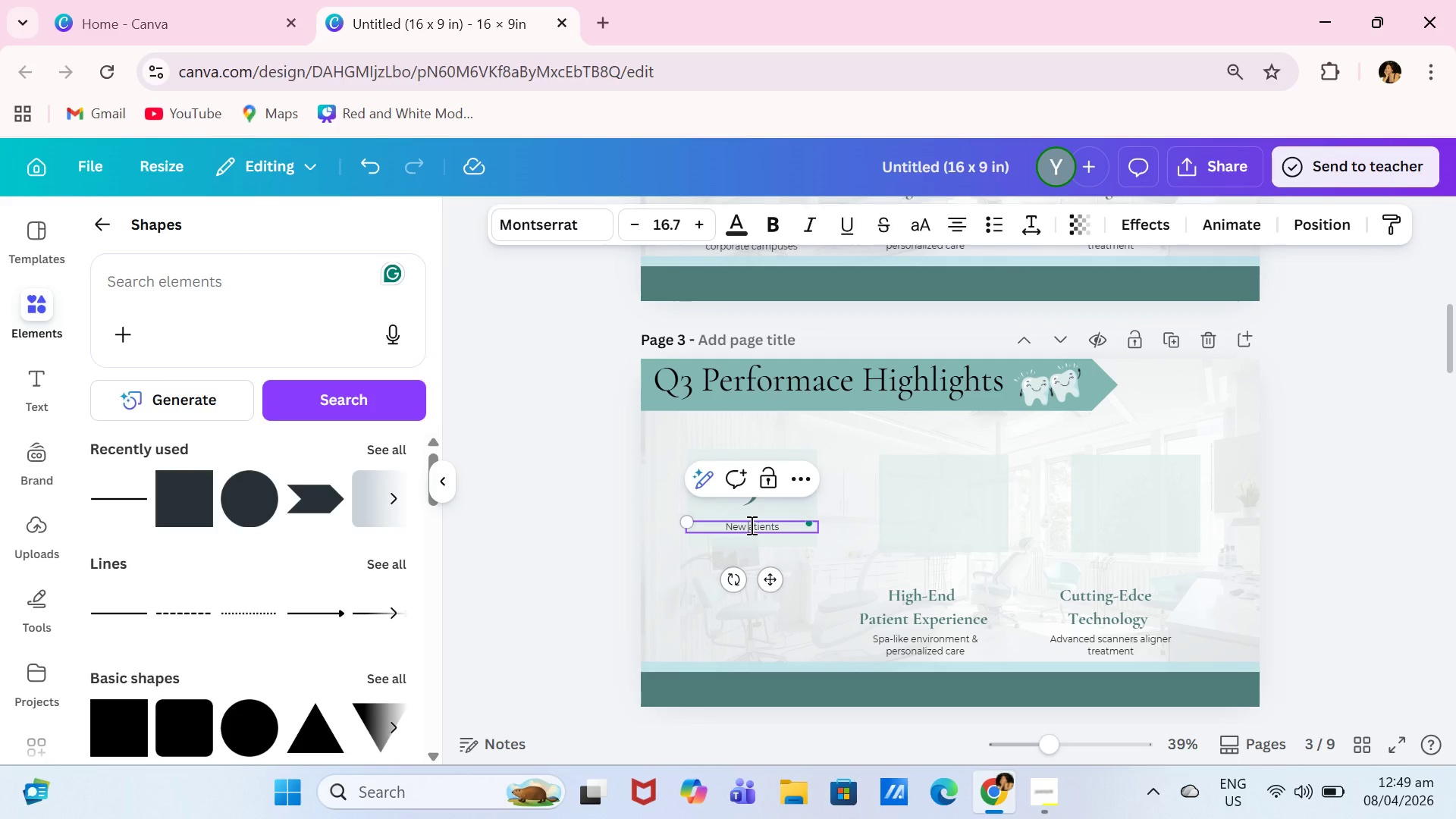 
key(Shift+ShiftLeft)
 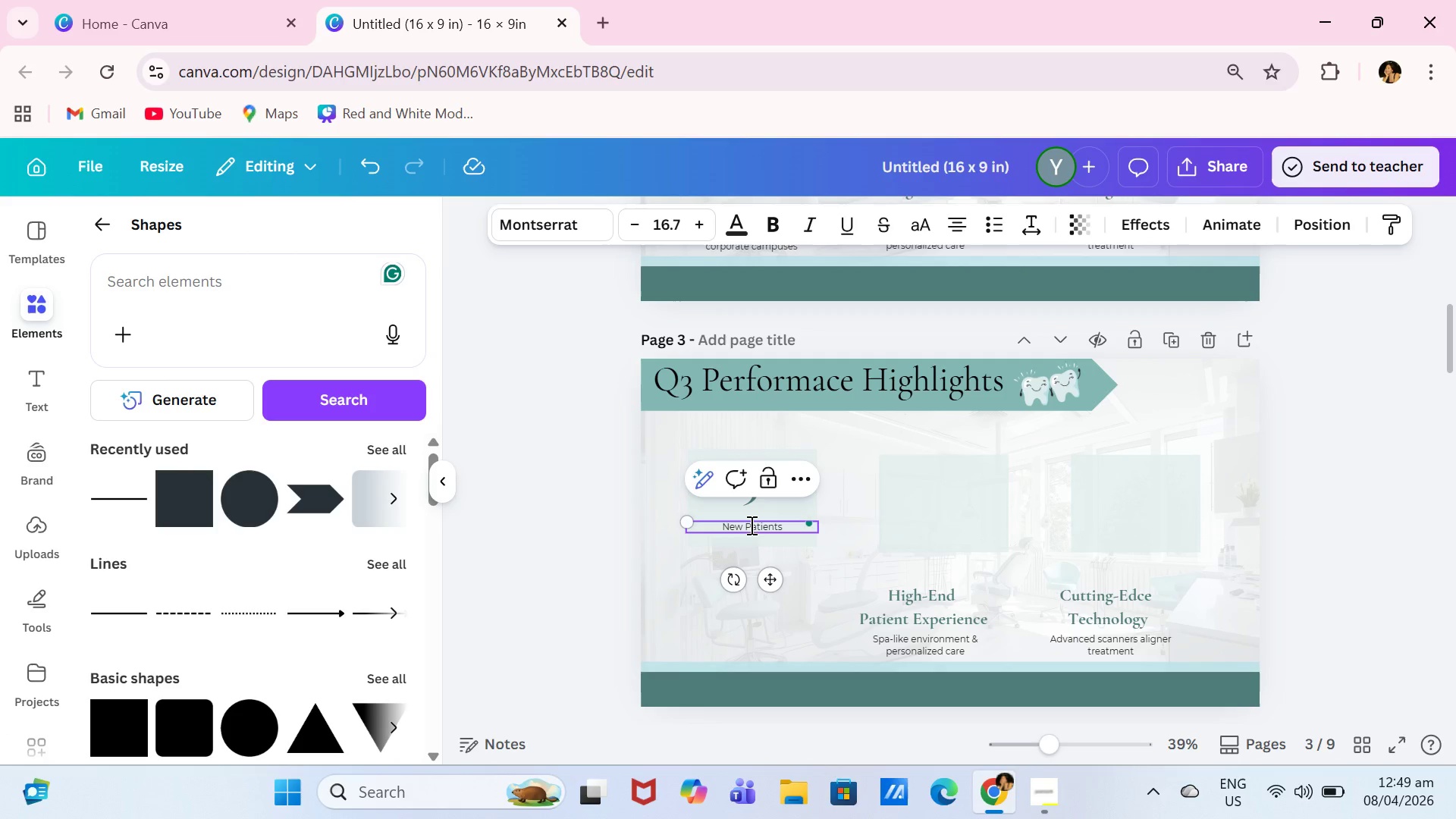 
key(Shift+P)
 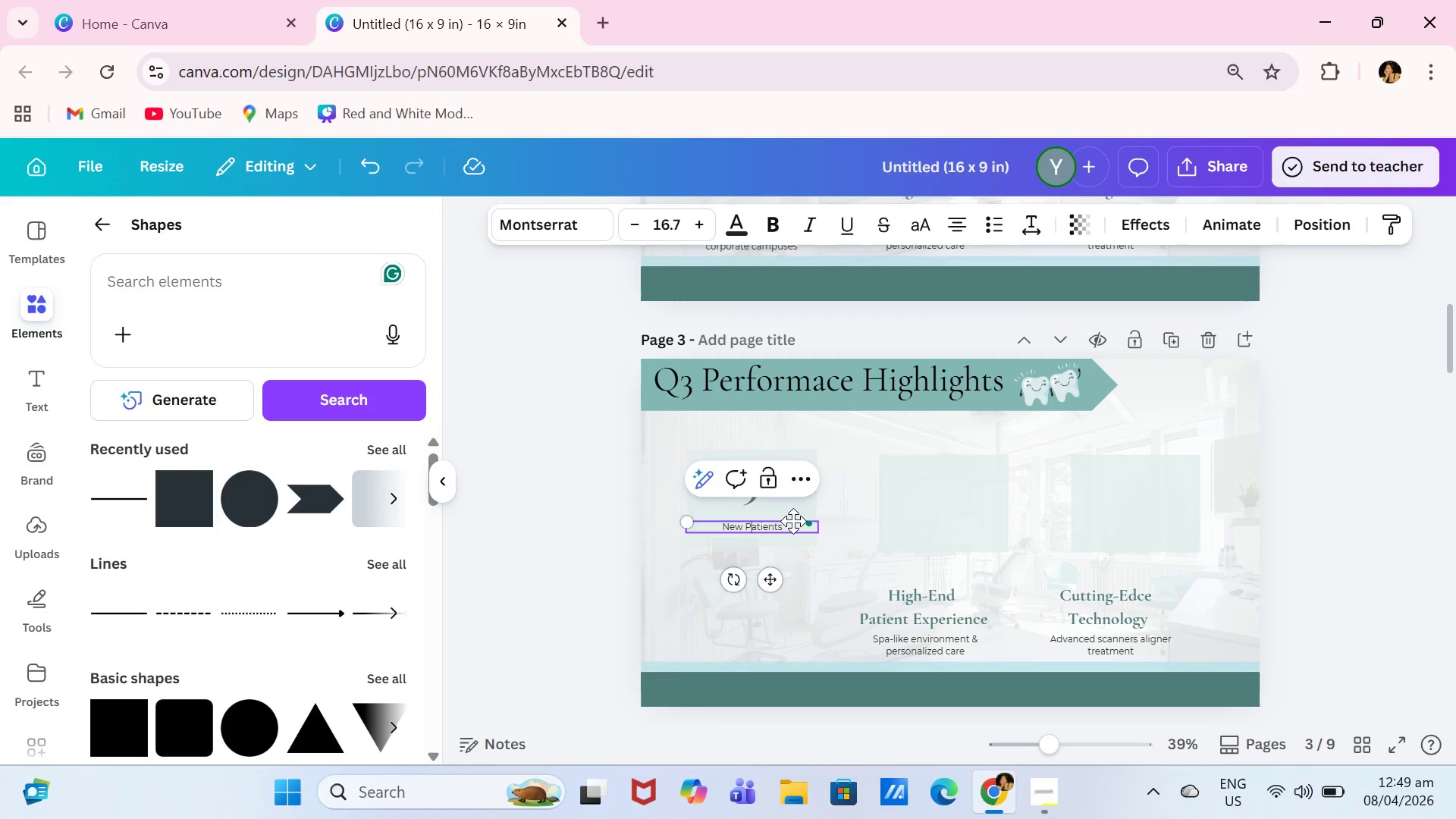 
left_click([1376, 477])
 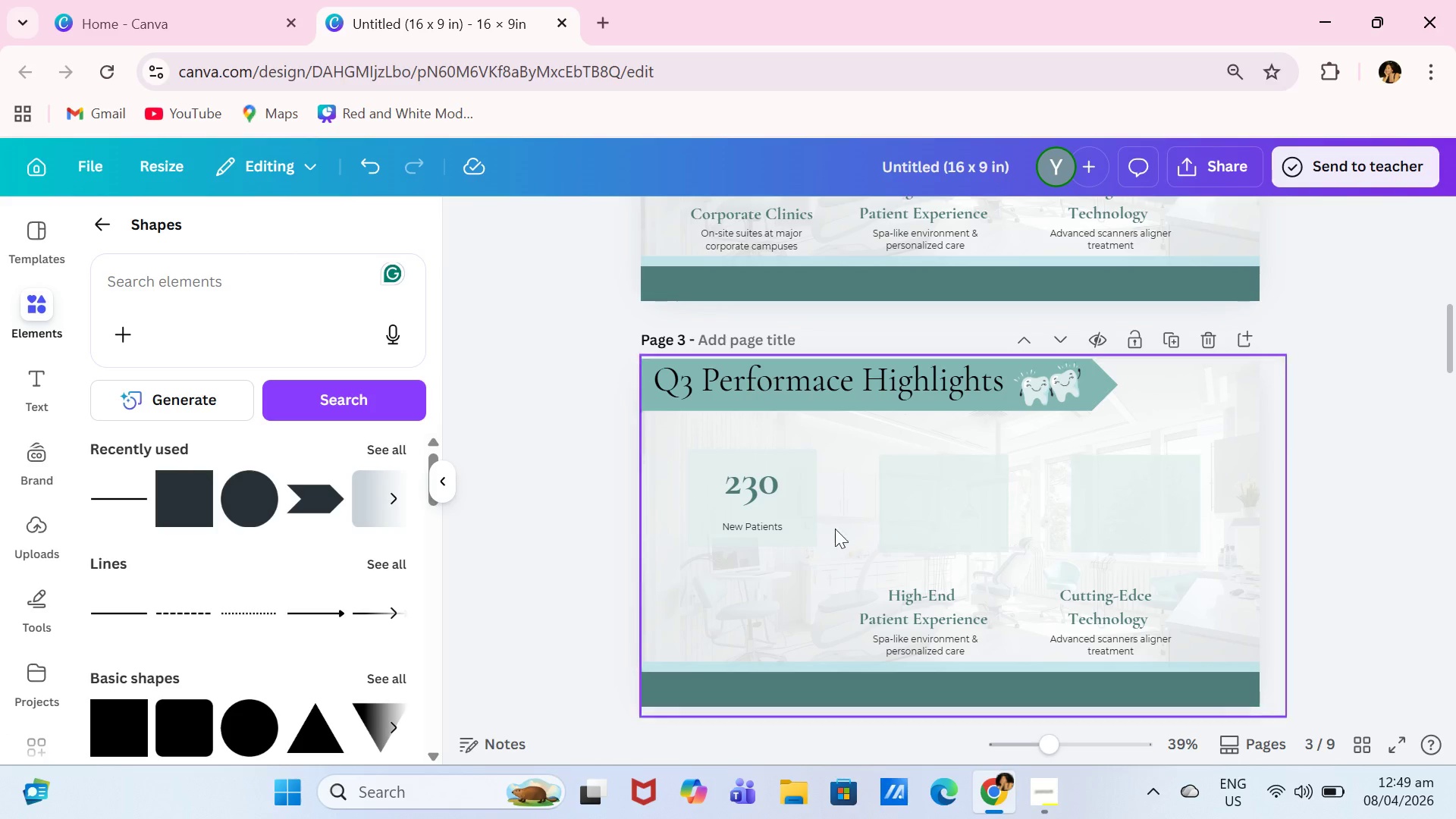 
left_click([780, 493])
 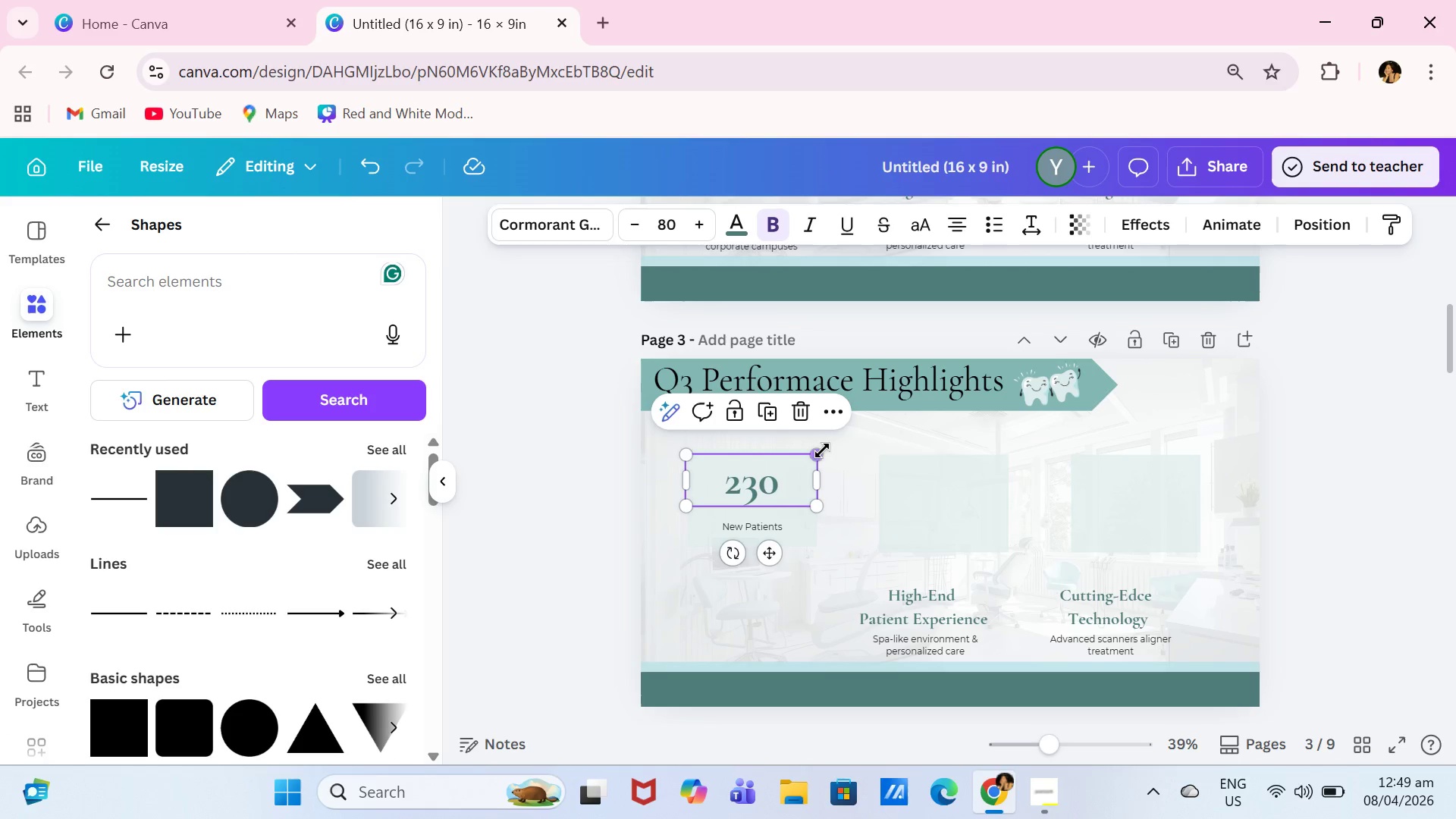 
left_click_drag(start_coordinate=[817, 450], to_coordinate=[852, 437])
 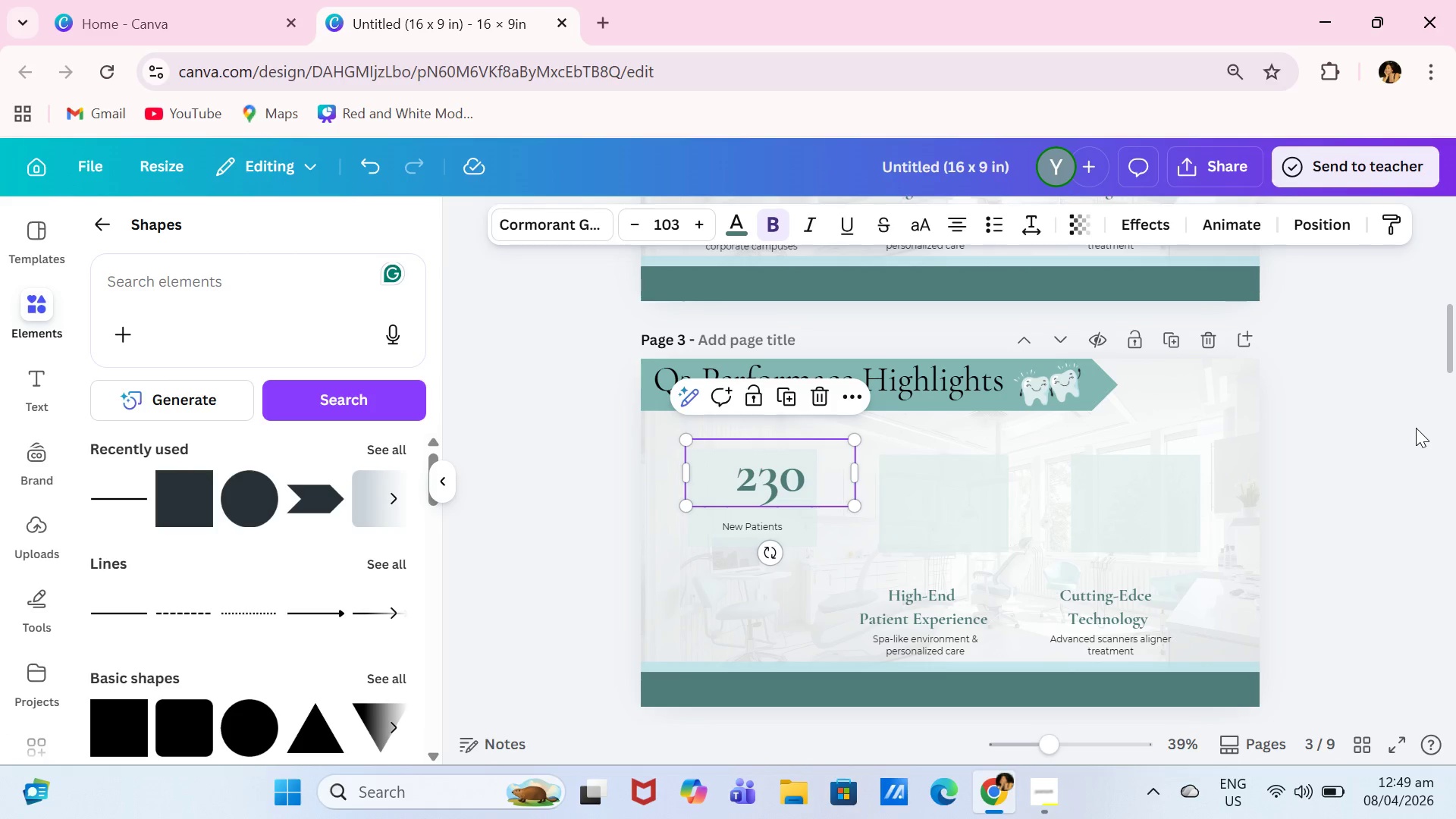 
left_click([1419, 428])
 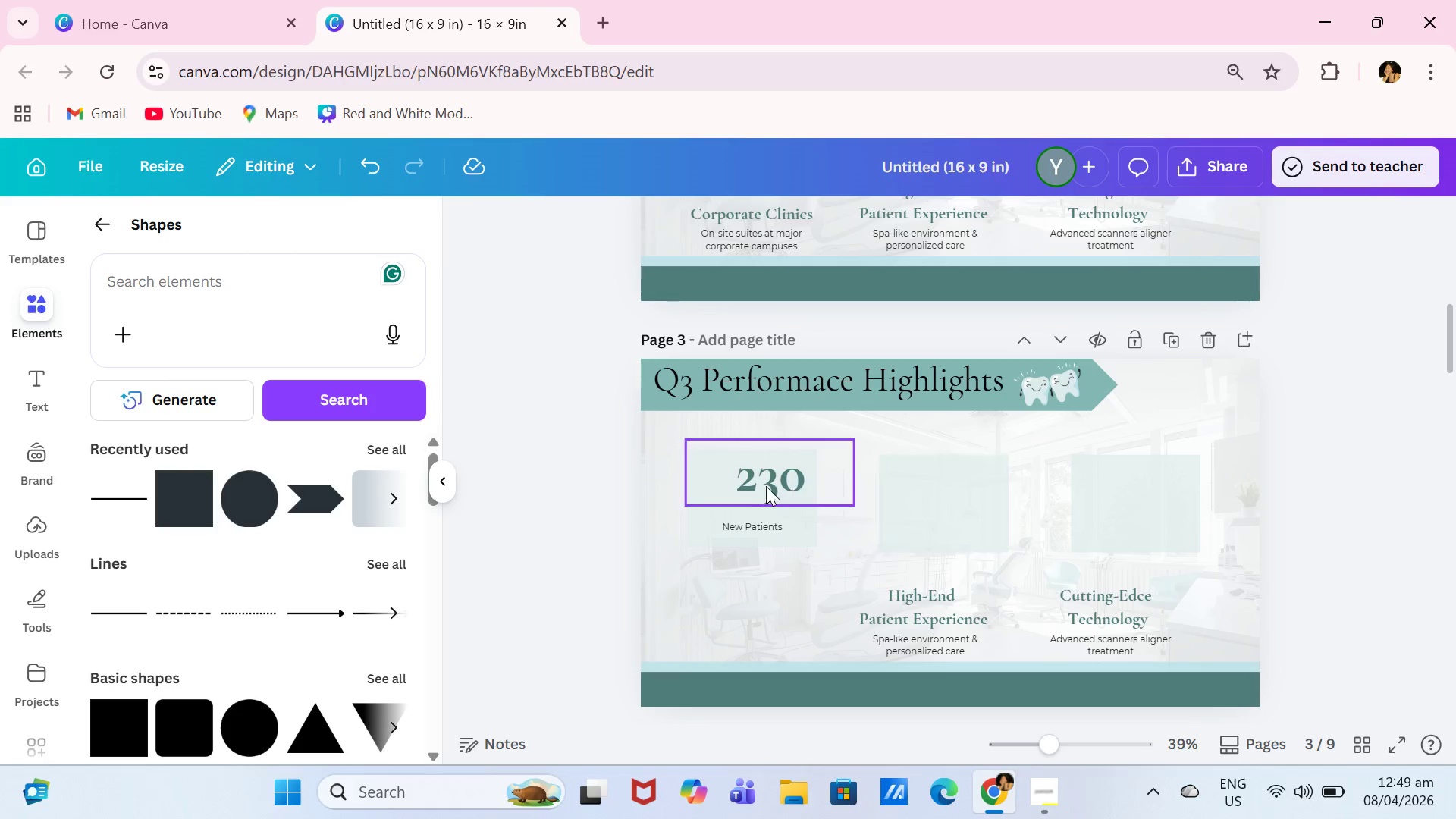 
left_click([781, 486])
 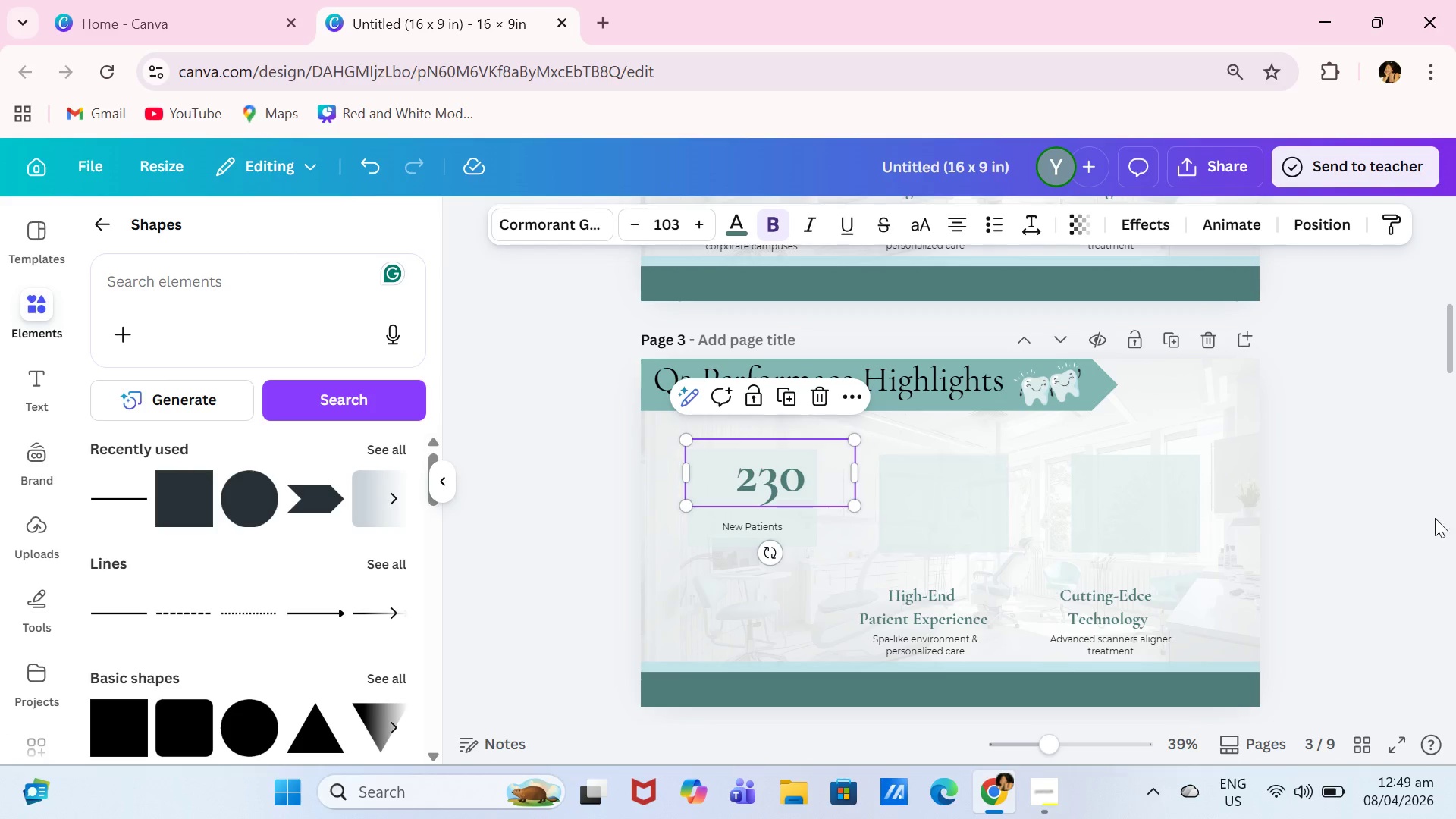 
left_click_drag(start_coordinate=[1455, 510], to_coordinate=[1447, 509])
 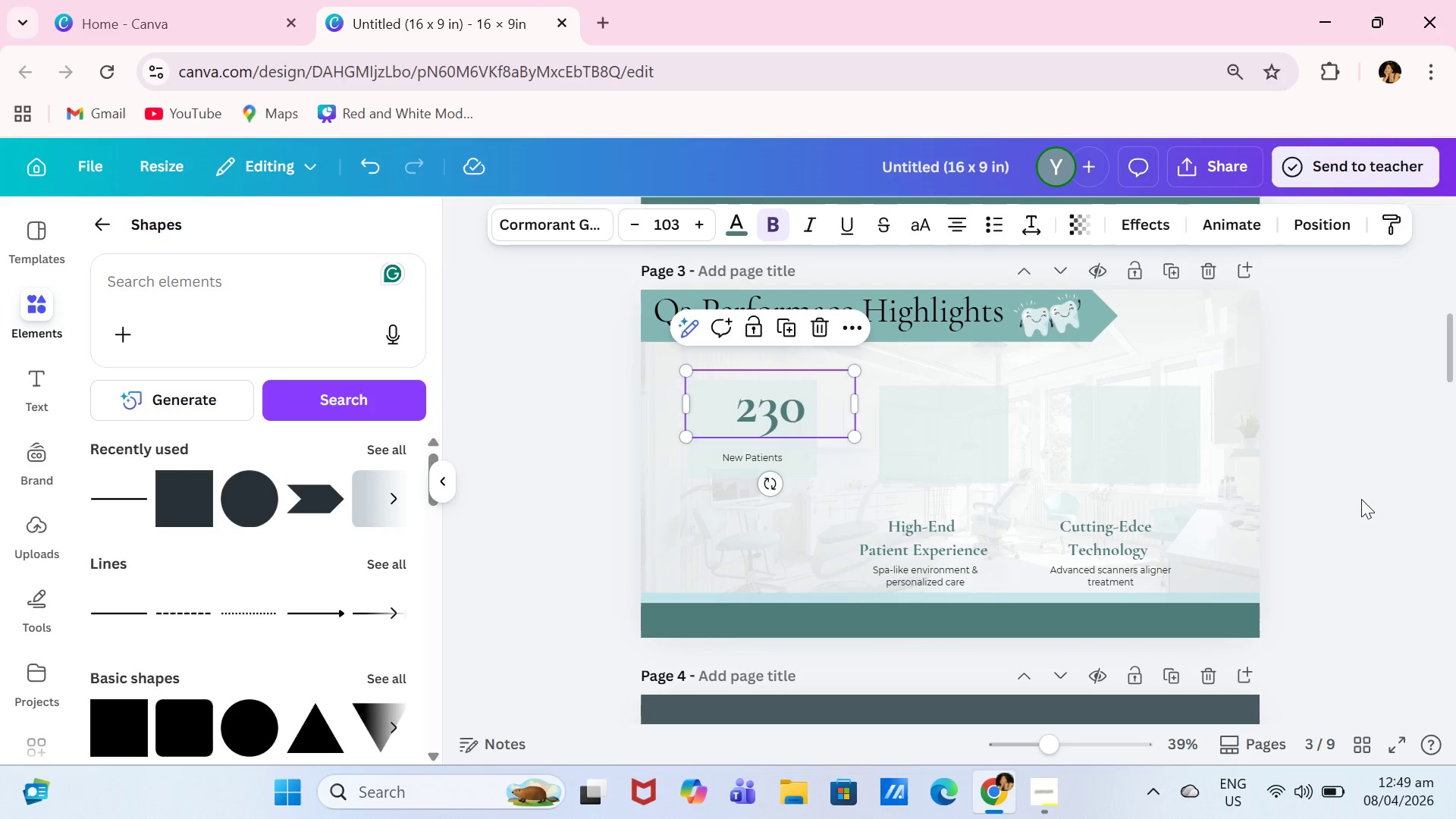 
left_click([1361, 499])
 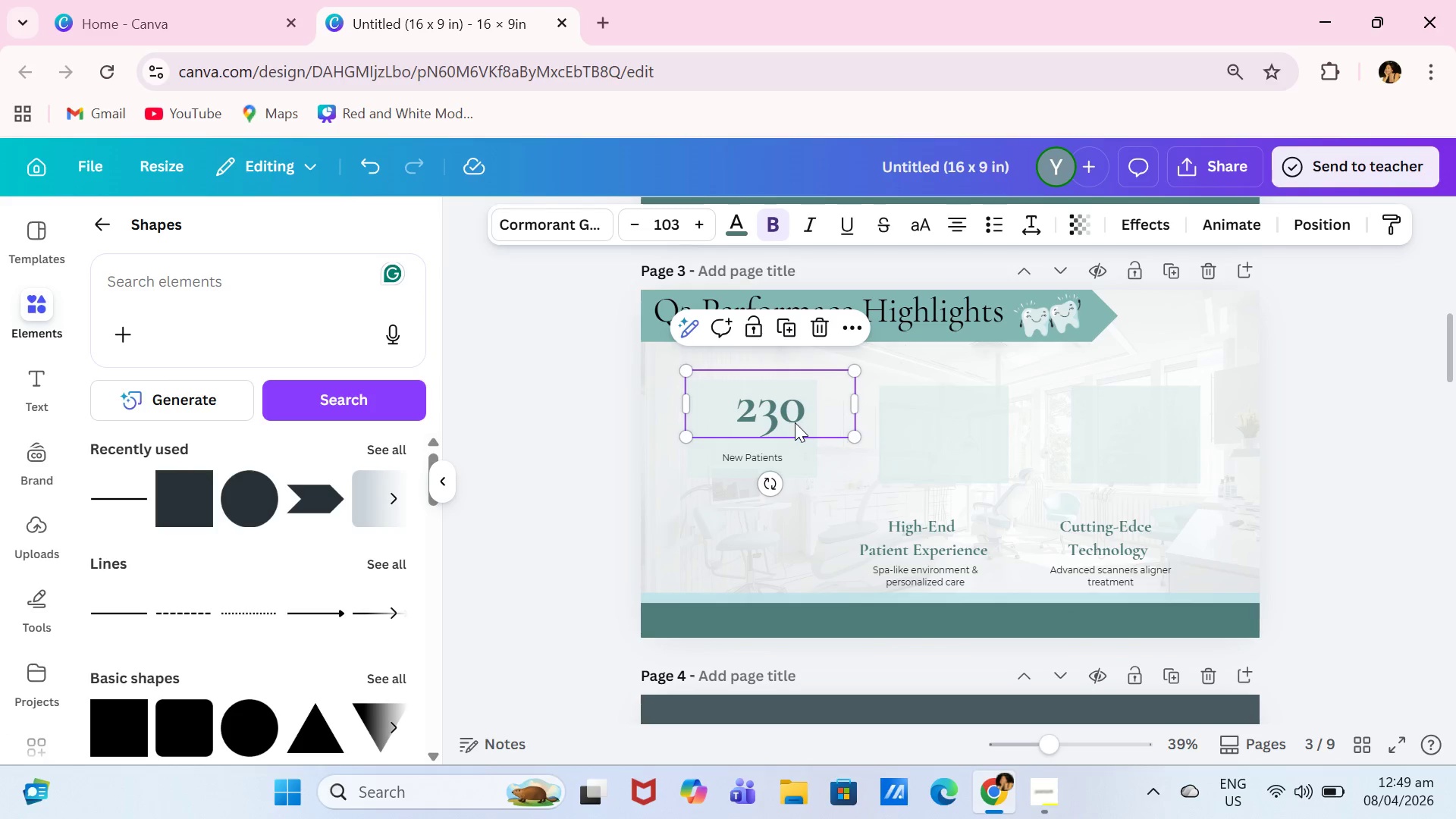 
double_click([766, 400])
 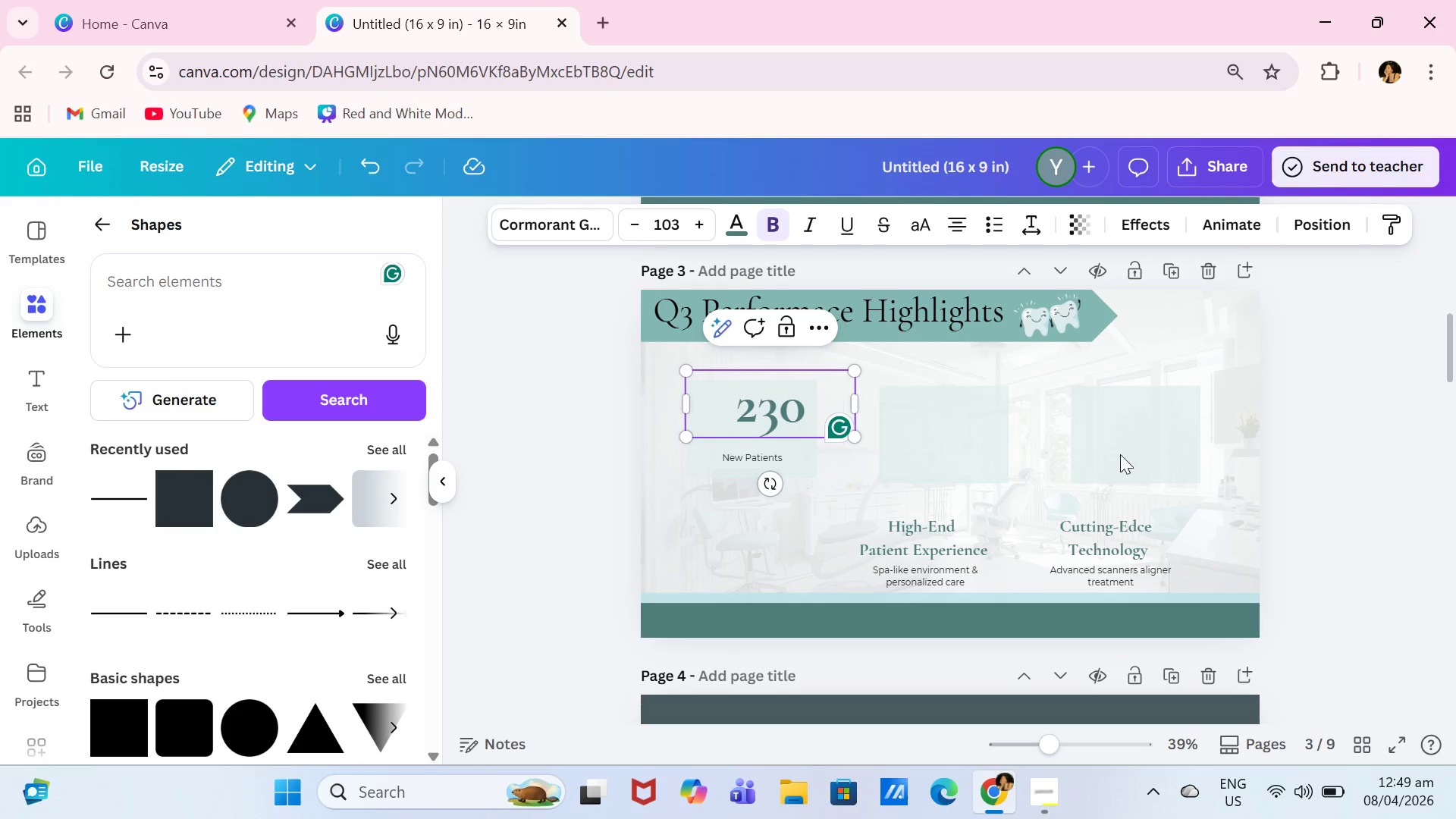 
left_click([1402, 488])
 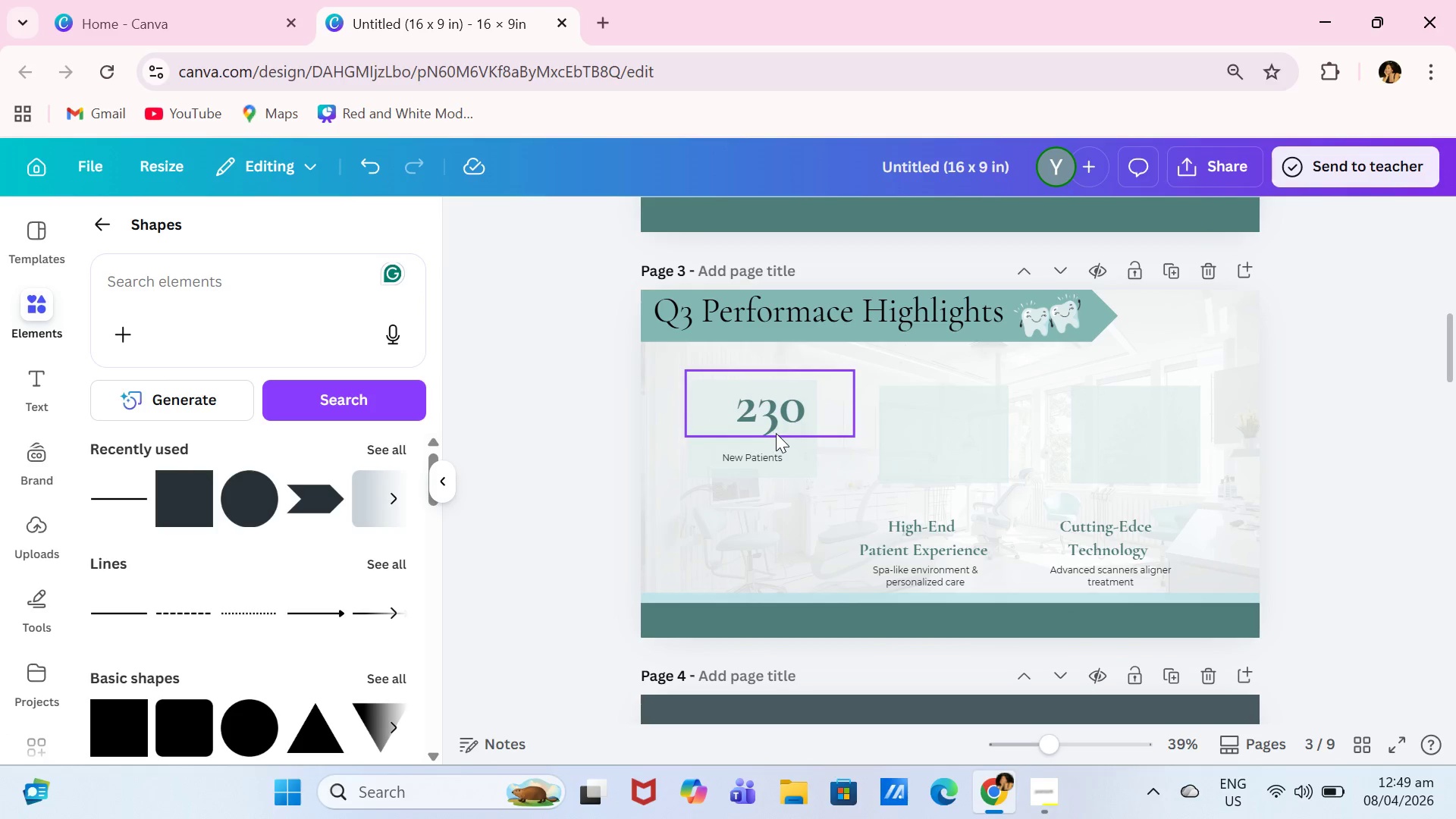 
left_click([776, 433])
 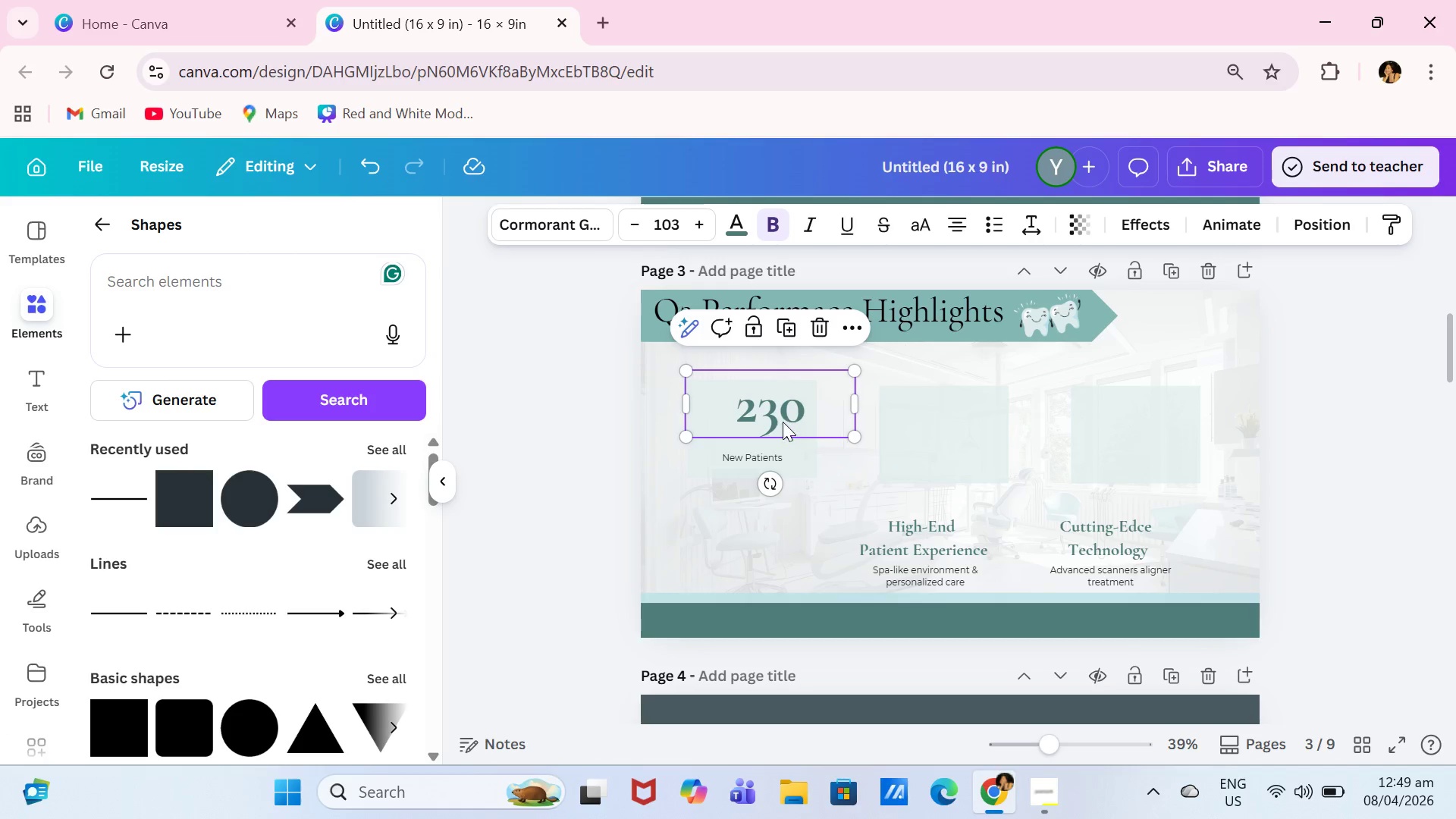 
left_click_drag(start_coordinate=[783, 420], to_coordinate=[769, 424])
 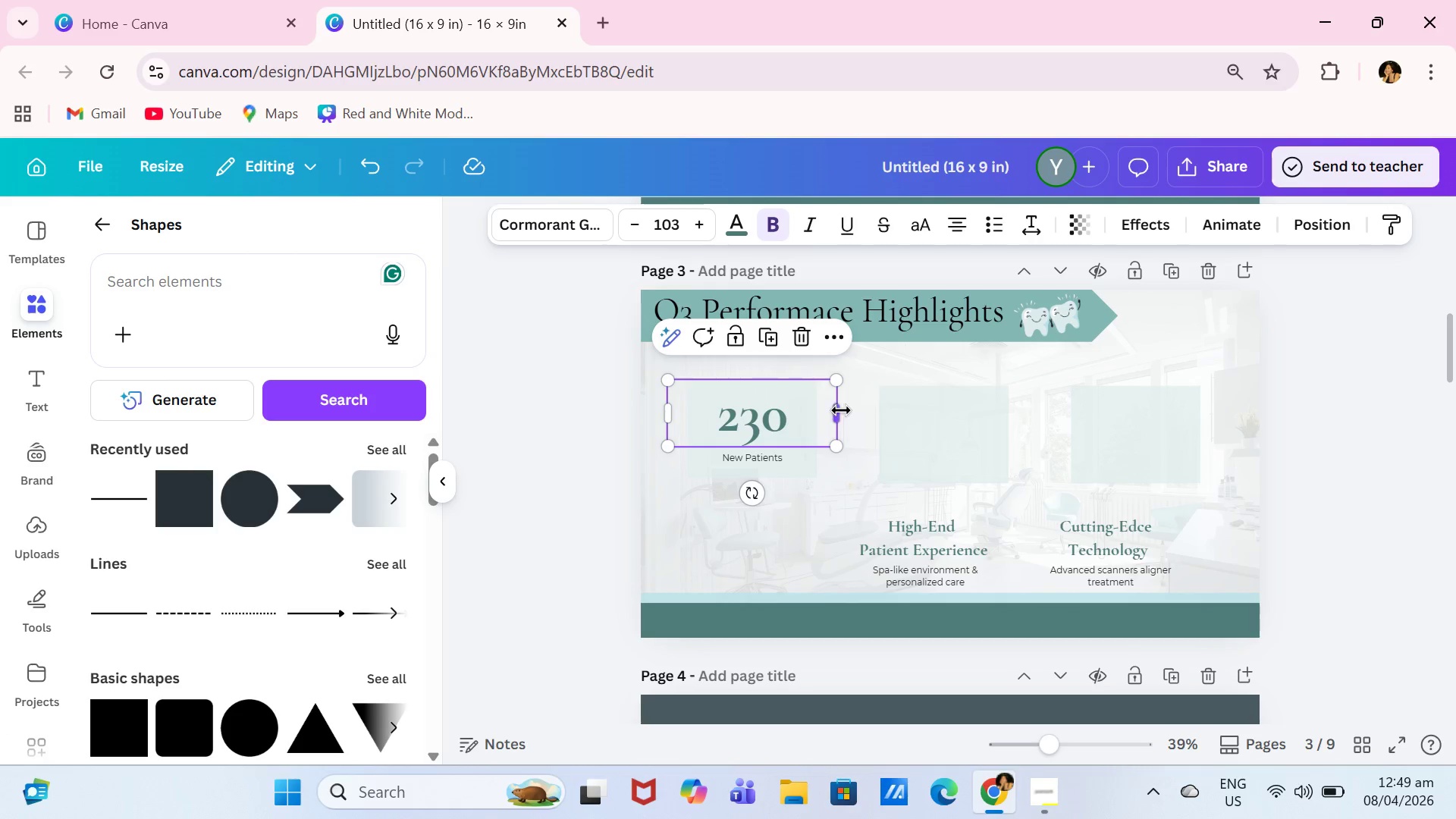 
left_click_drag(start_coordinate=[841, 410], to_coordinate=[780, 404])
 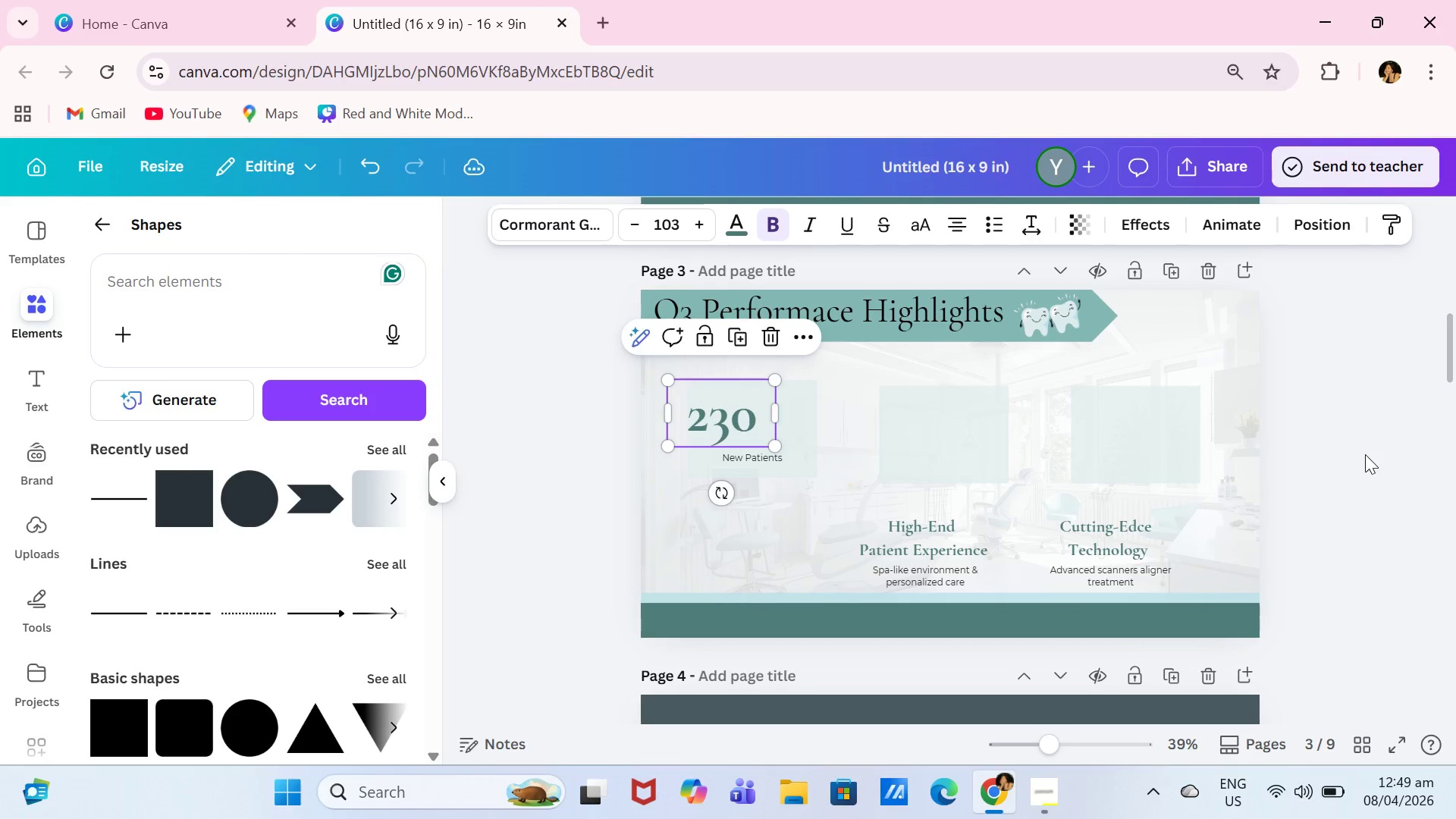 
left_click([1365, 454])
 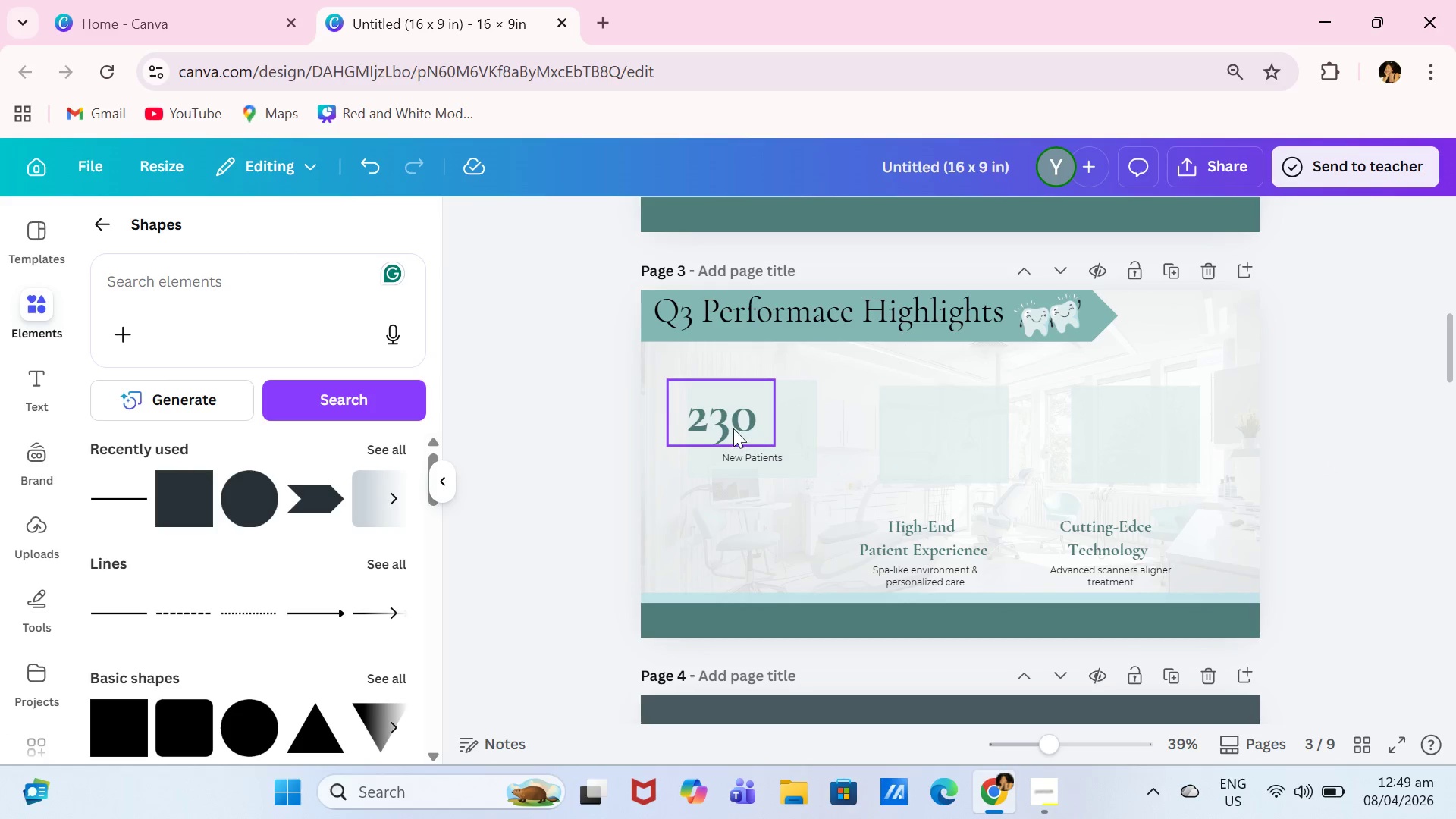 
left_click_drag(start_coordinate=[733, 427], to_coordinate=[770, 426])
 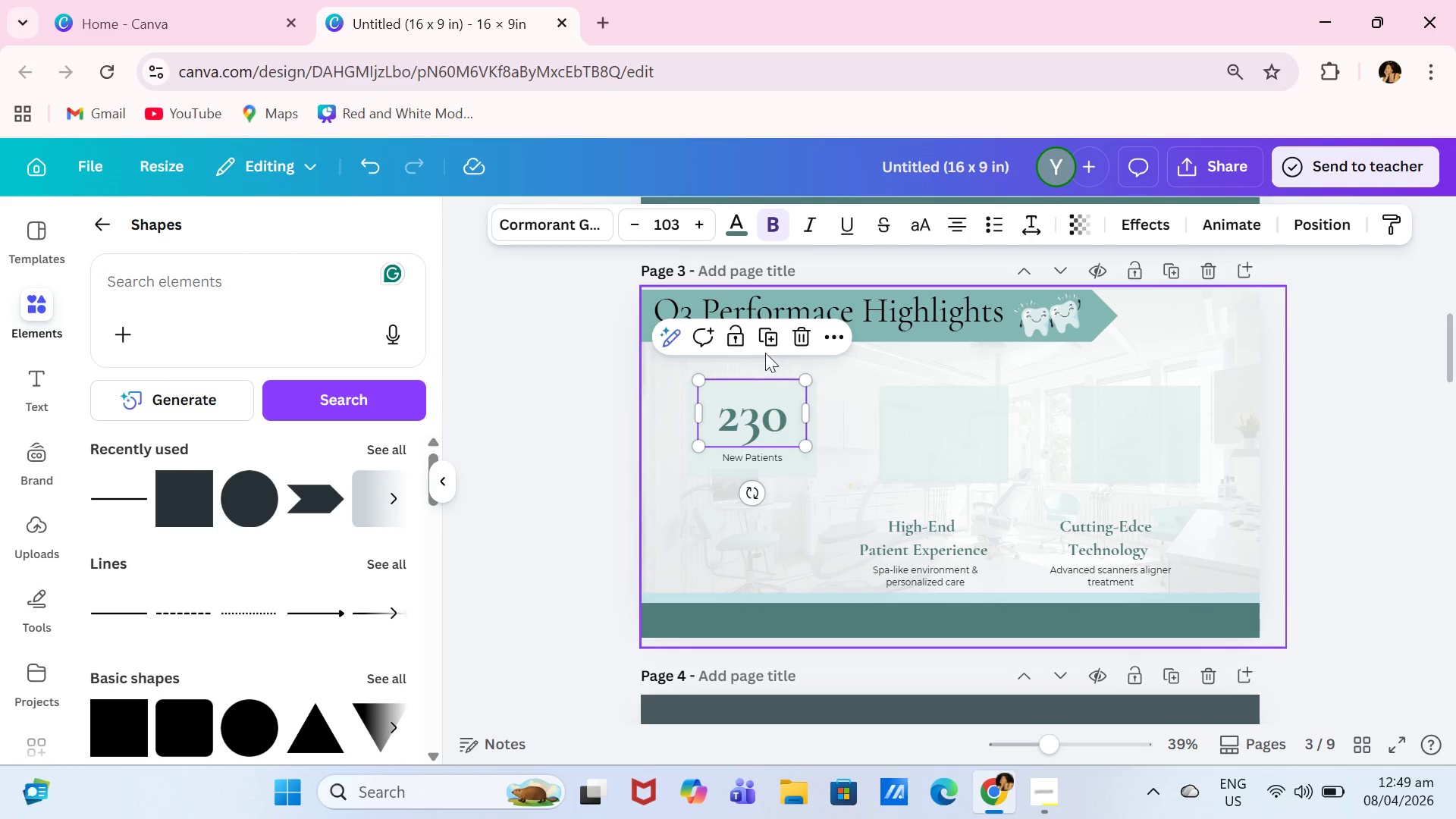 
left_click([774, 347])
 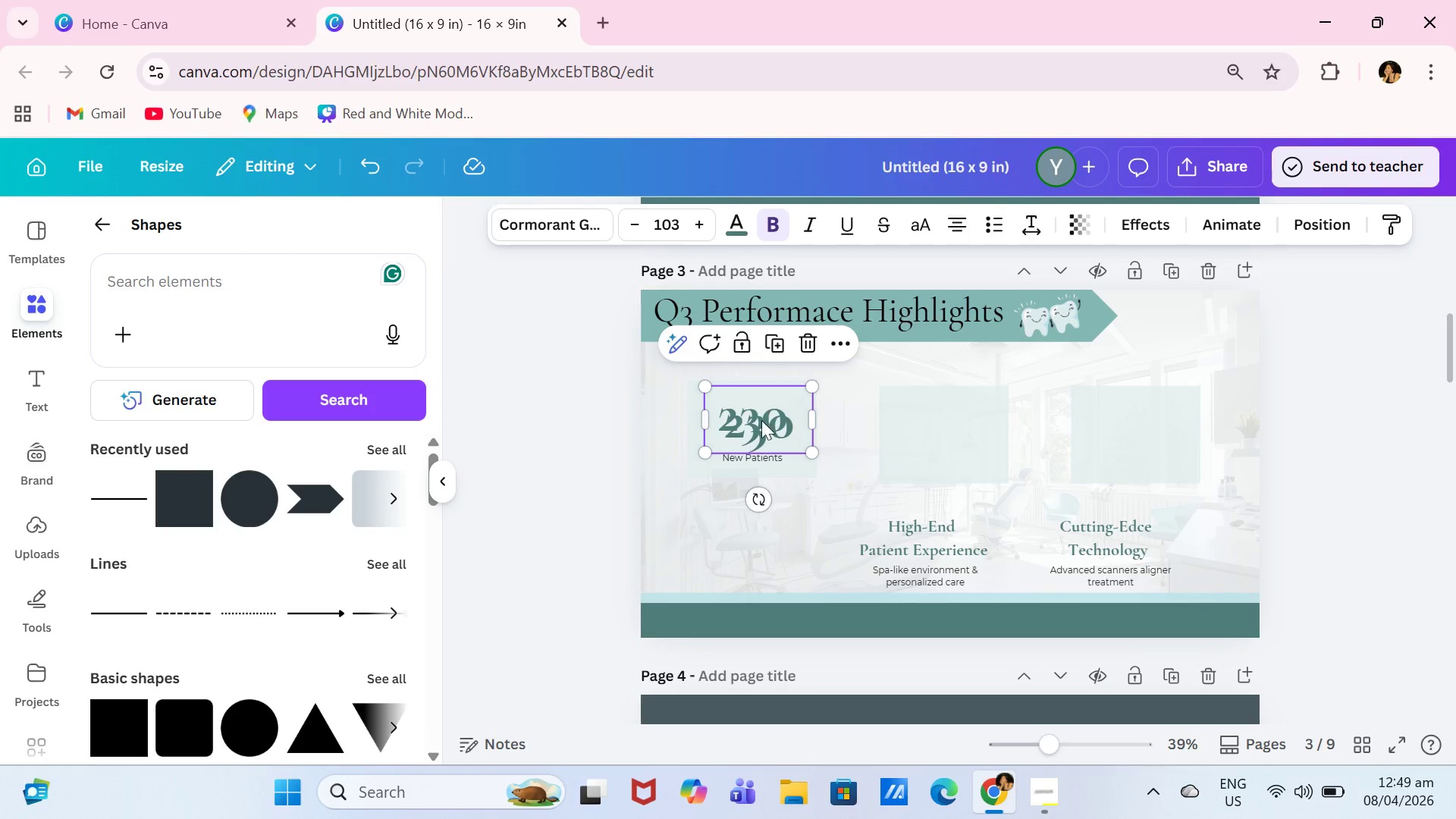 
left_click_drag(start_coordinate=[760, 425], to_coordinate=[957, 419])
 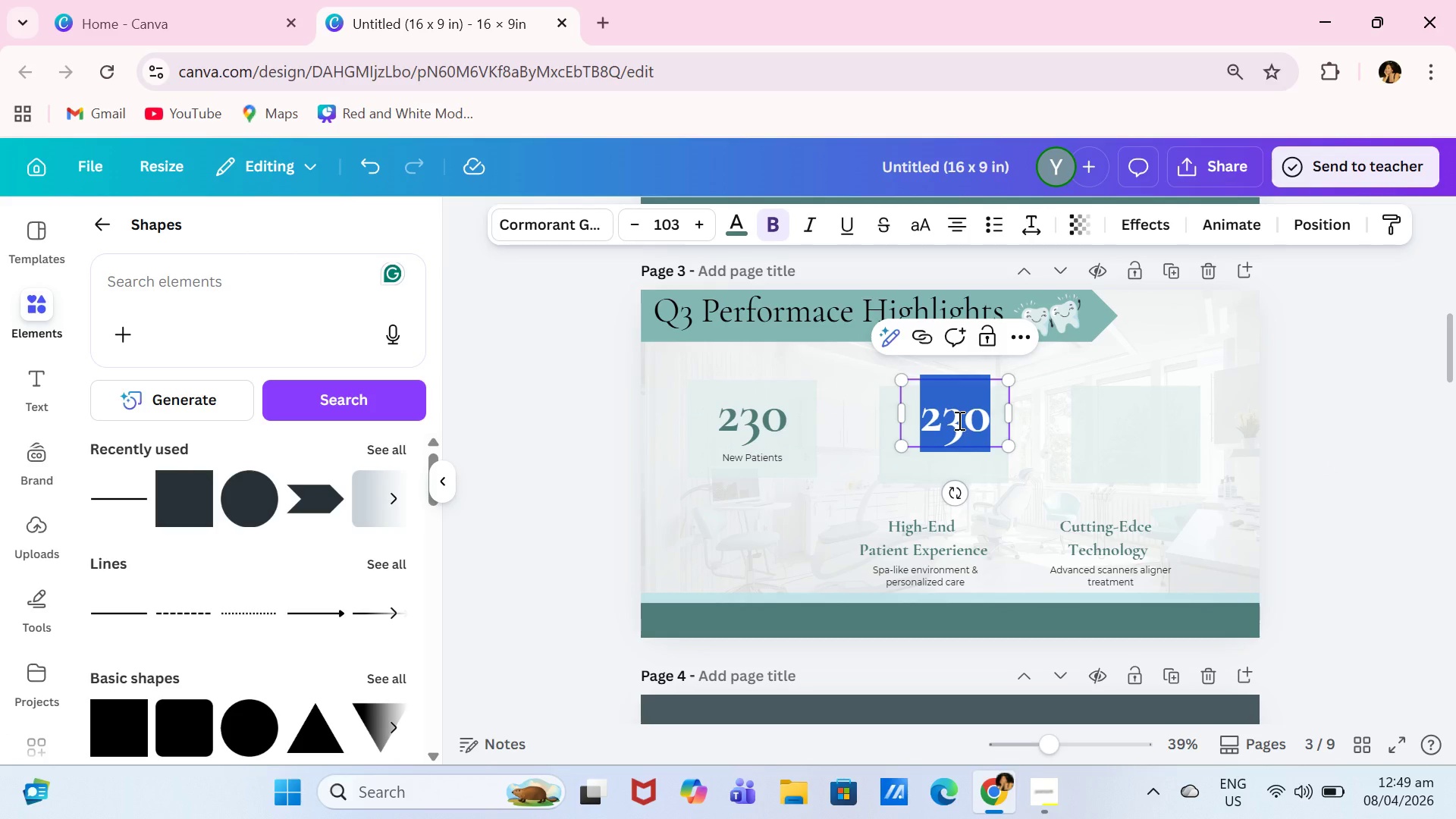 
type(94%)
 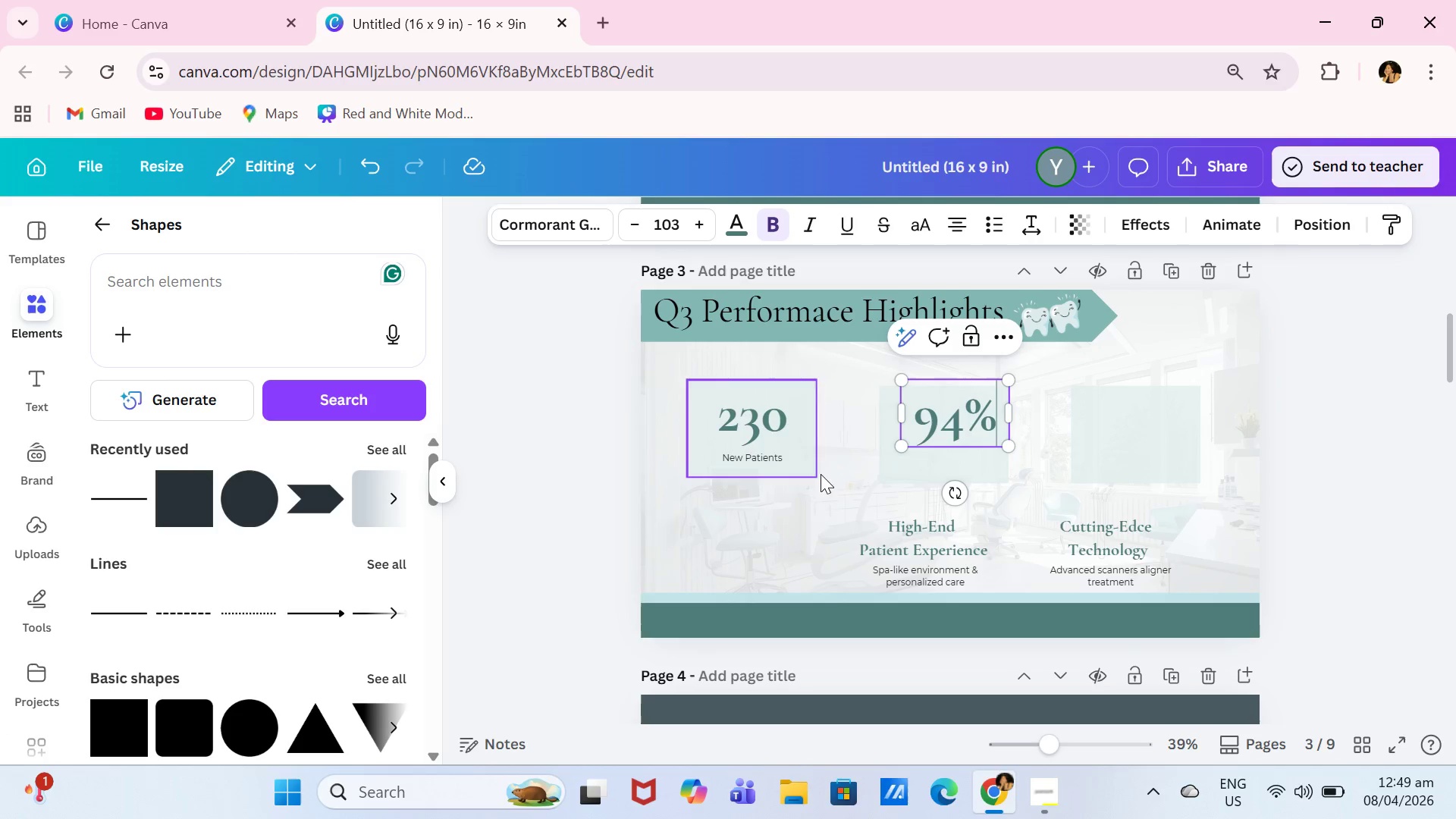 
wait(7.47)
 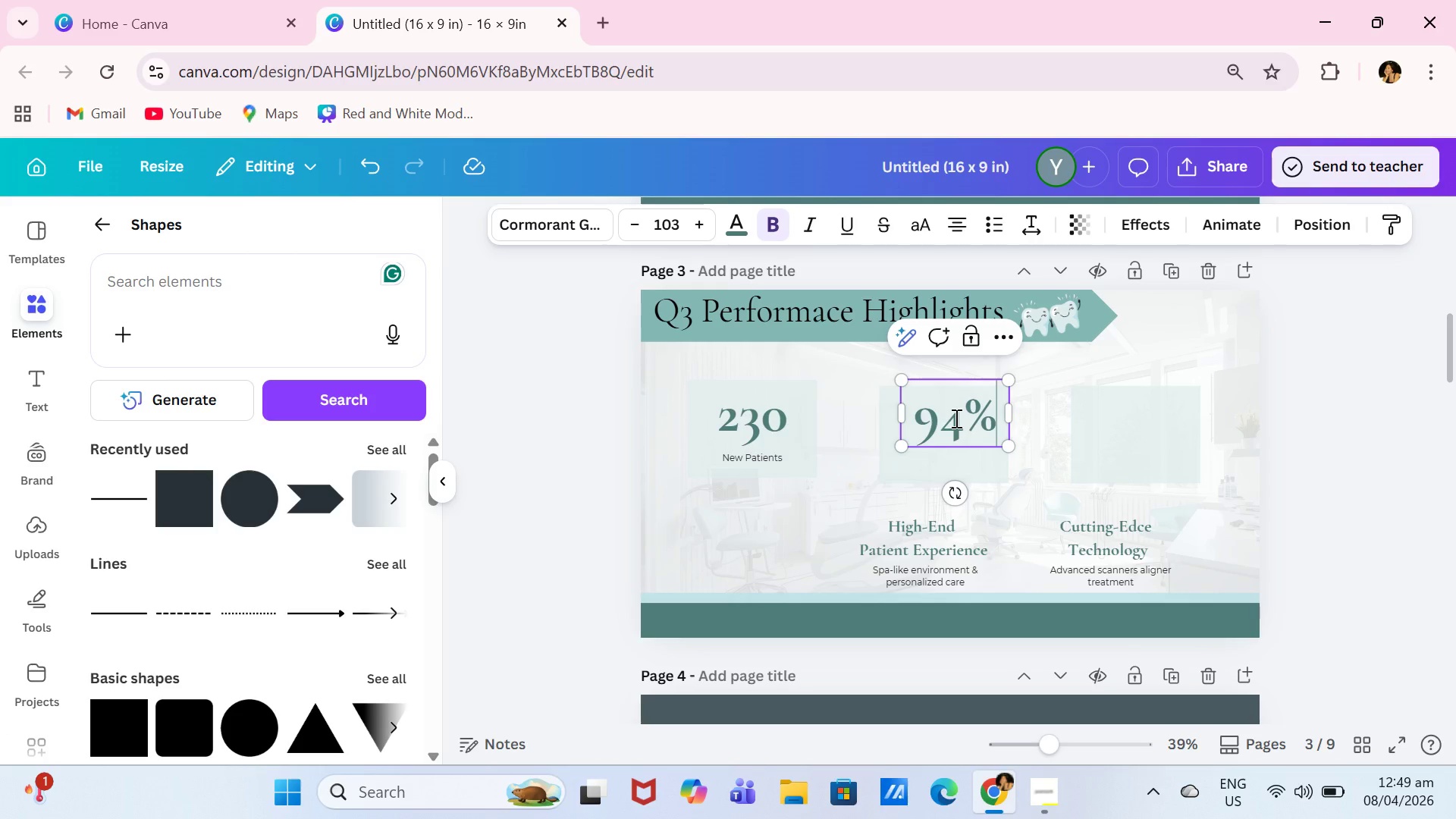 
left_click_drag(start_coordinate=[994, 423], to_coordinate=[984, 419])
 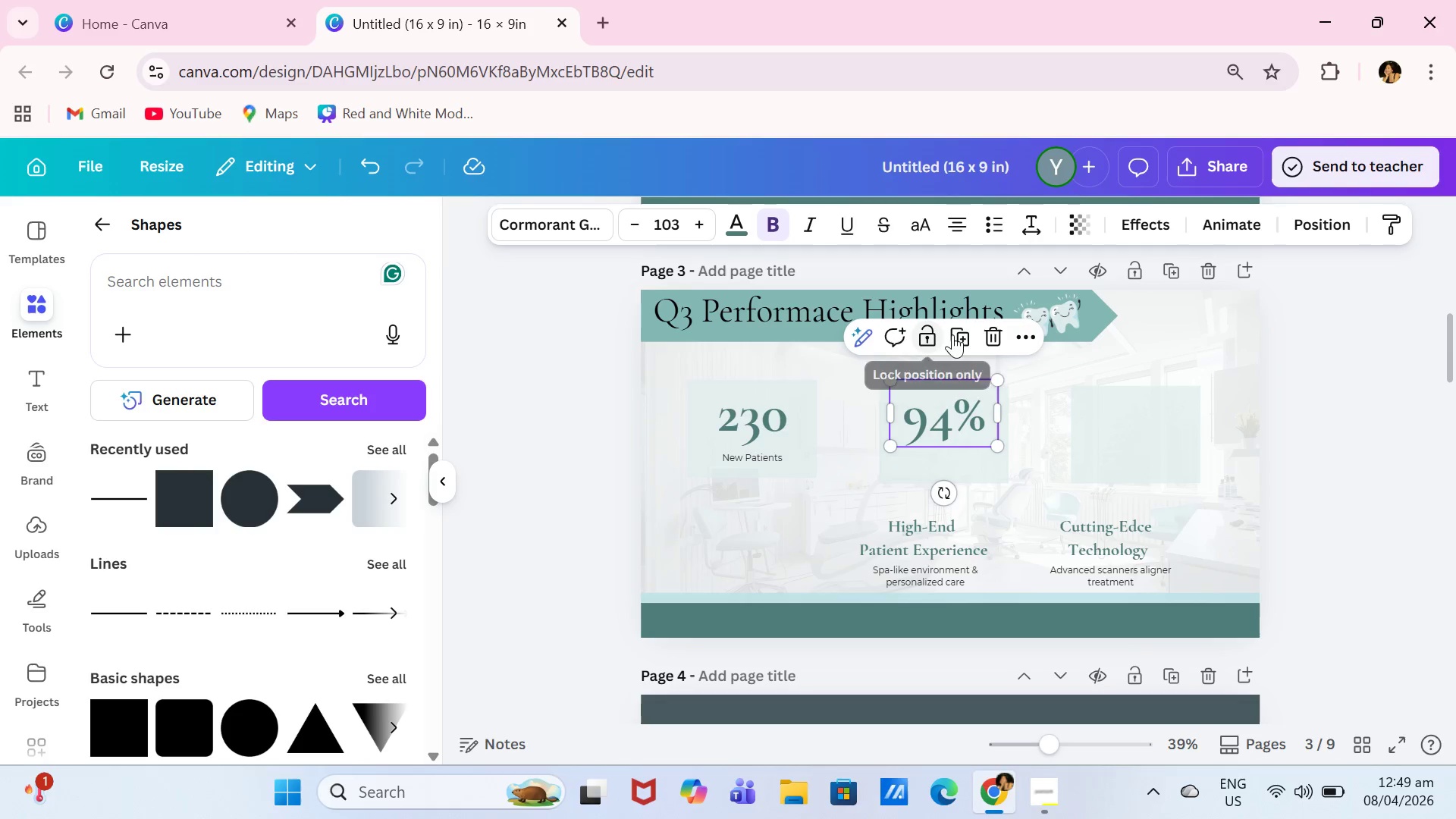 
left_click([962, 333])
 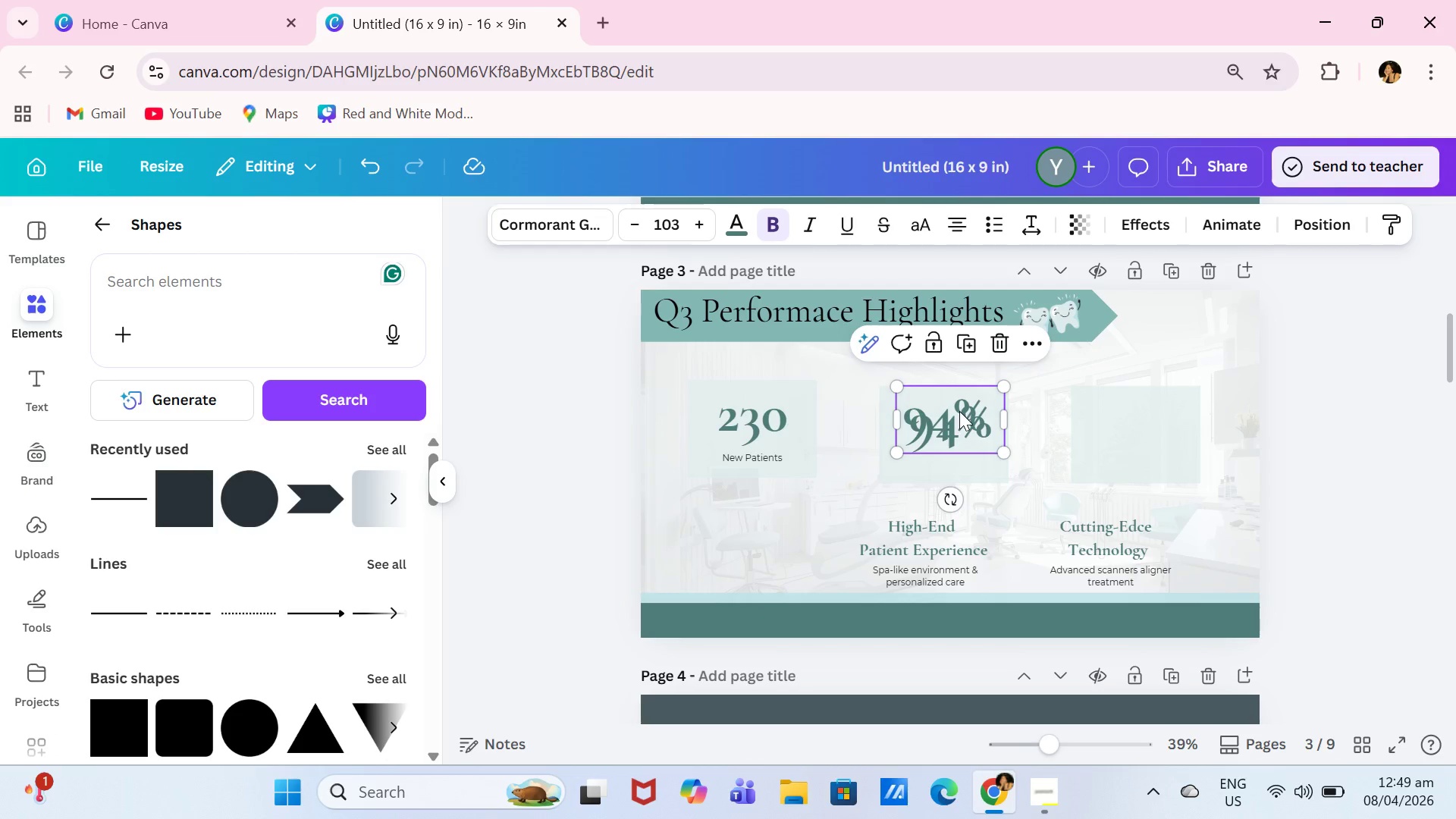 
left_click_drag(start_coordinate=[959, 411], to_coordinate=[1139, 399])
 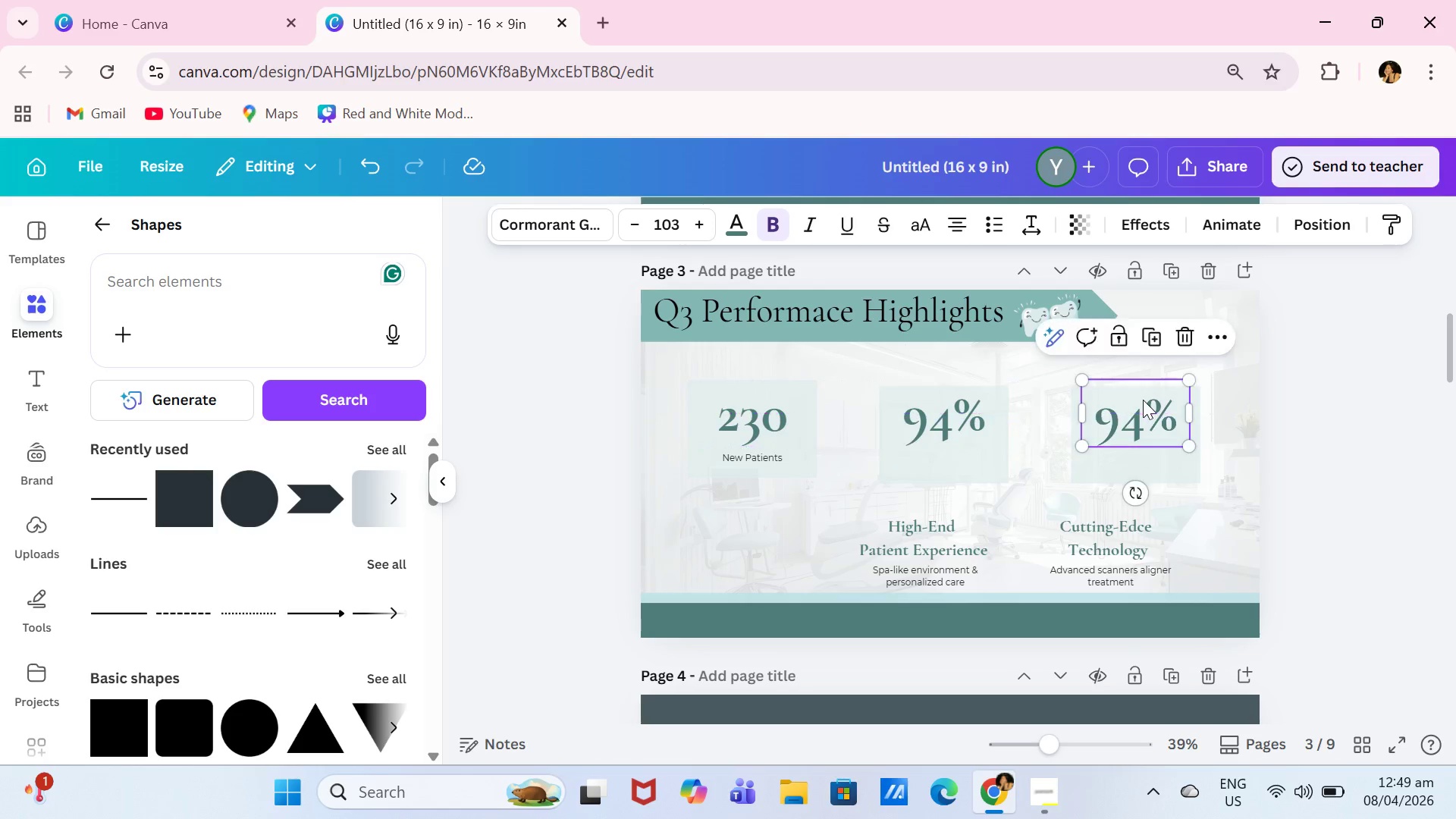 
left_click([1143, 400])
 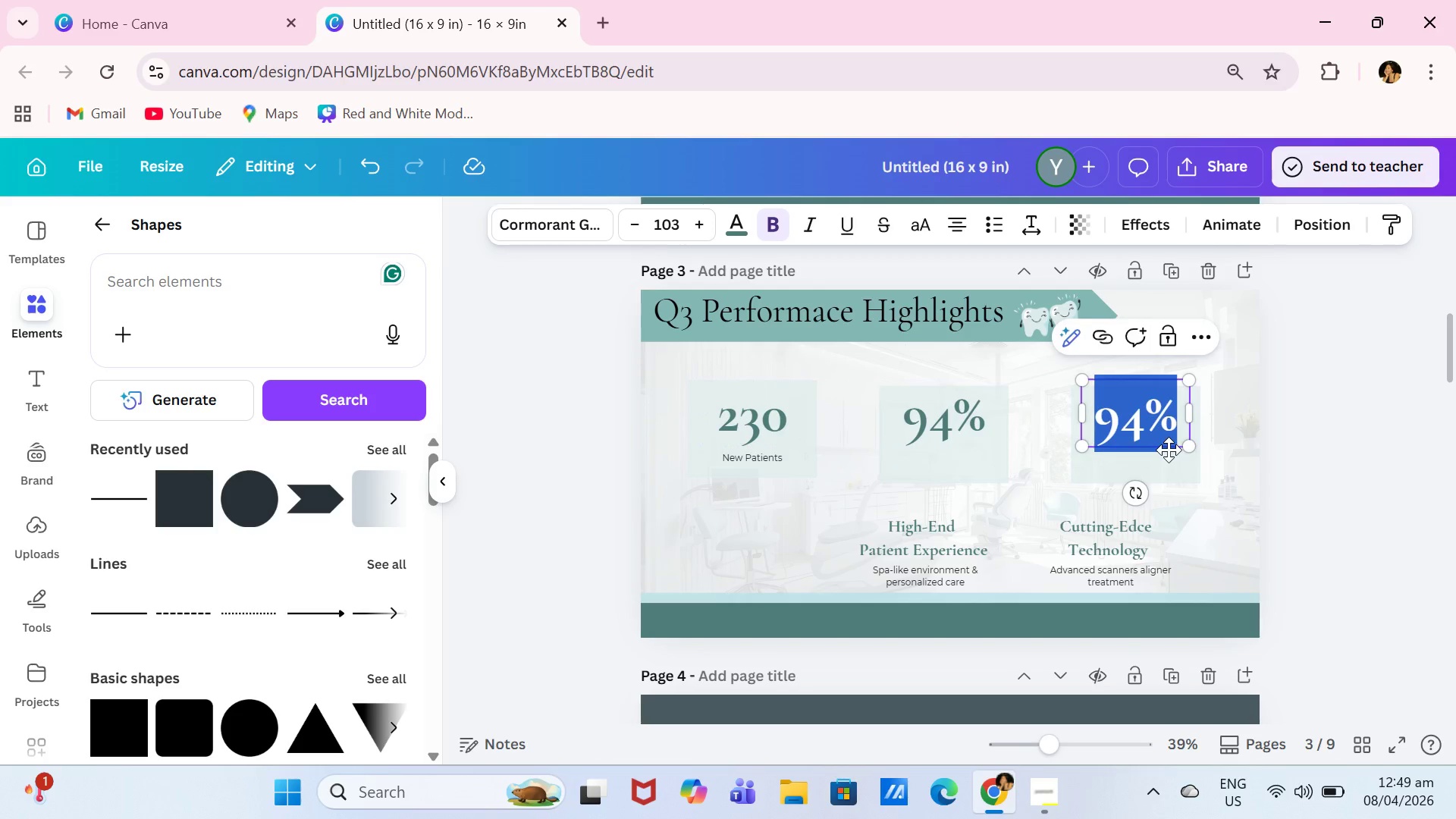 
key(Shift+ShiftLeft)
 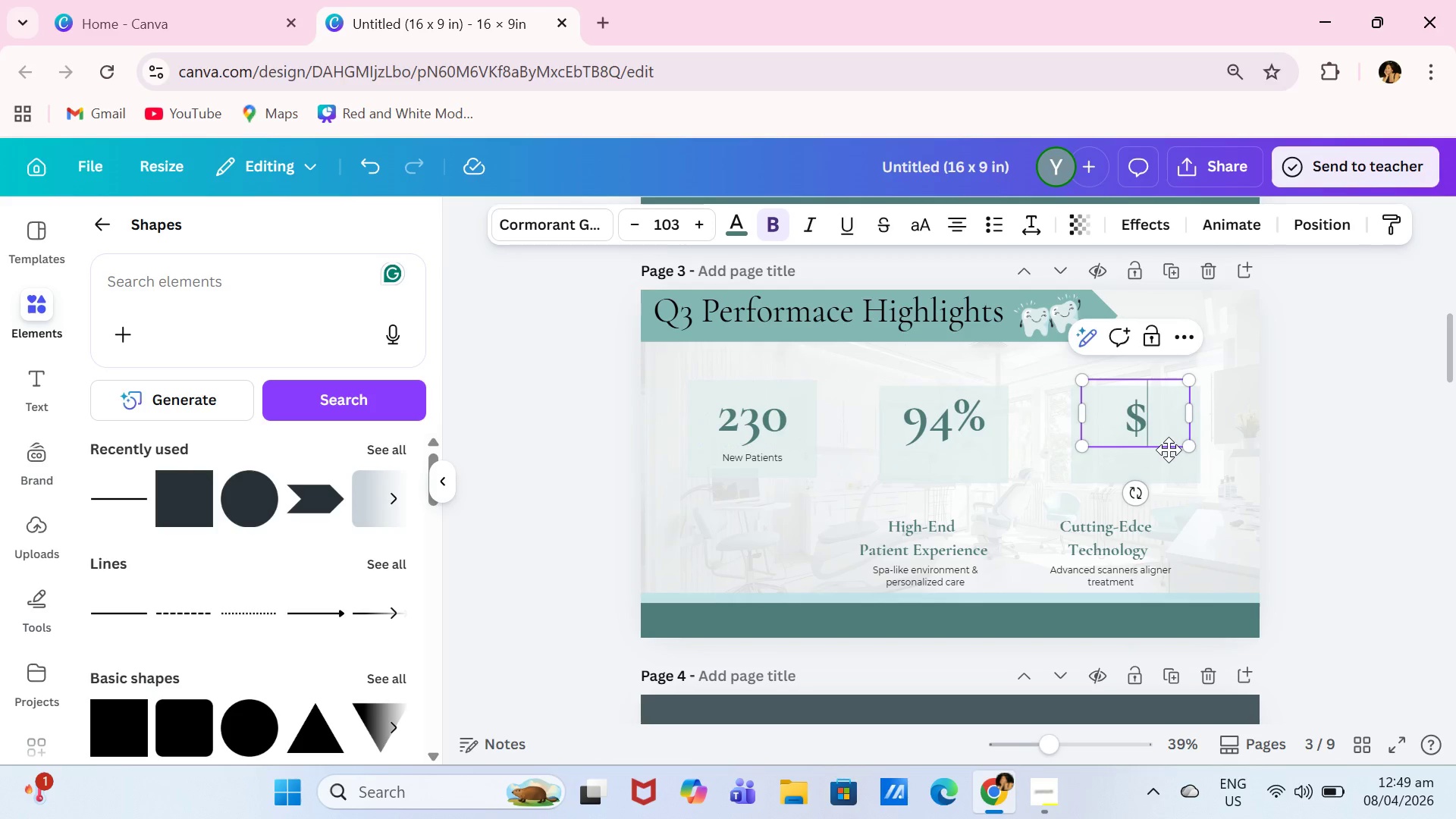 
key(Shift+4)
 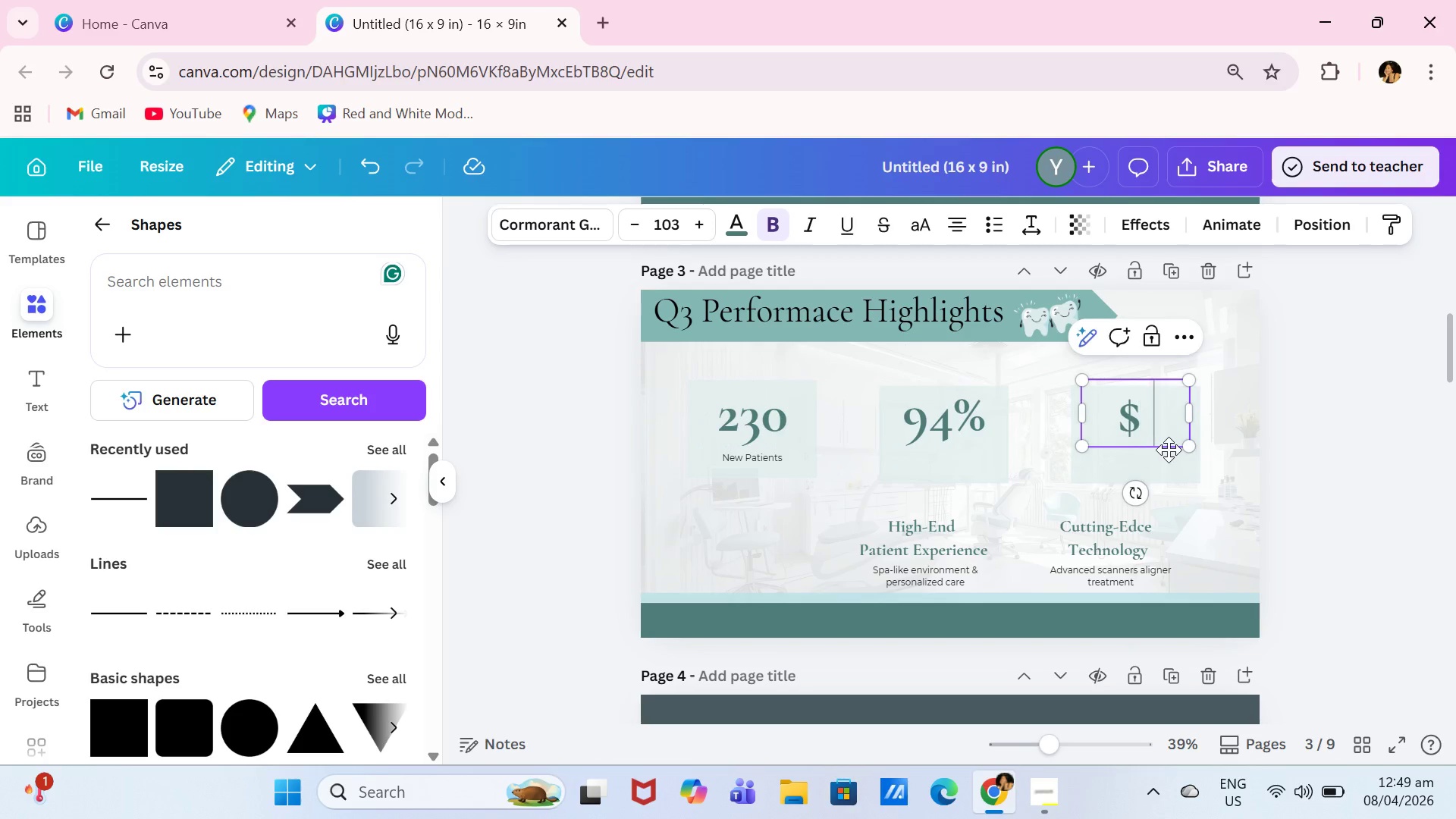 
key(Space)
 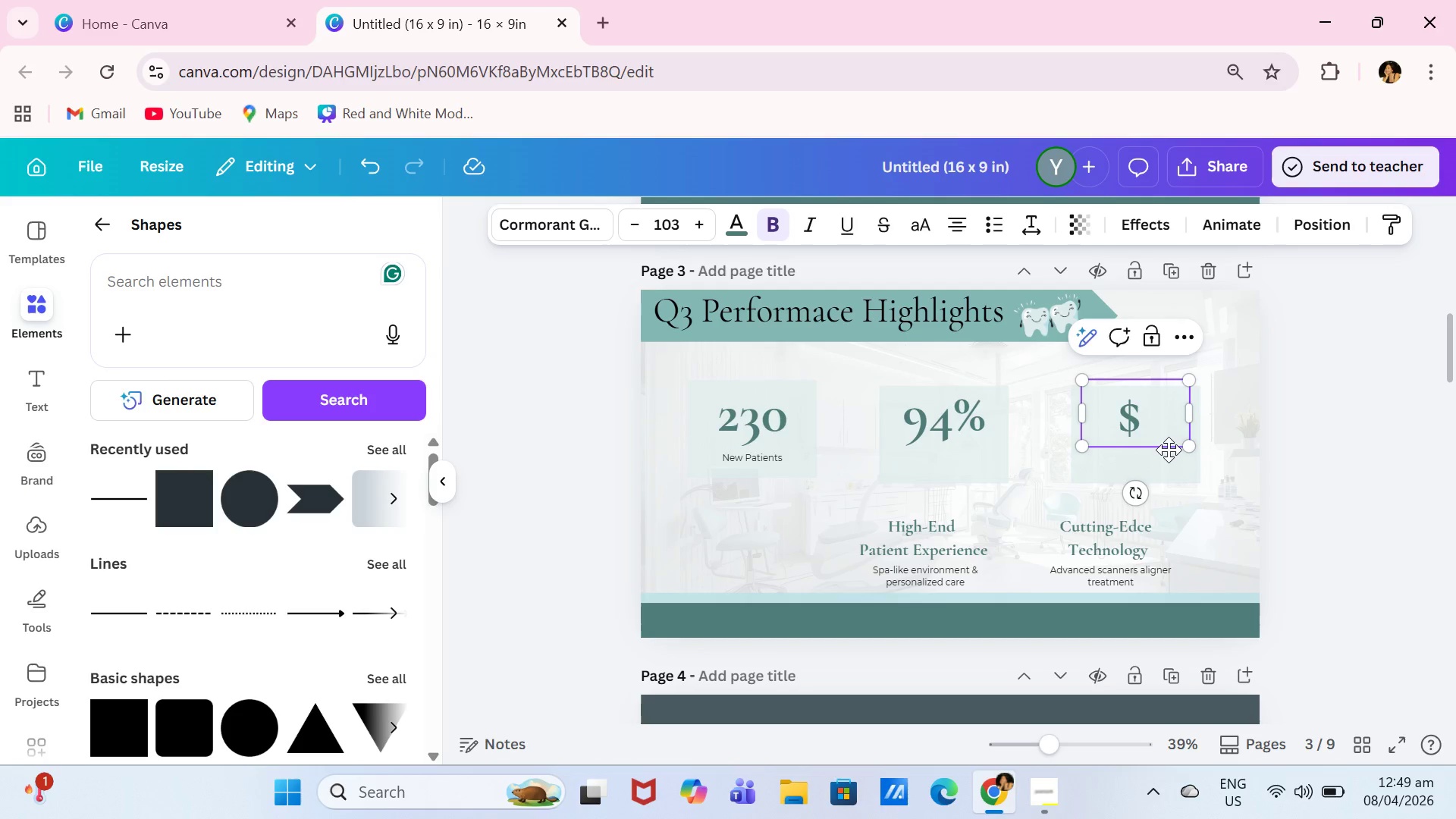 
key(1)
 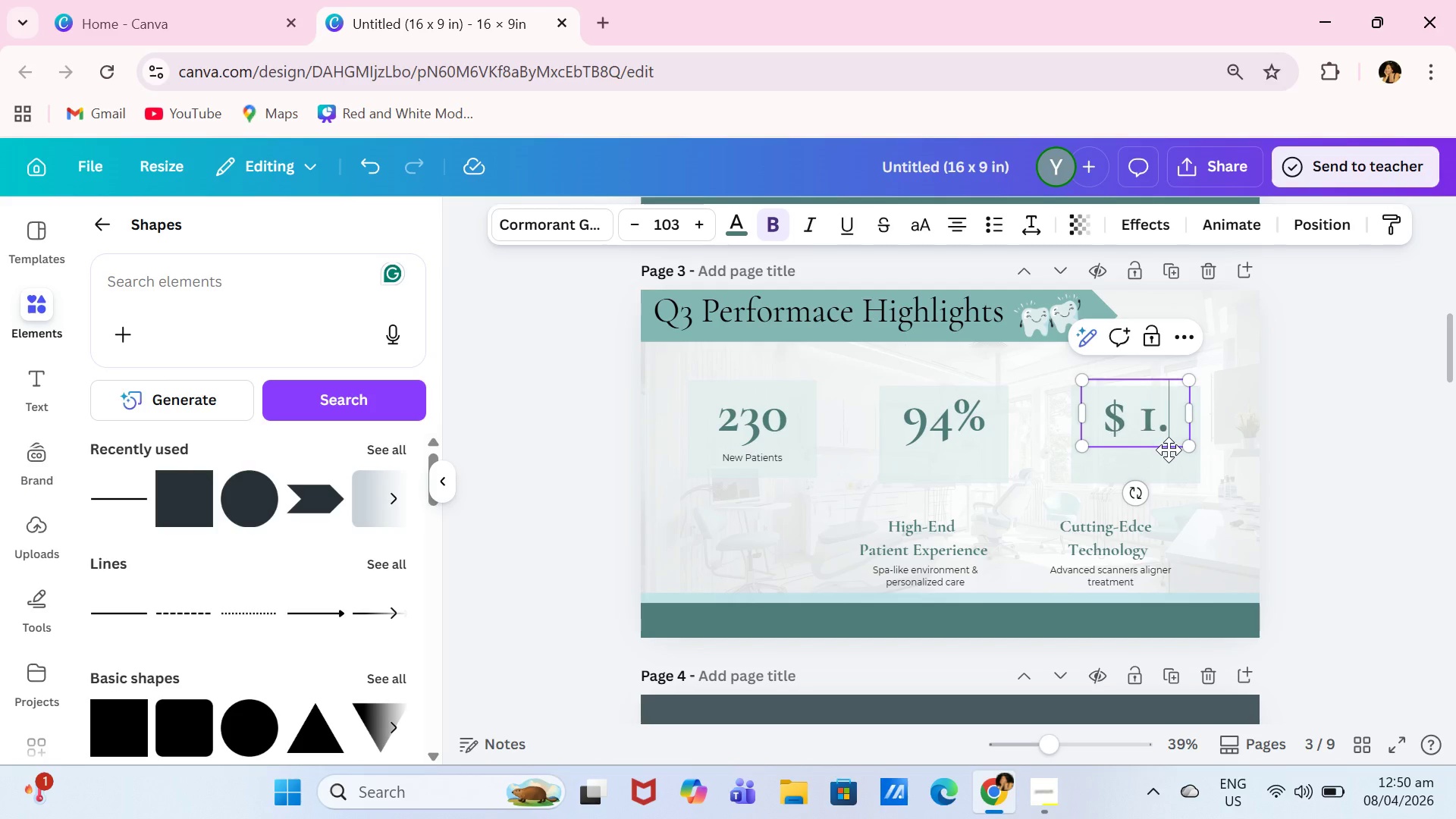 
key(Period)
 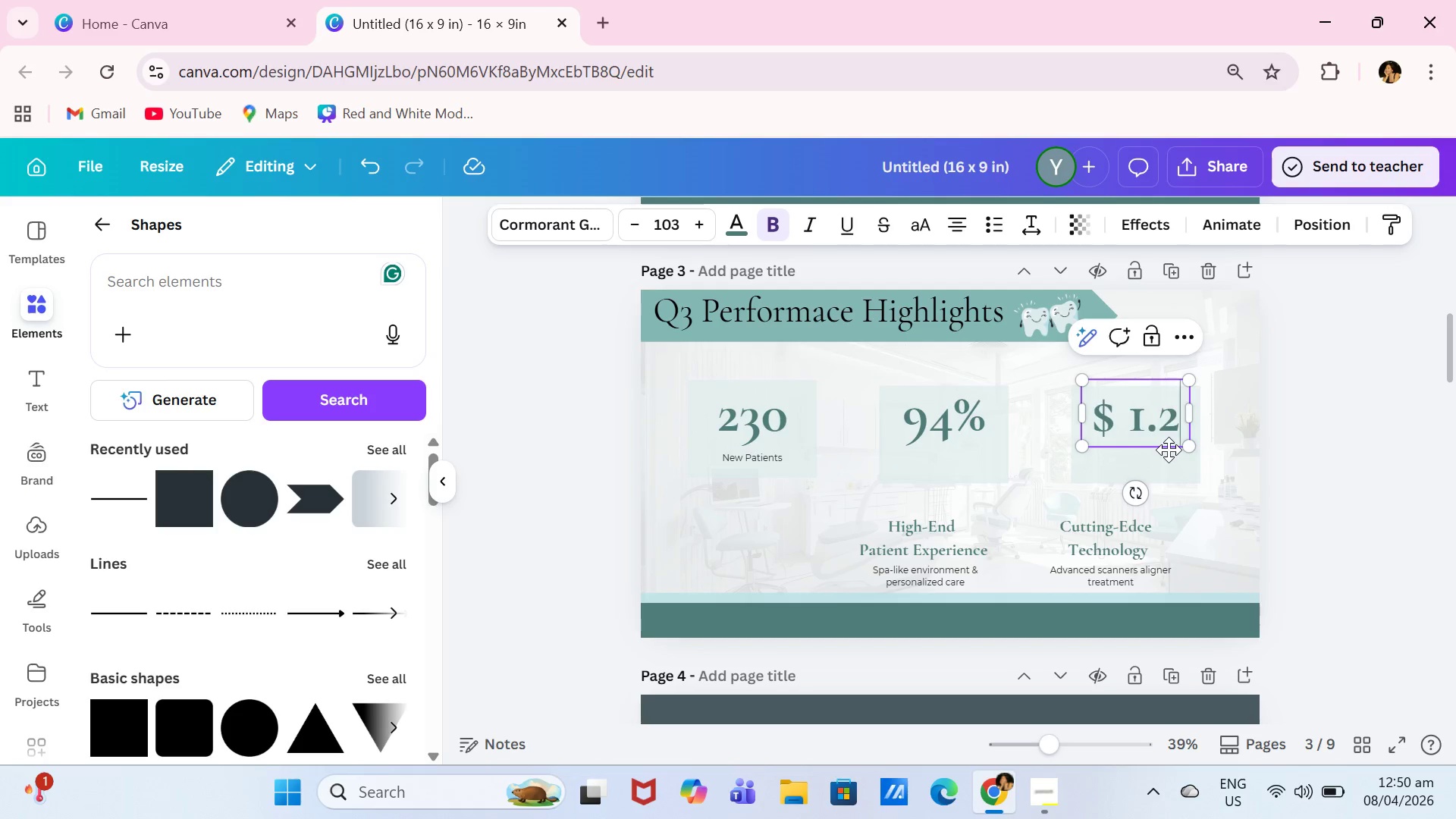 
key(2)
 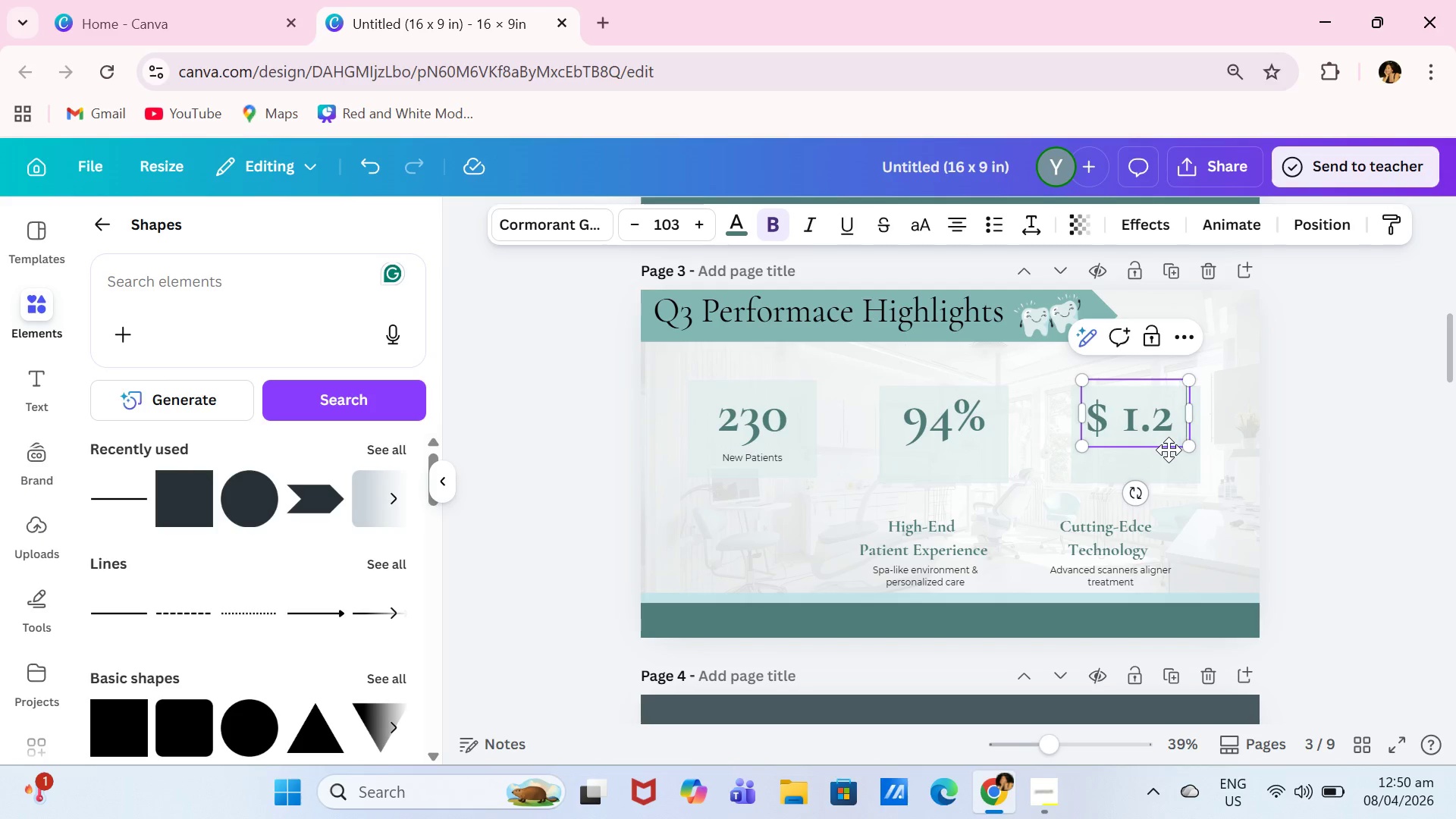 
key(Space)
 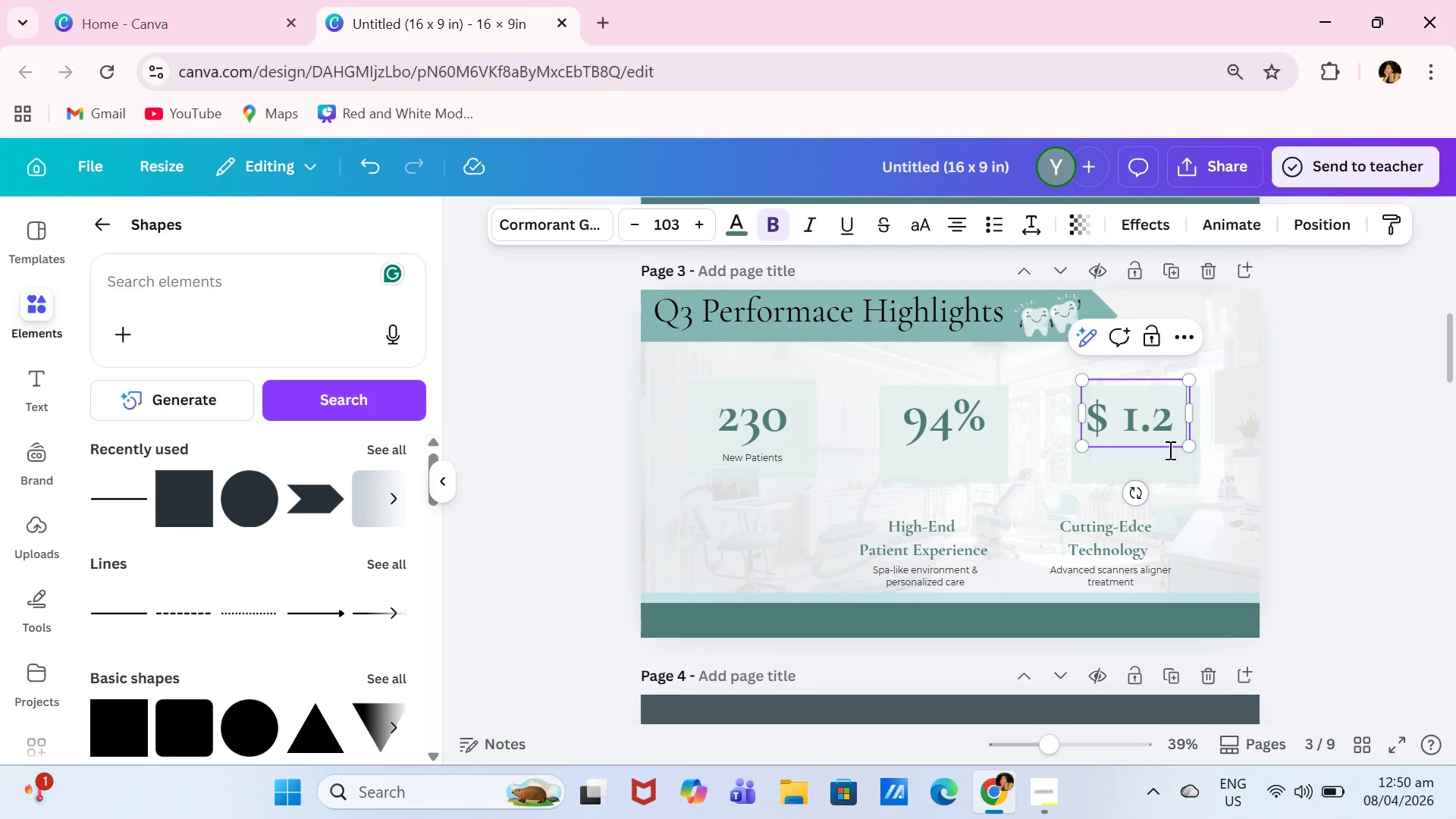 
key(Shift+ShiftLeft)
 